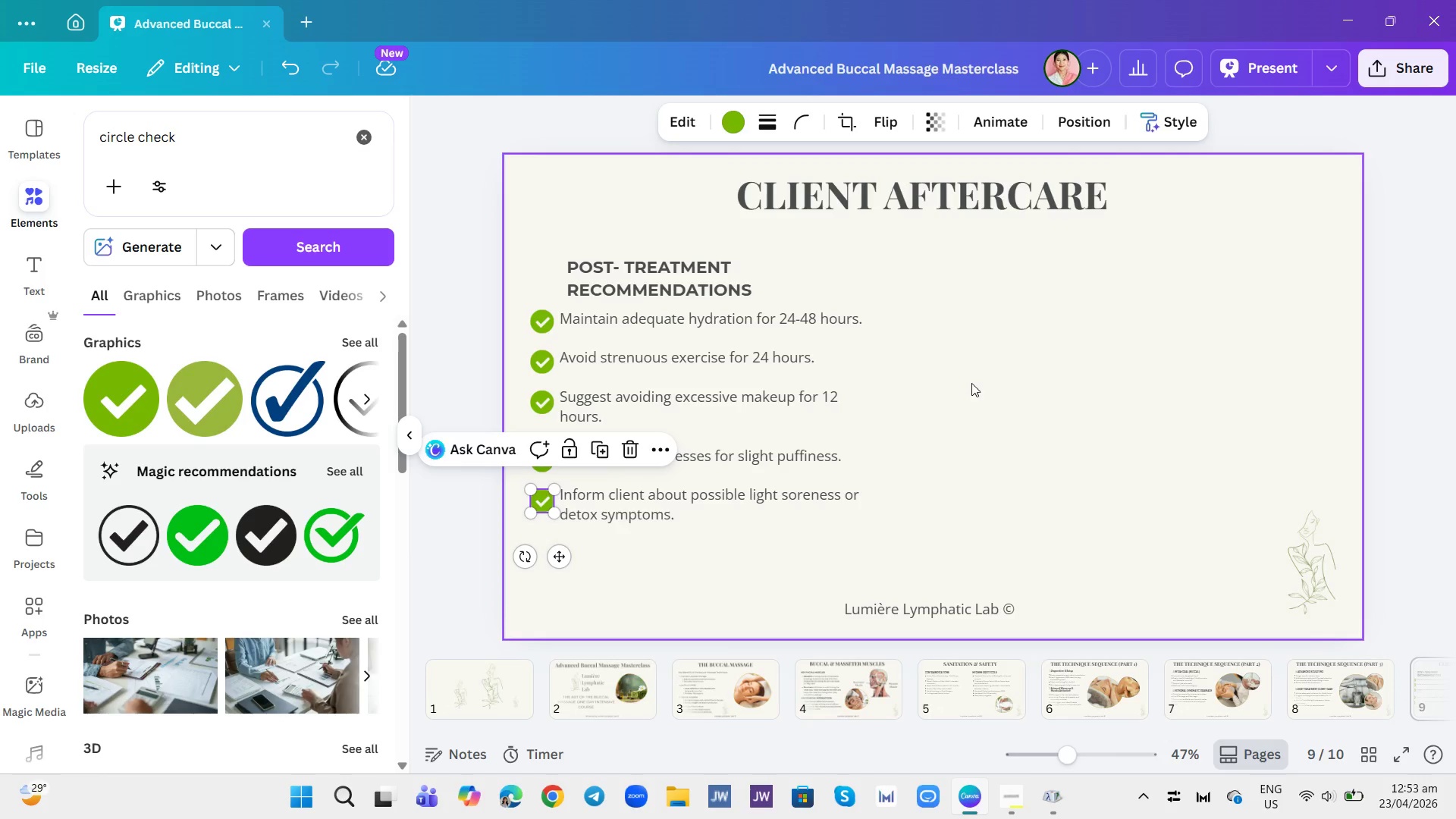 
left_click_drag(start_coordinate=[980, 386], to_coordinate=[984, 388])
 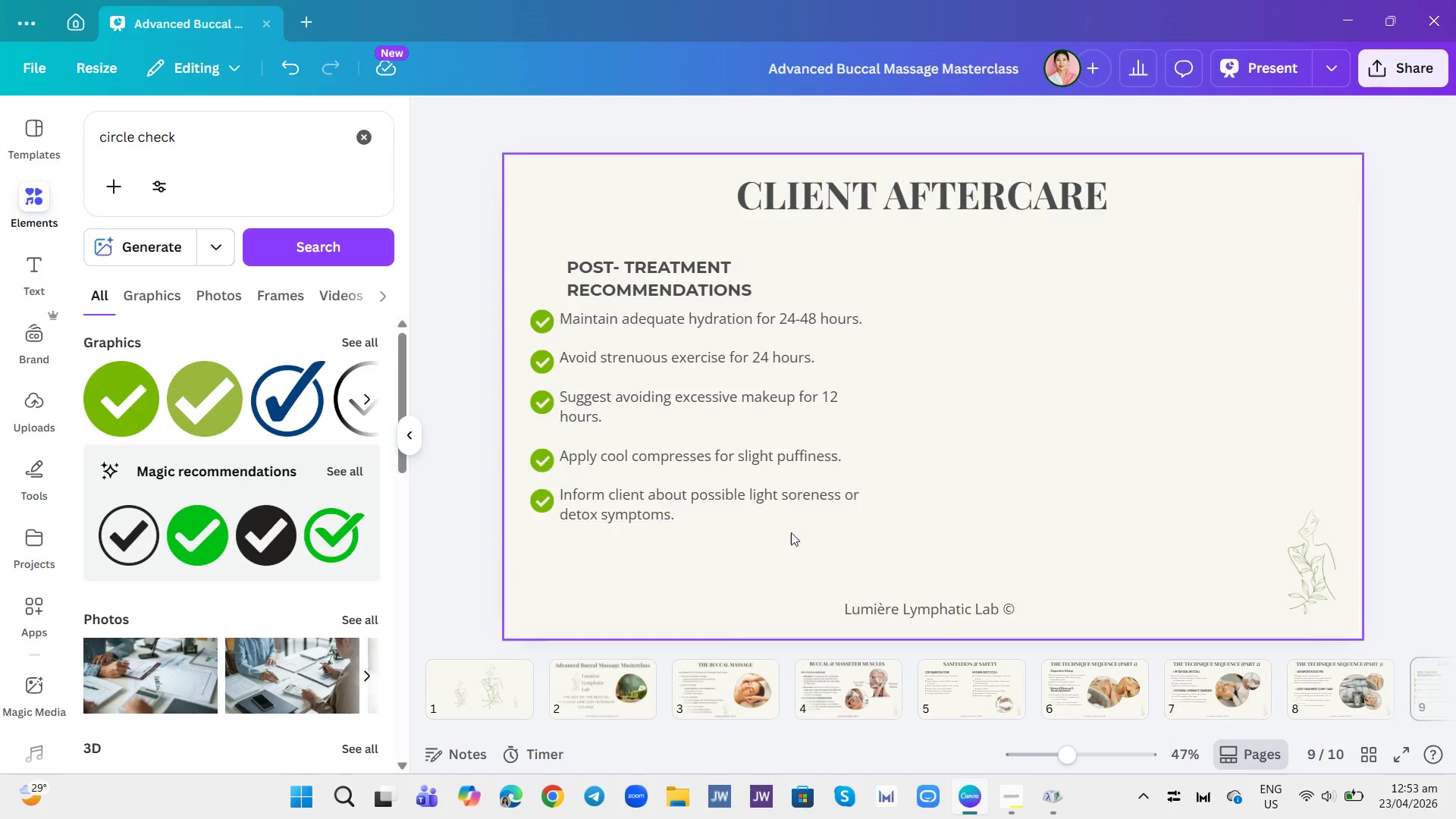 
left_click_drag(start_coordinate=[744, 561], to_coordinate=[535, 312])
 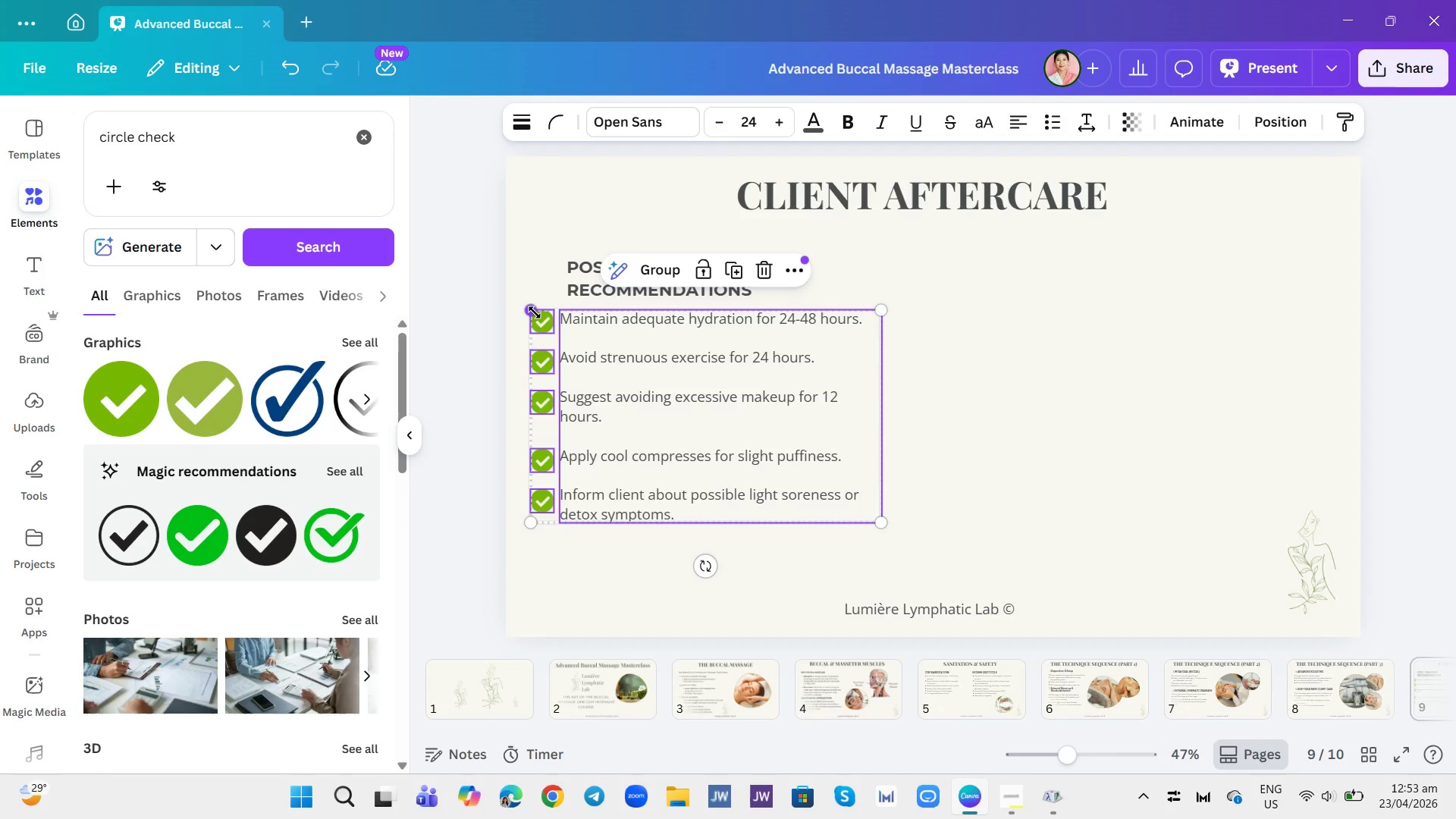 
hold_key(key=ControlLeft, duration=0.75)
 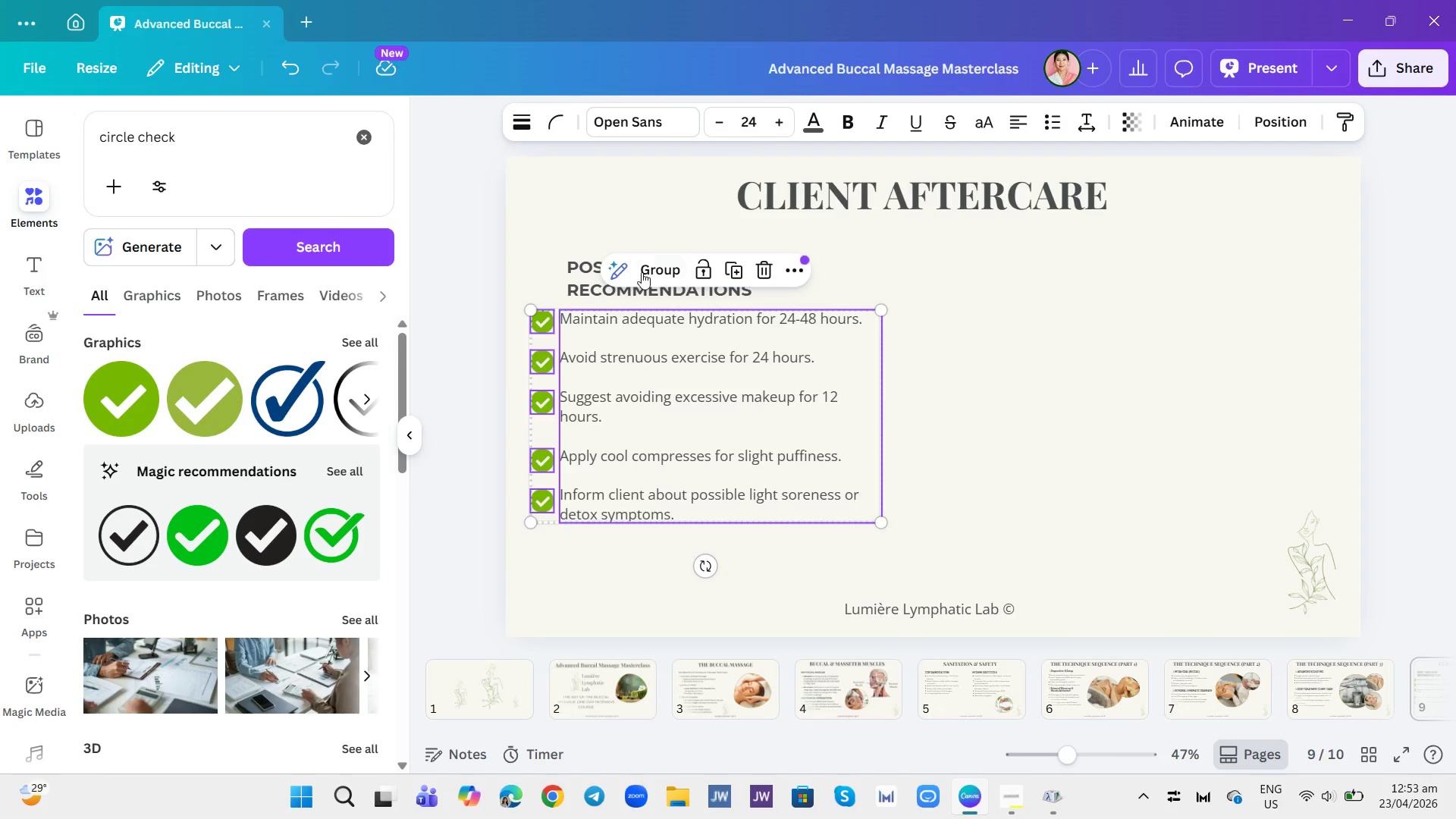 
left_click([643, 275])
 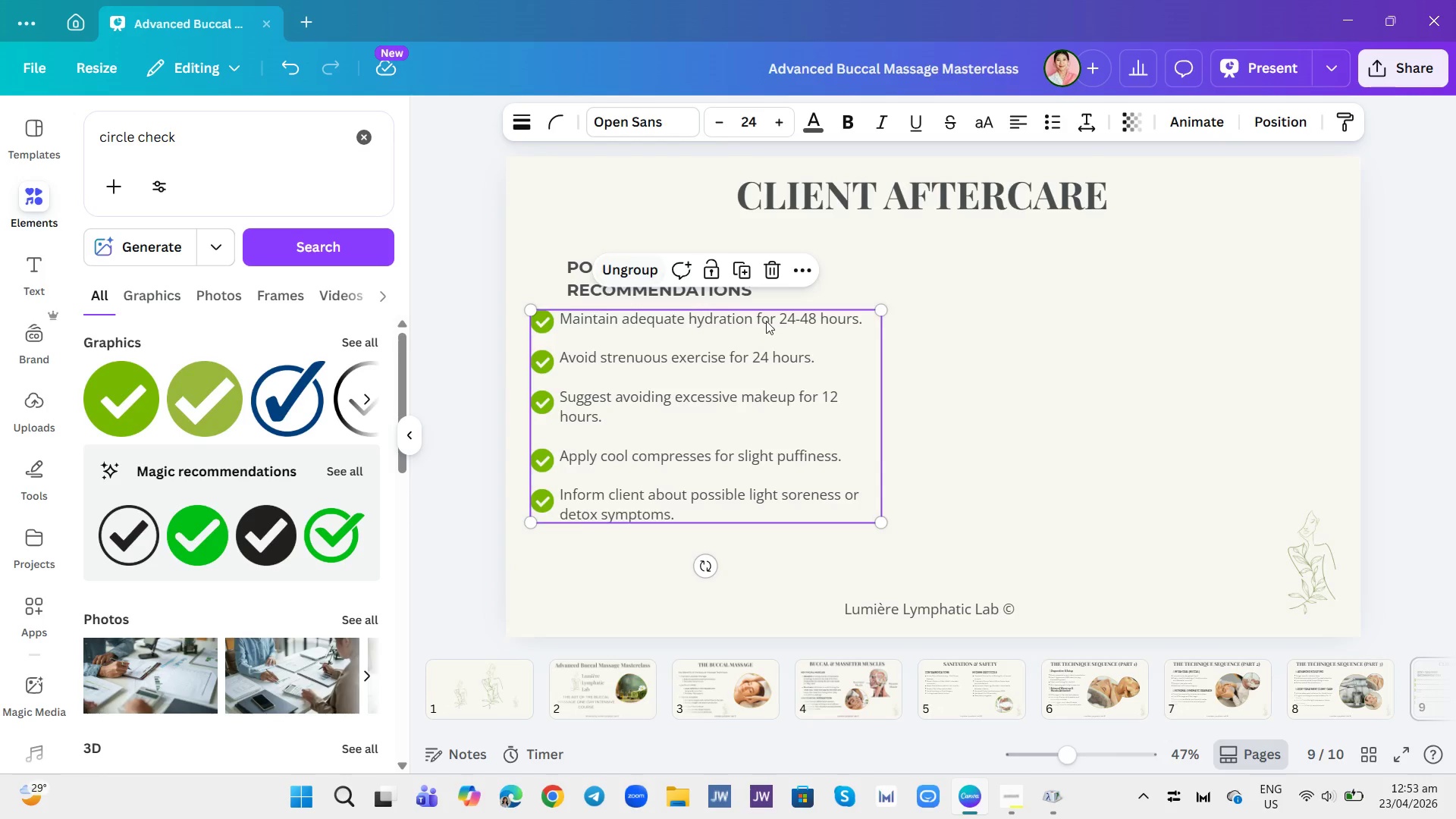 
left_click([954, 324])
 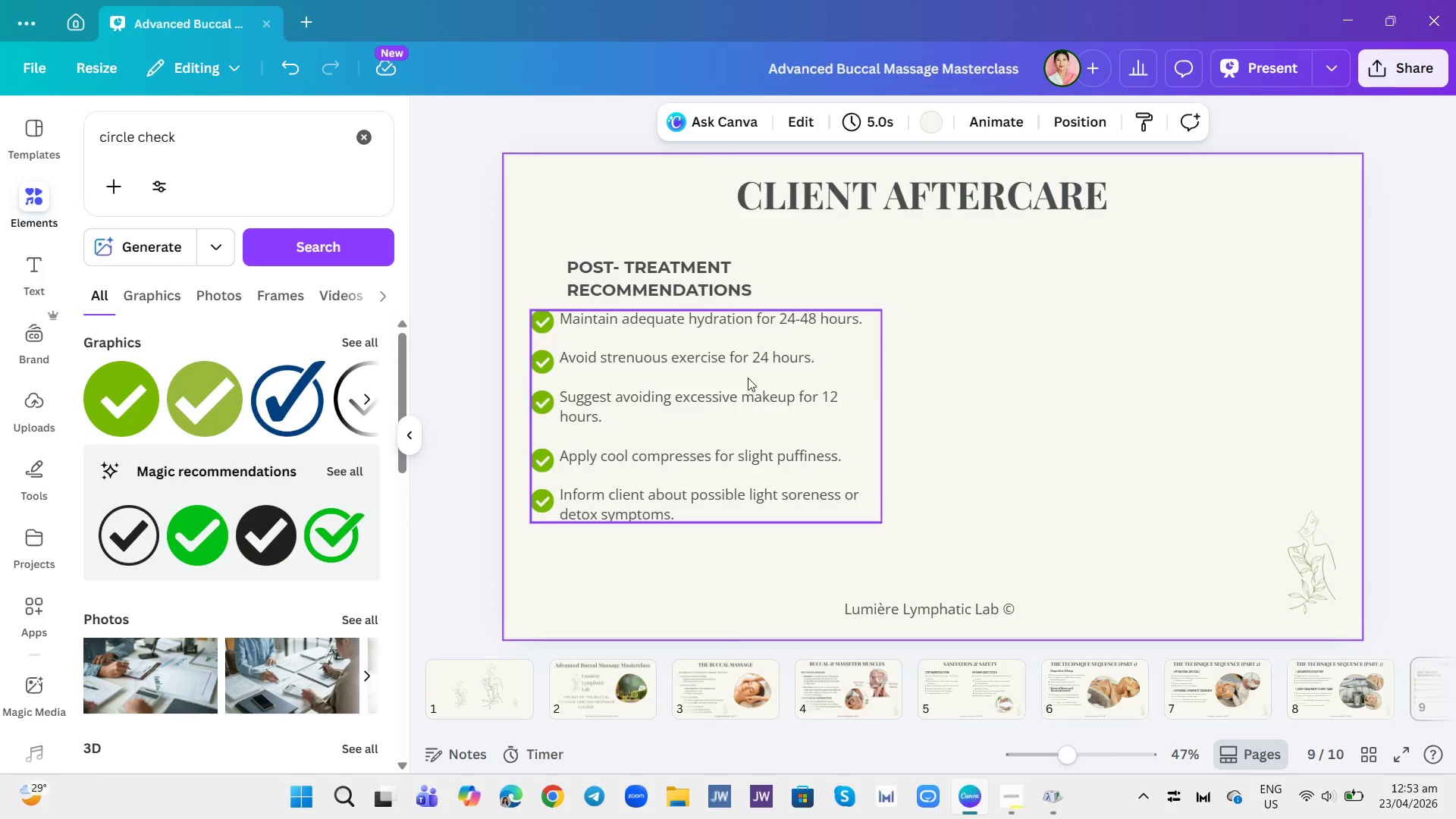 
left_click_drag(start_coordinate=[738, 380], to_coordinate=[761, 383])
 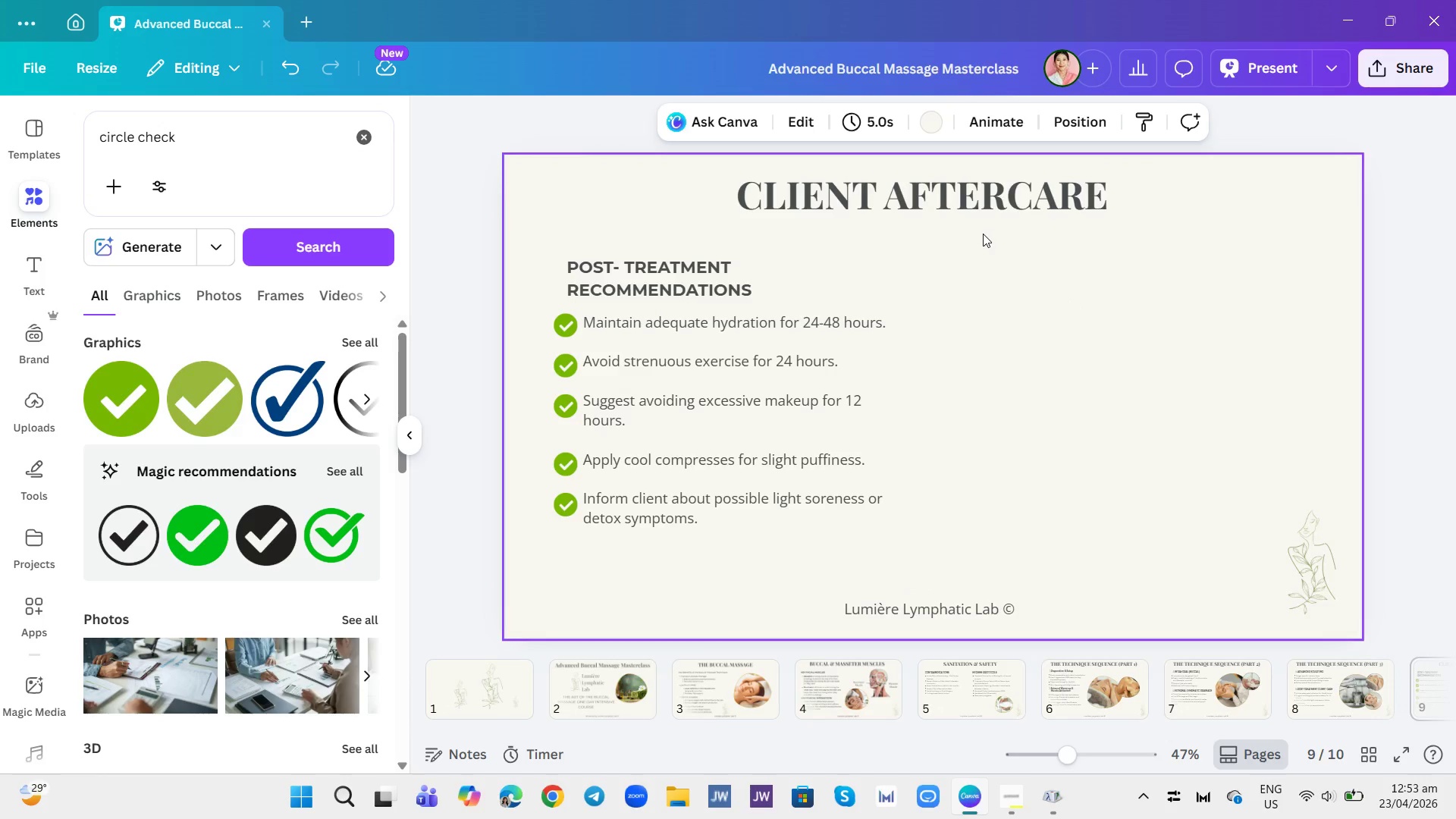 
left_click([689, 281])
 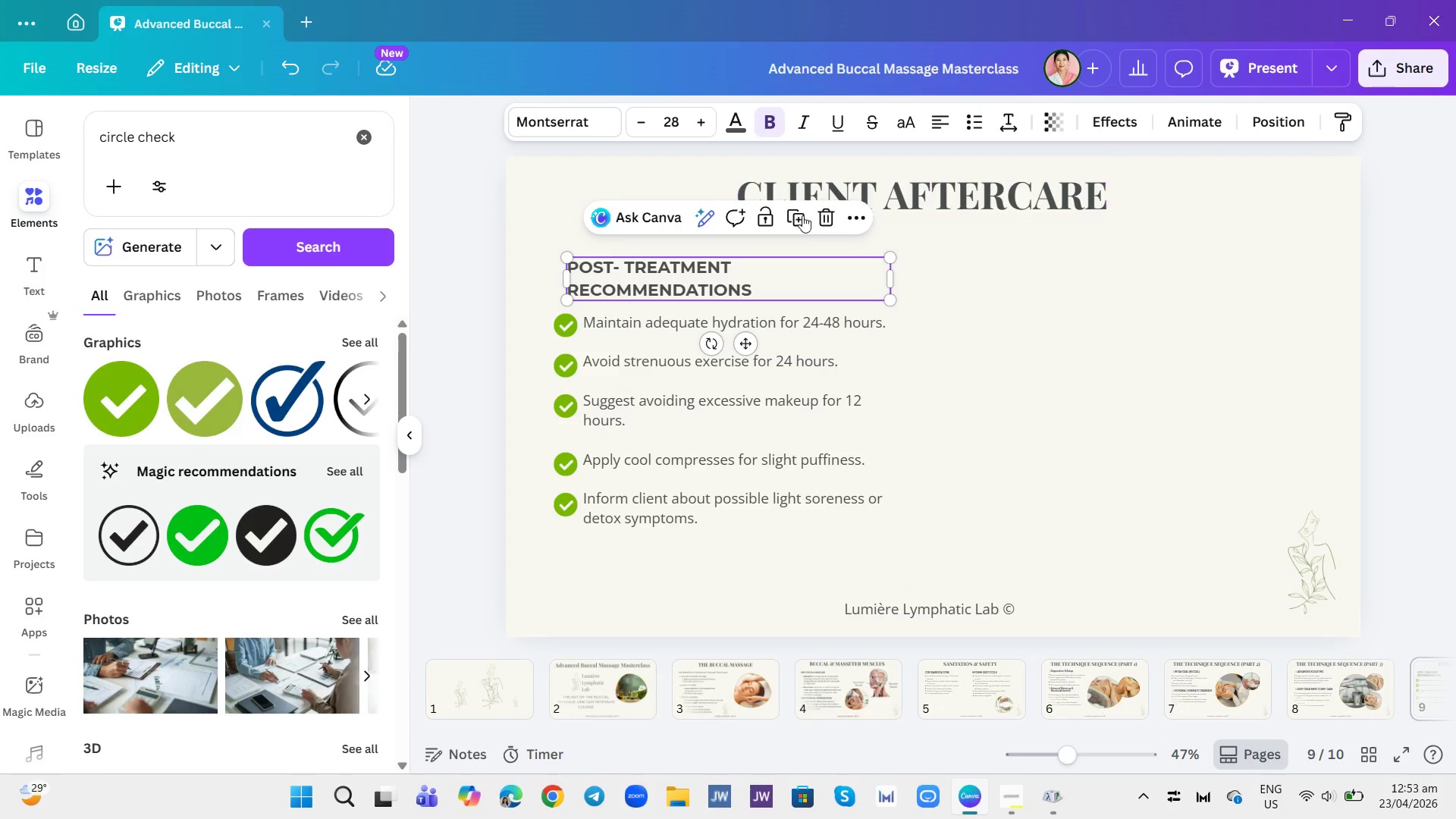 
left_click([791, 217])
 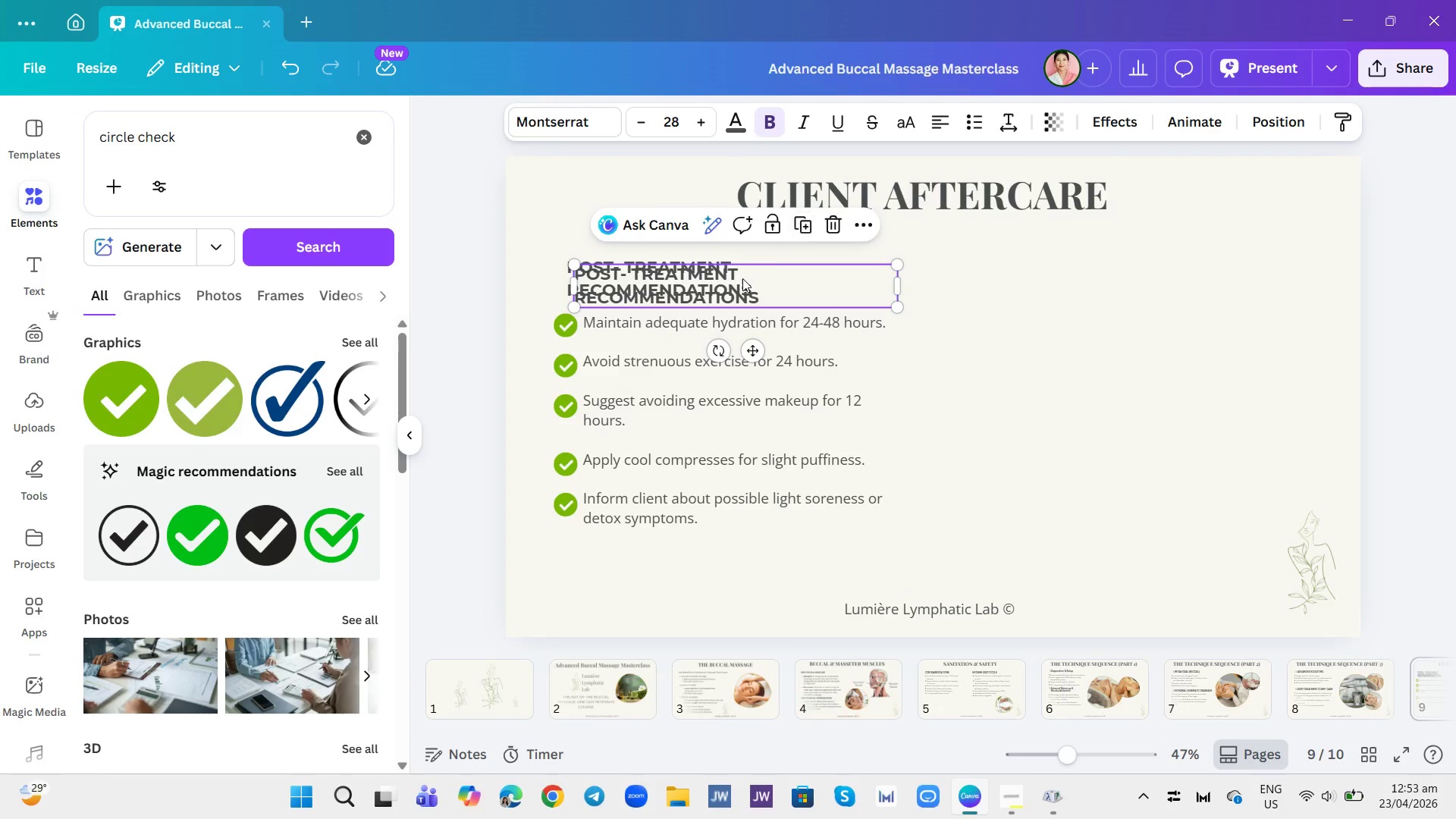 
left_click_drag(start_coordinate=[742, 279], to_coordinate=[1065, 278])
 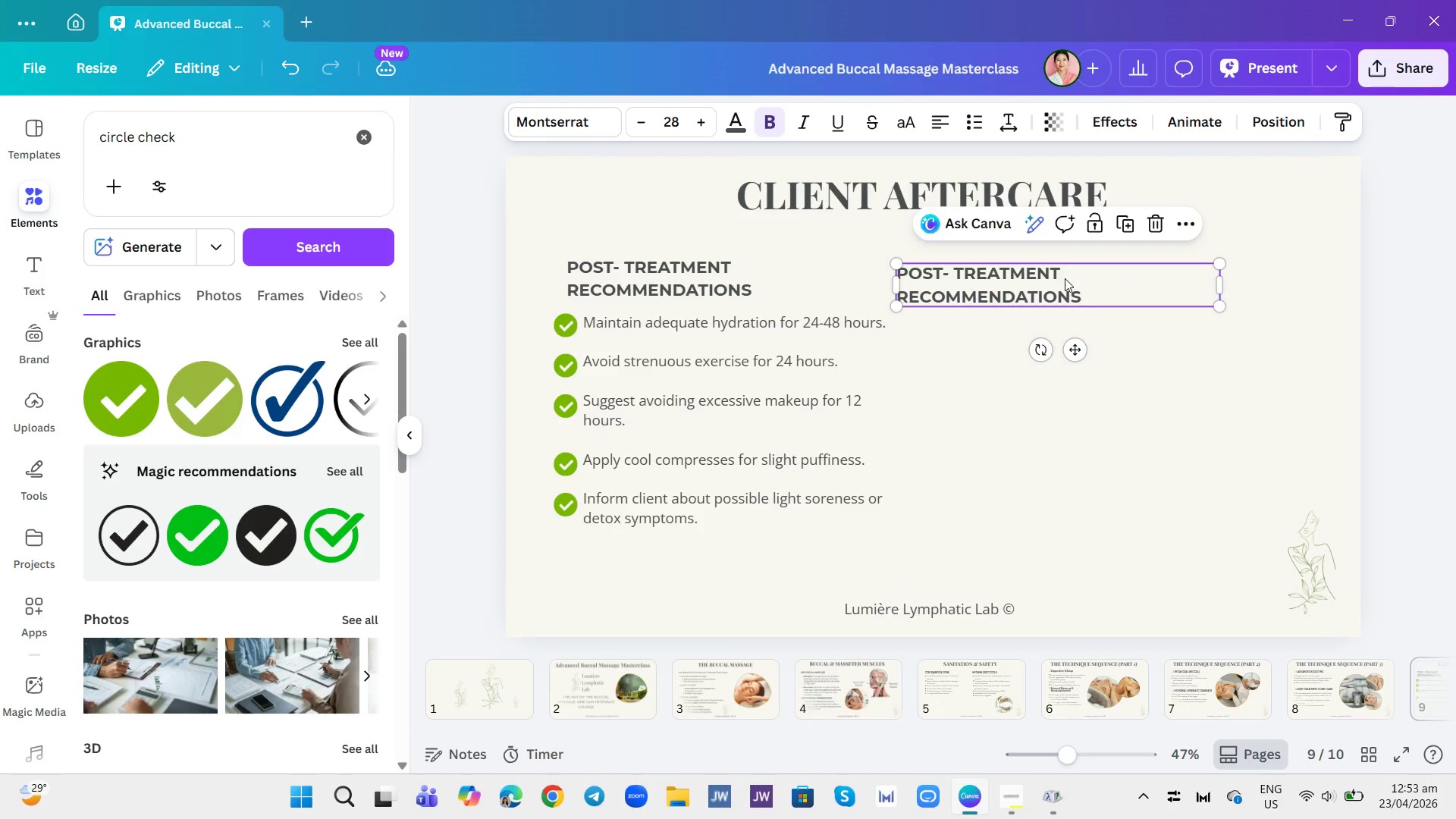 
left_click([1065, 278])
 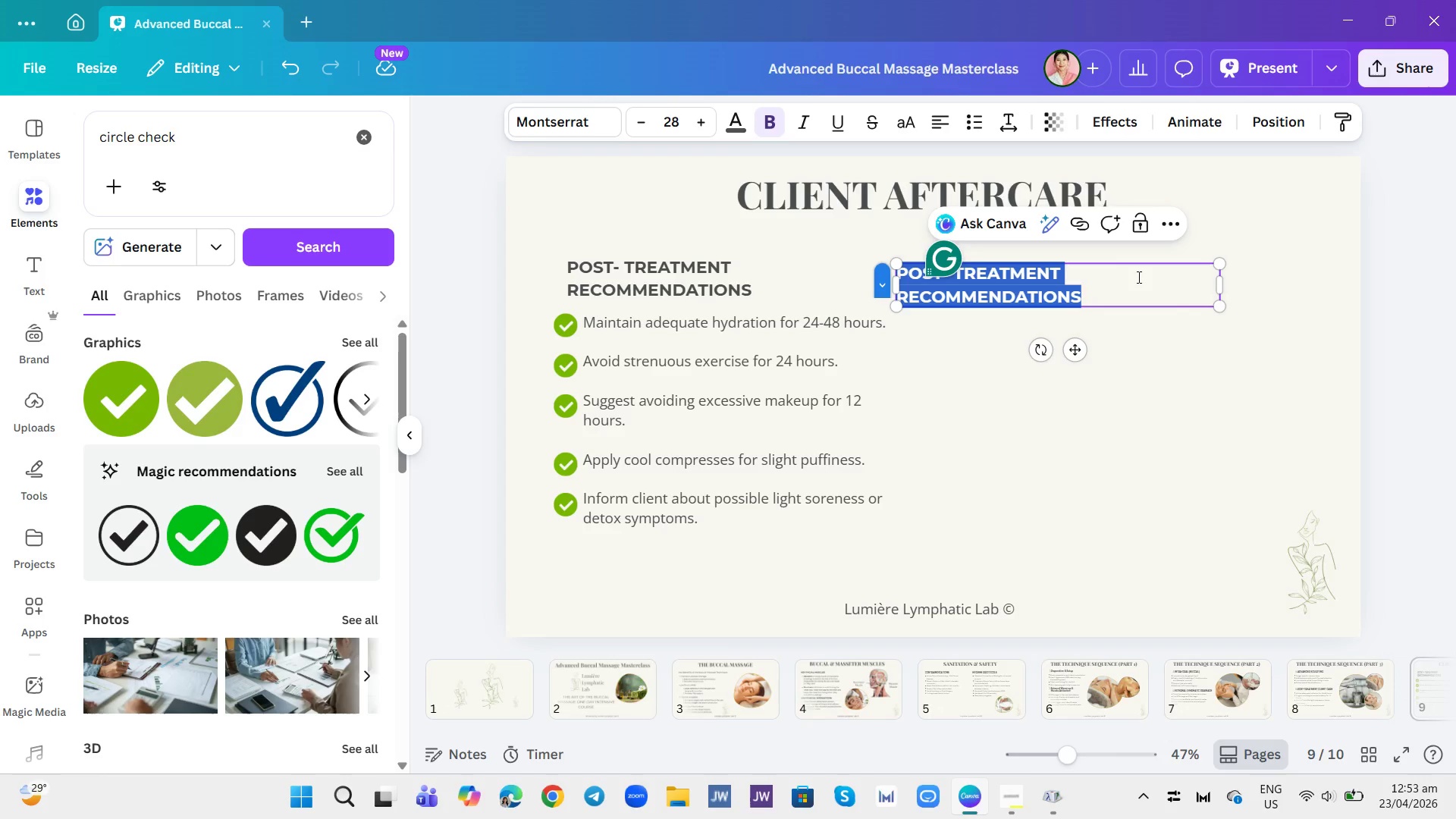 
type(HOME CARE SUPPOR)
key(Backspace)
type(RT)
 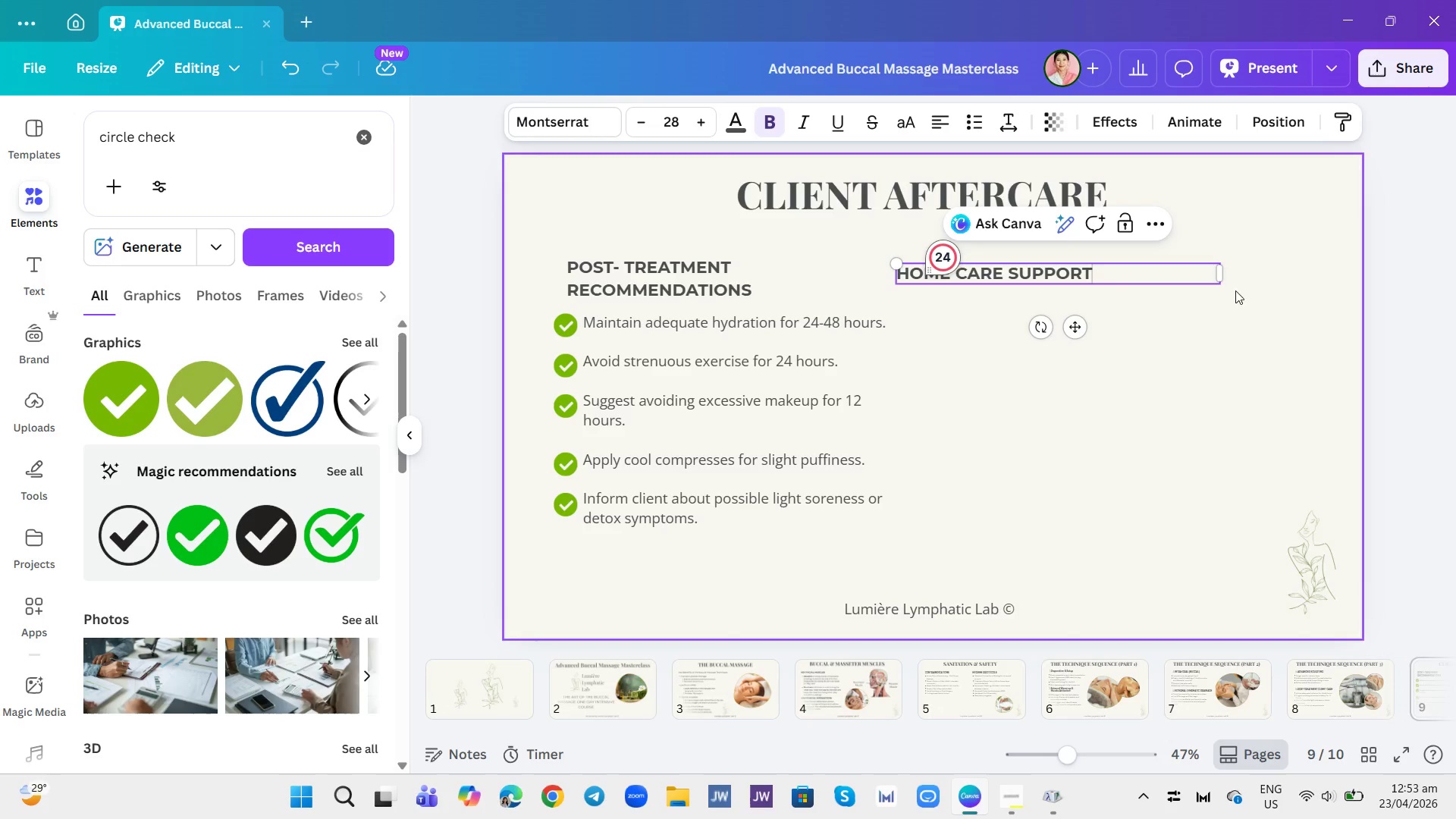 
left_click_drag(start_coordinate=[1075, 329], to_coordinate=[1080, 325])
 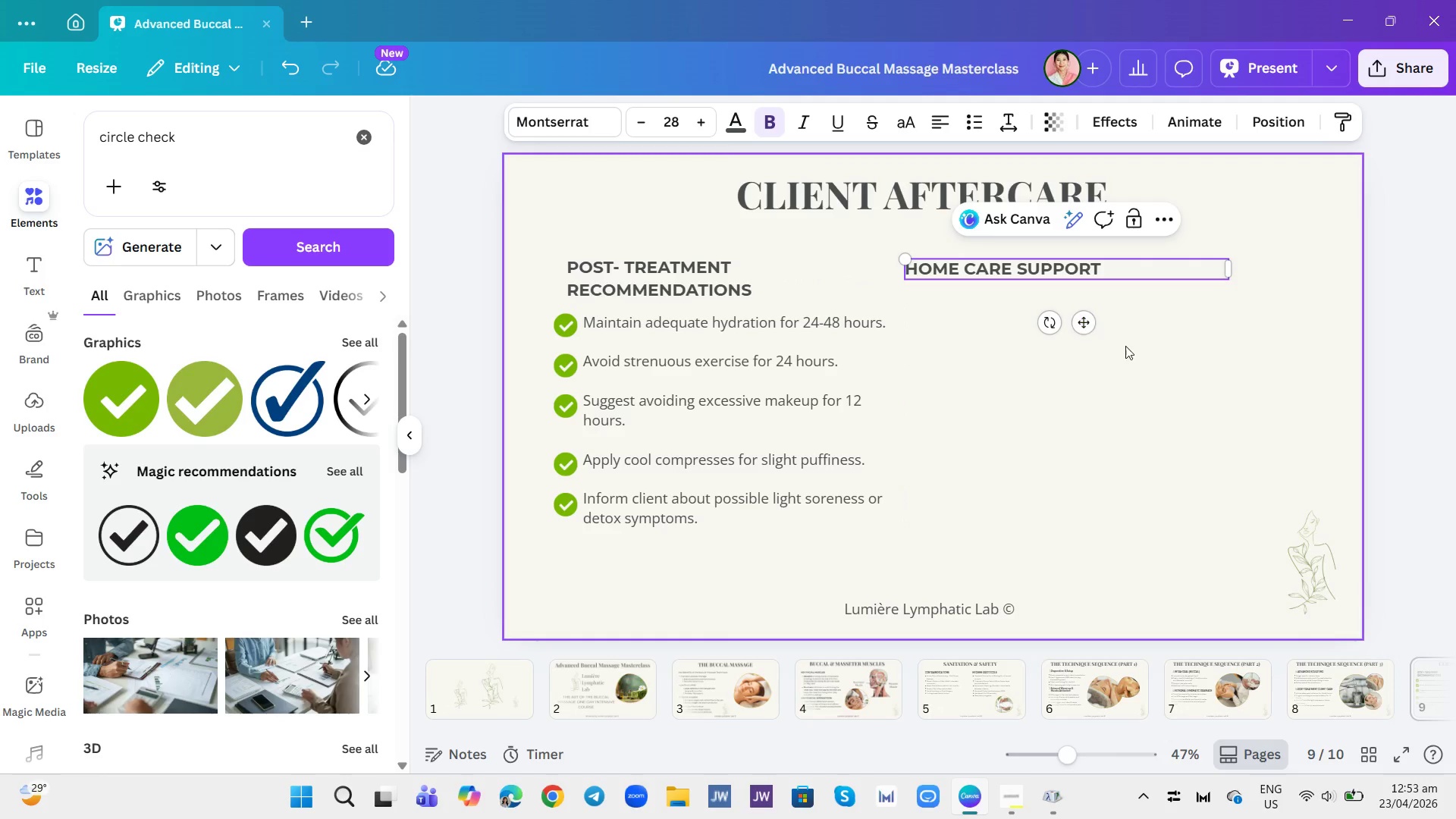 
left_click([1126, 347])
 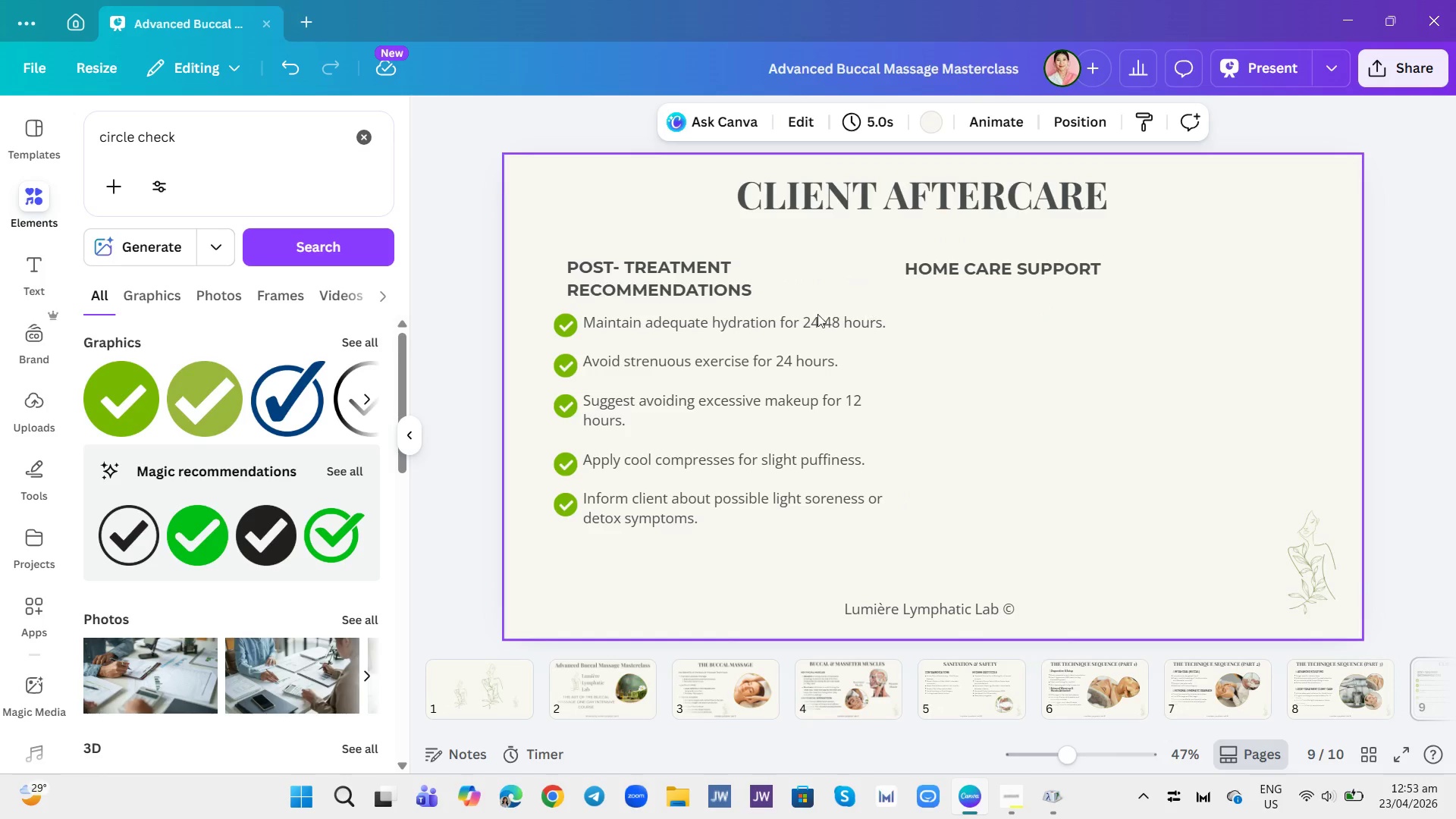 
left_click([764, 345])
 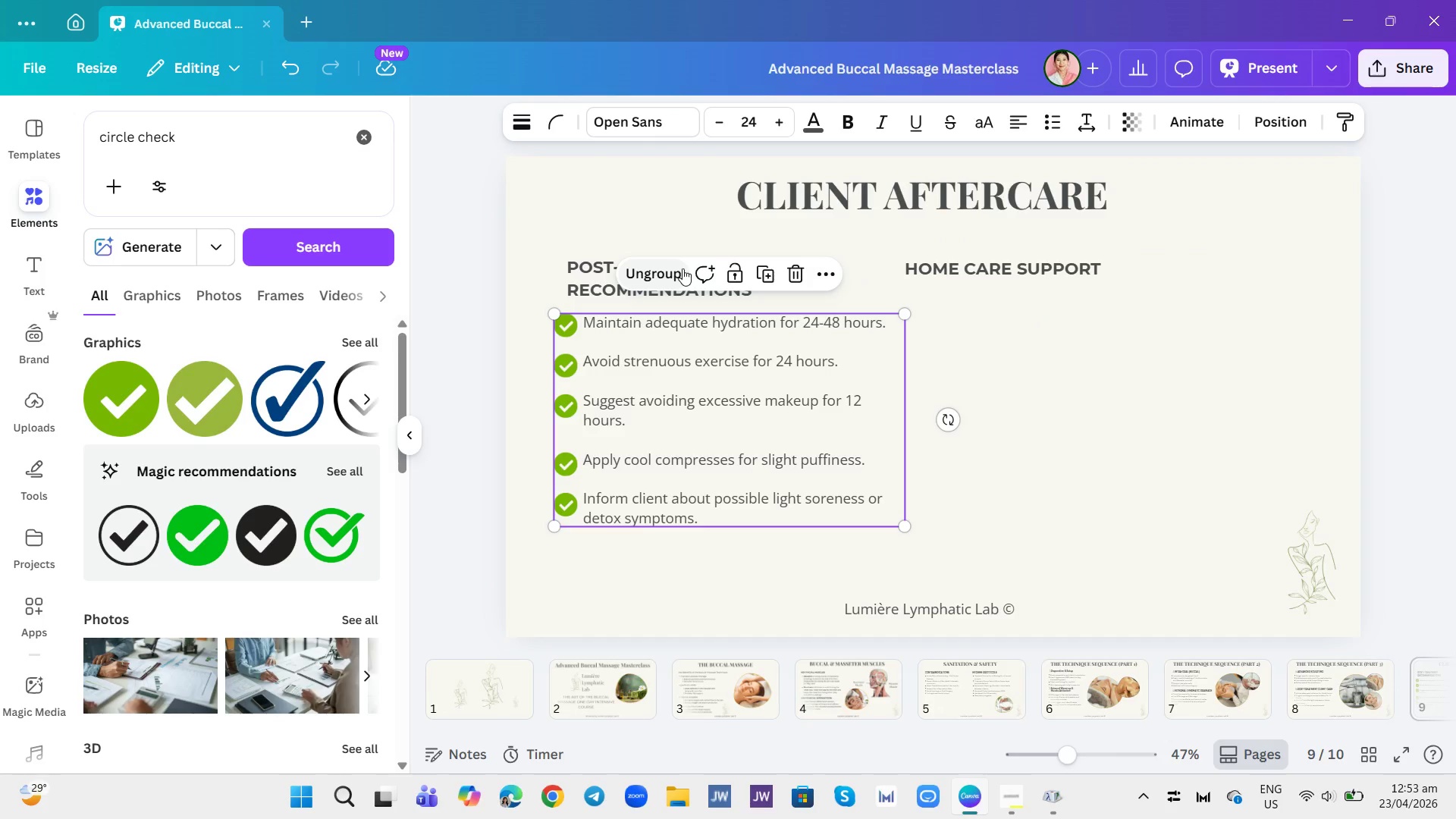 
left_click([768, 273])
 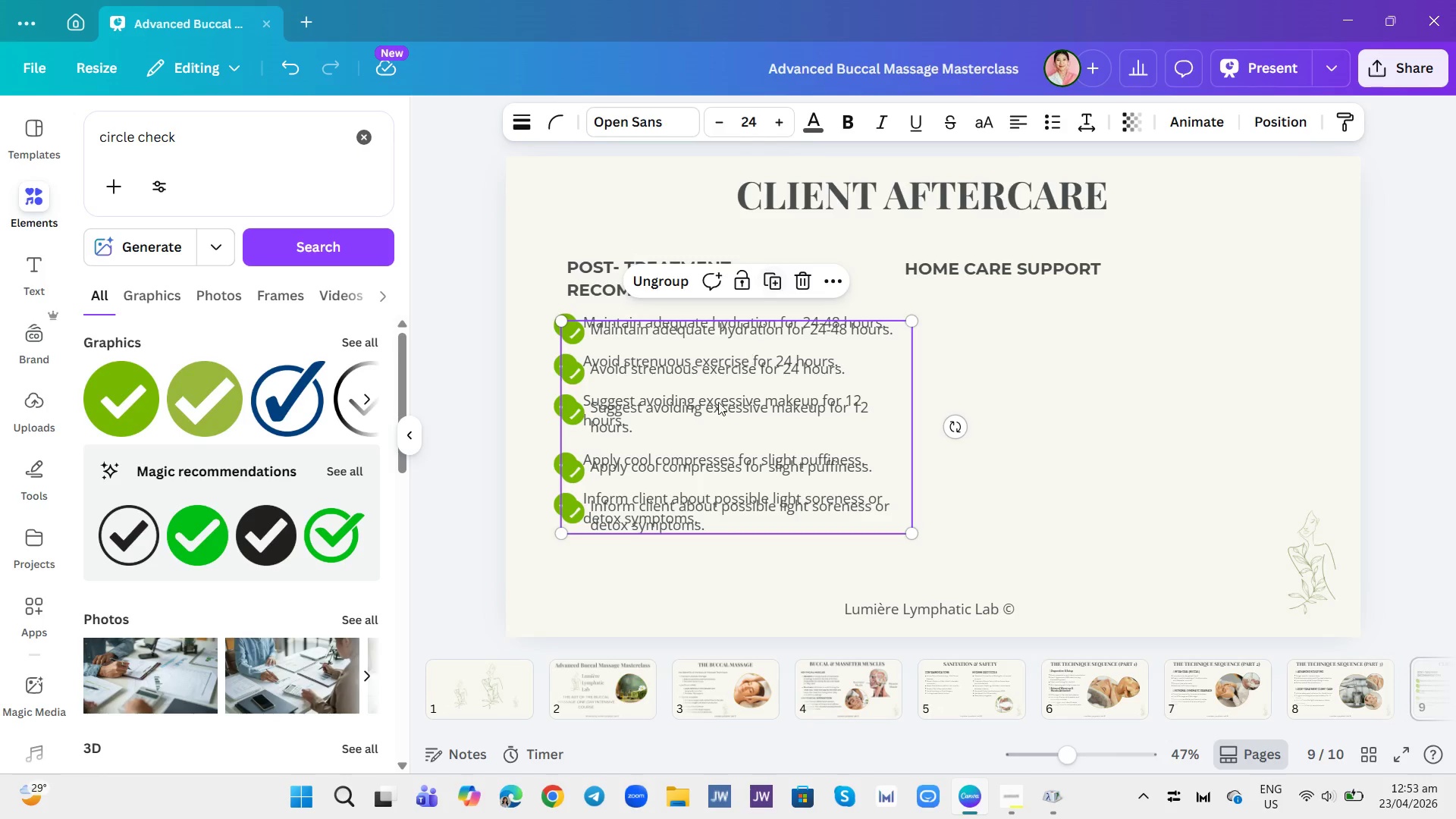 
left_click_drag(start_coordinate=[709, 416], to_coordinate=[1065, 400])
 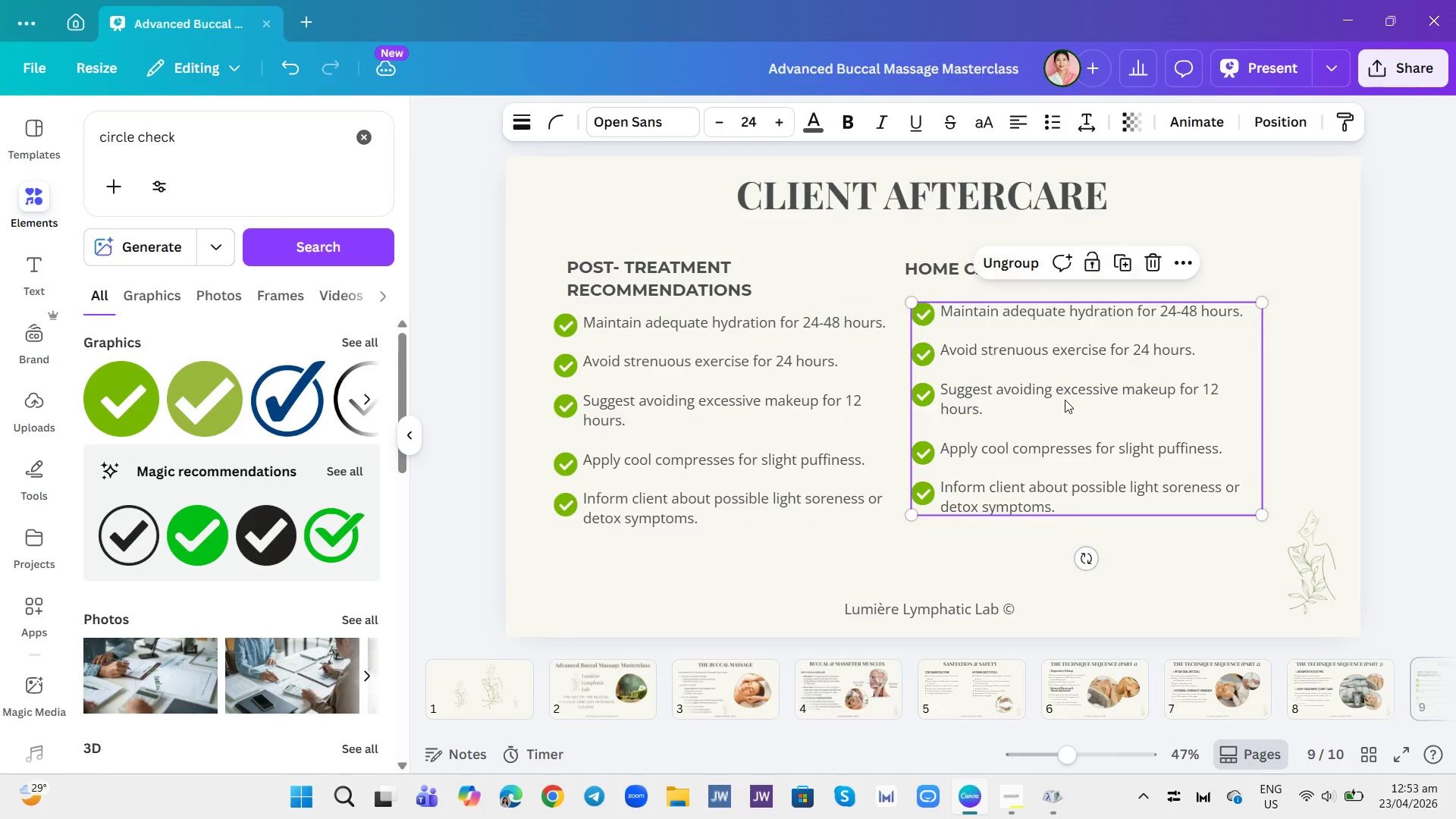 
left_click([1065, 400])
 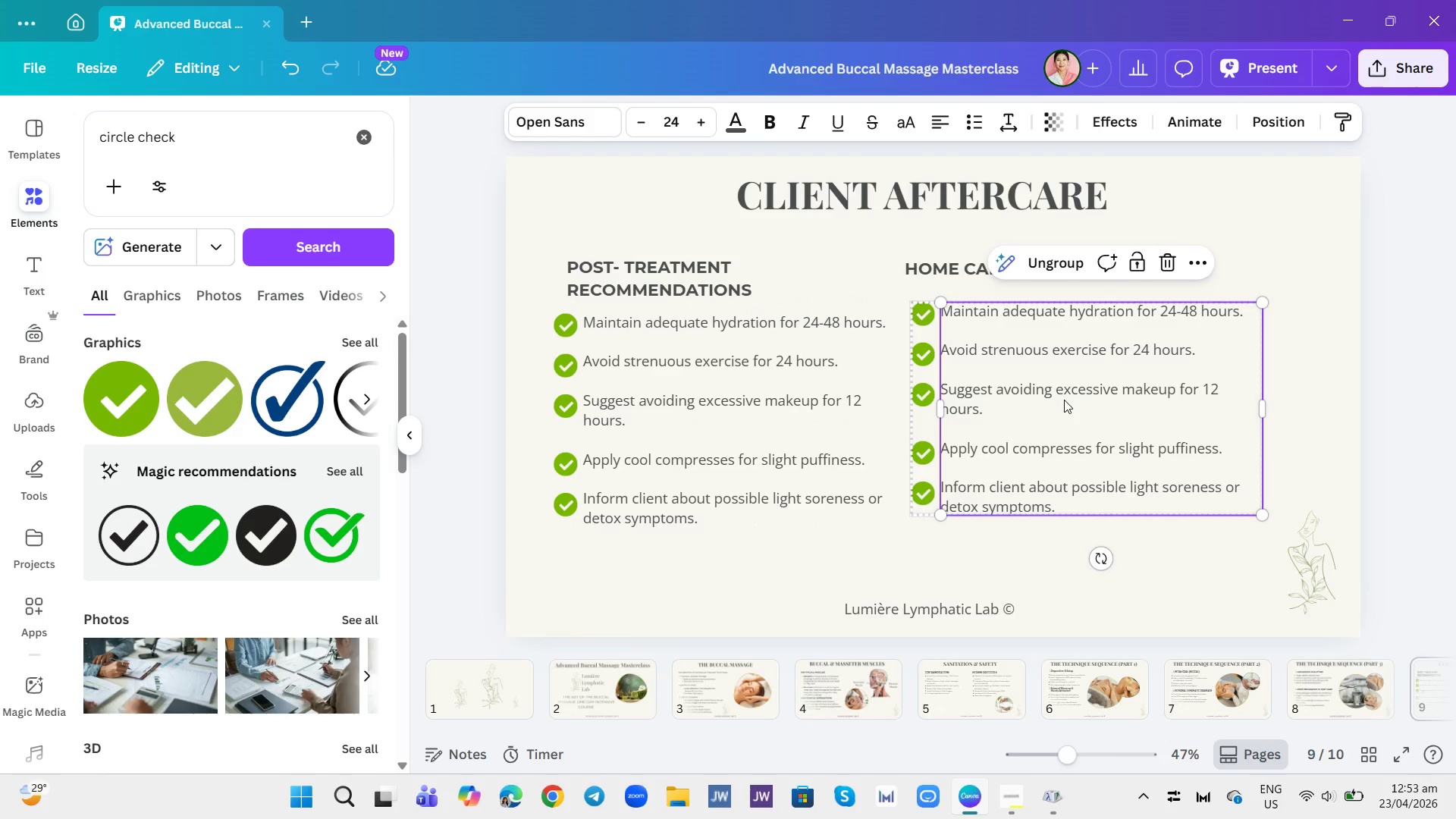 
key(Backspace)
 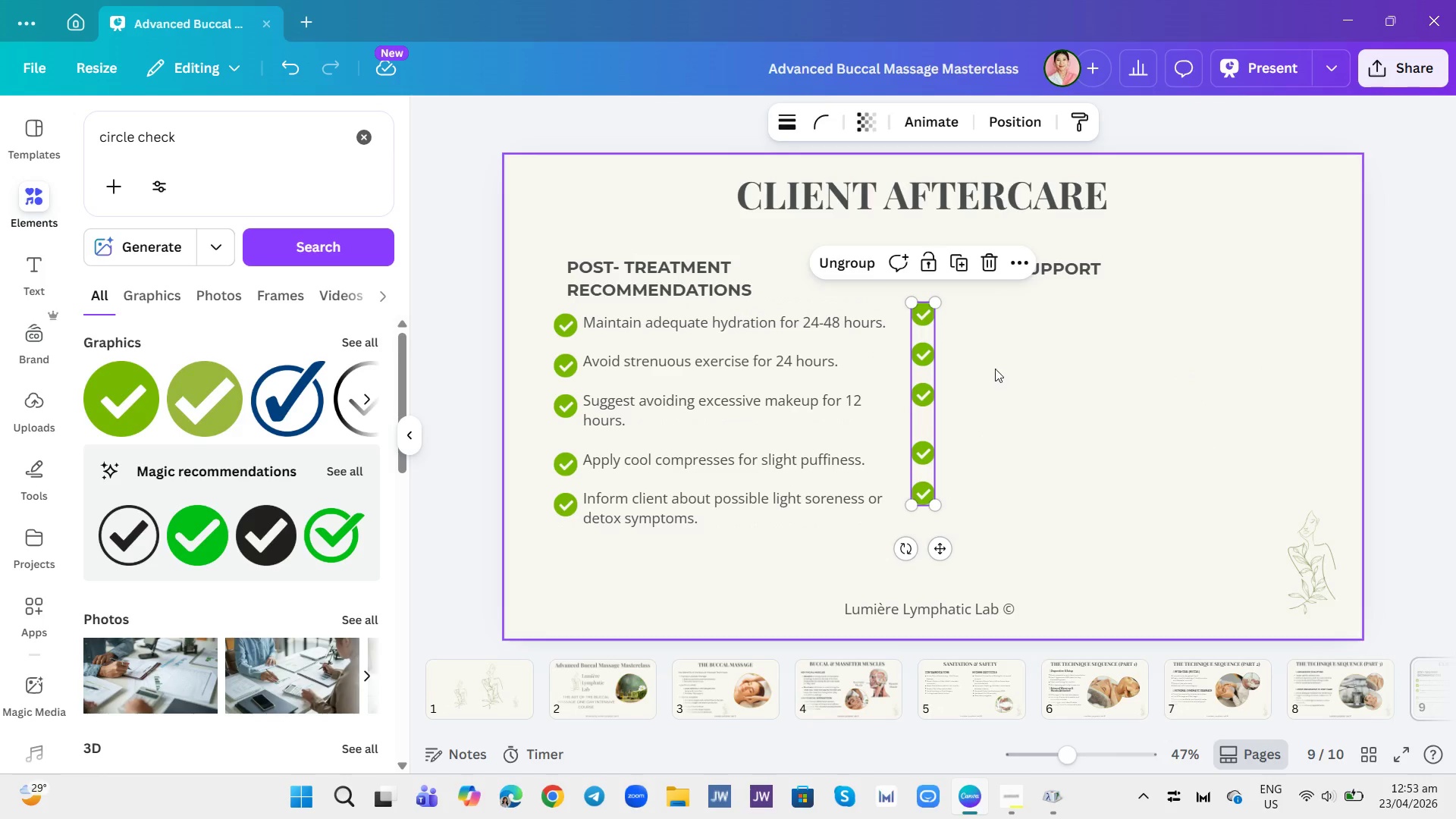 
left_click([988, 262])
 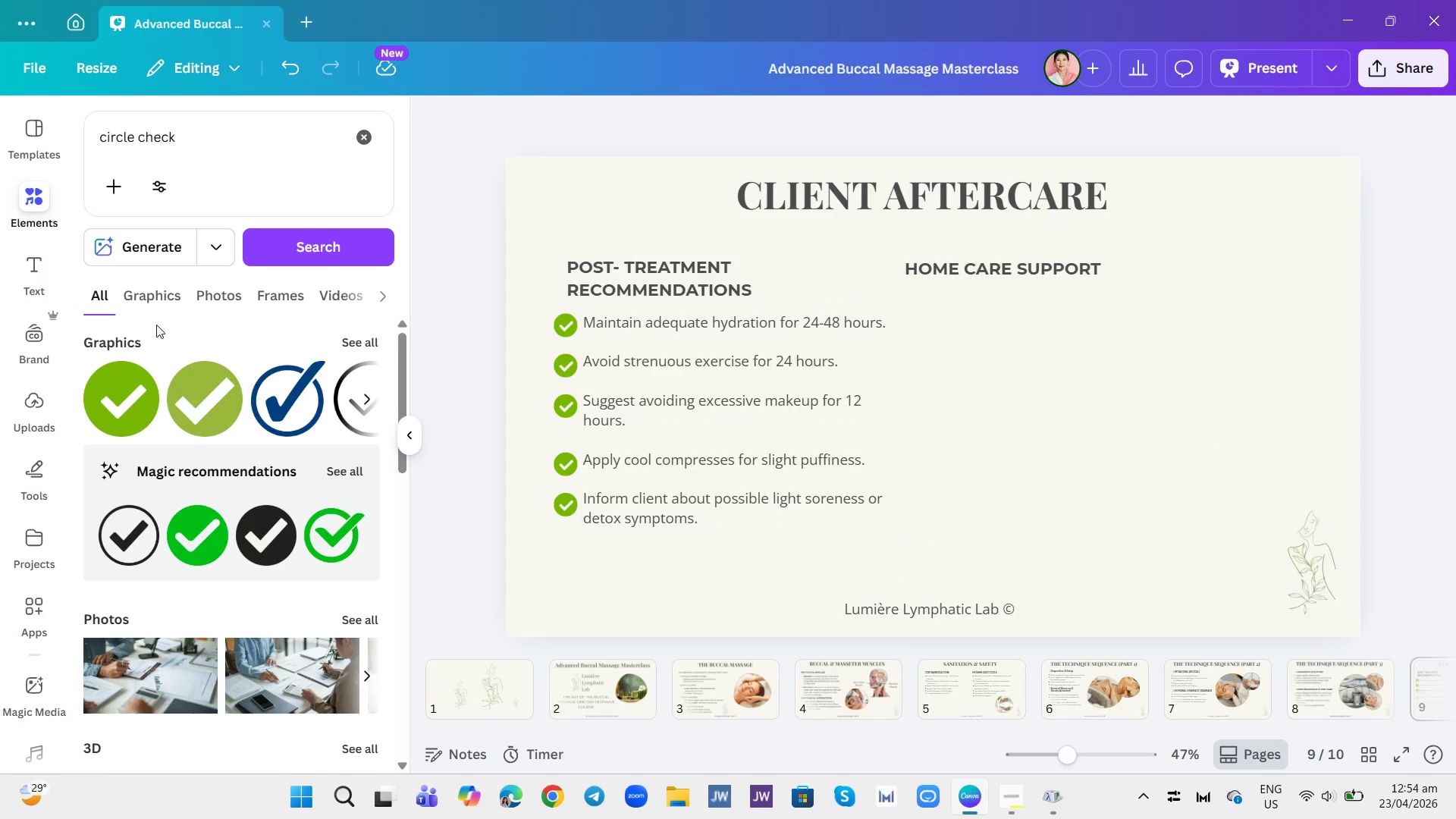 
left_click([733, 384])
 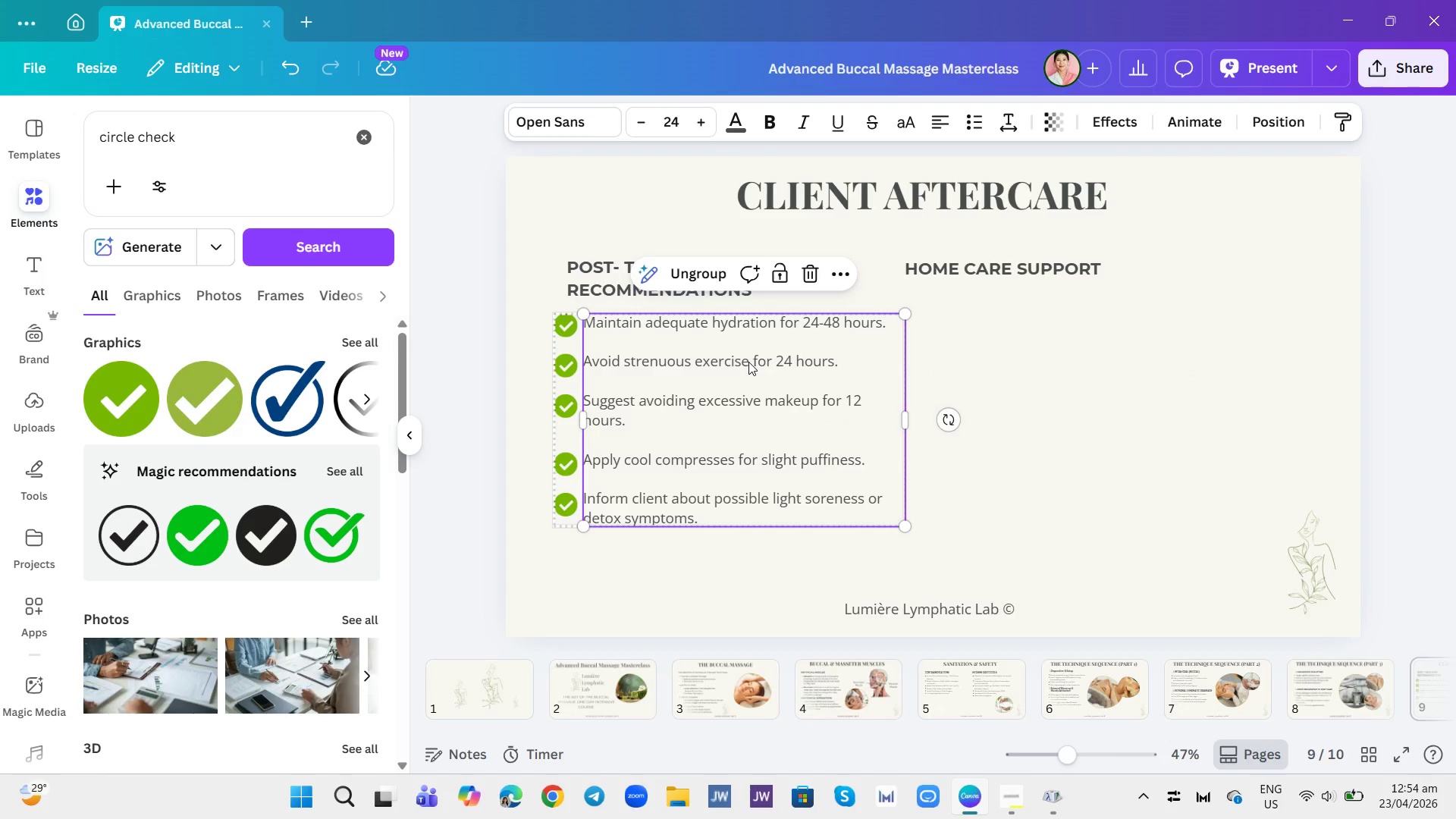 
double_click([748, 362])
 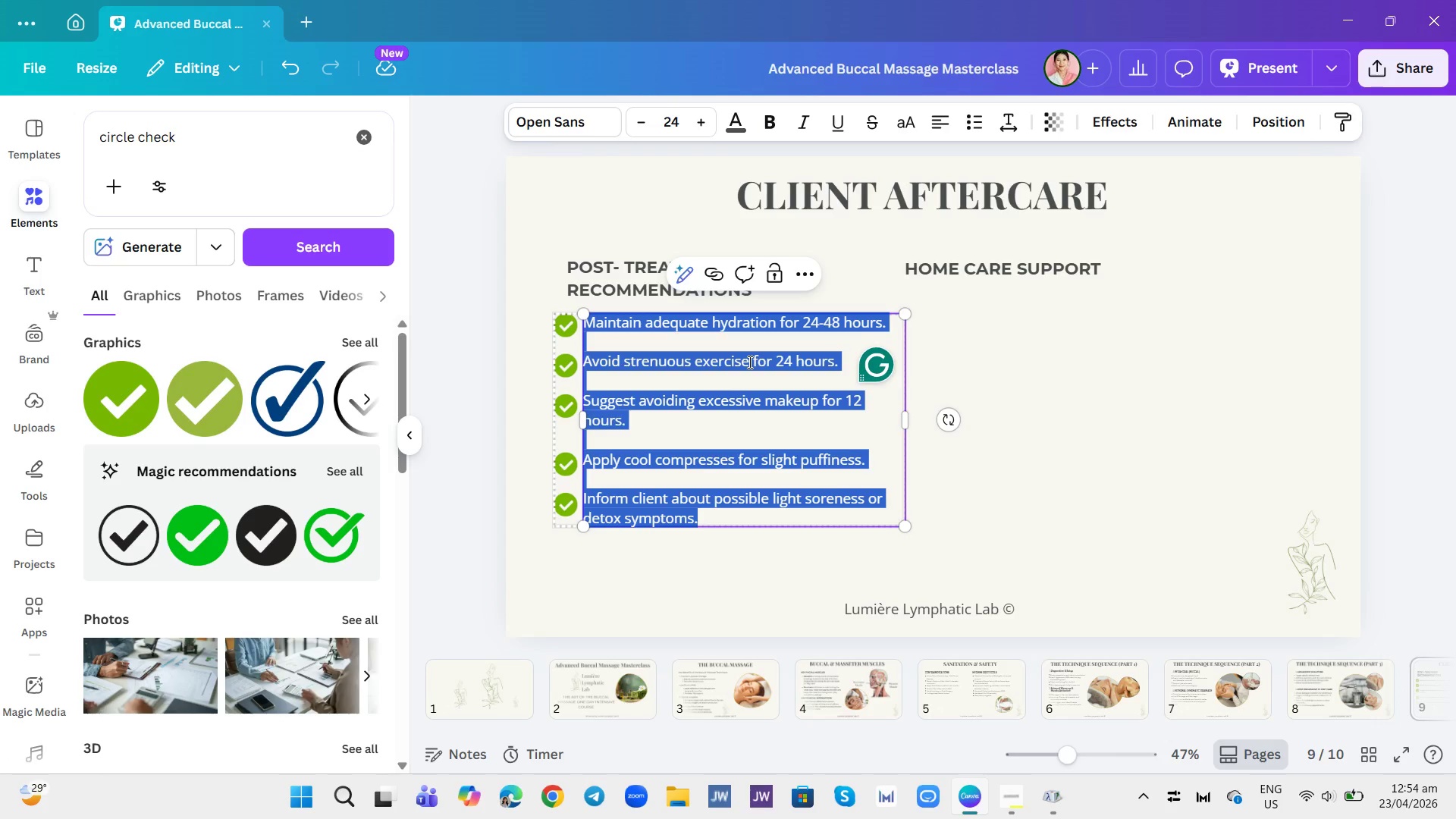 
key(Control+C)
 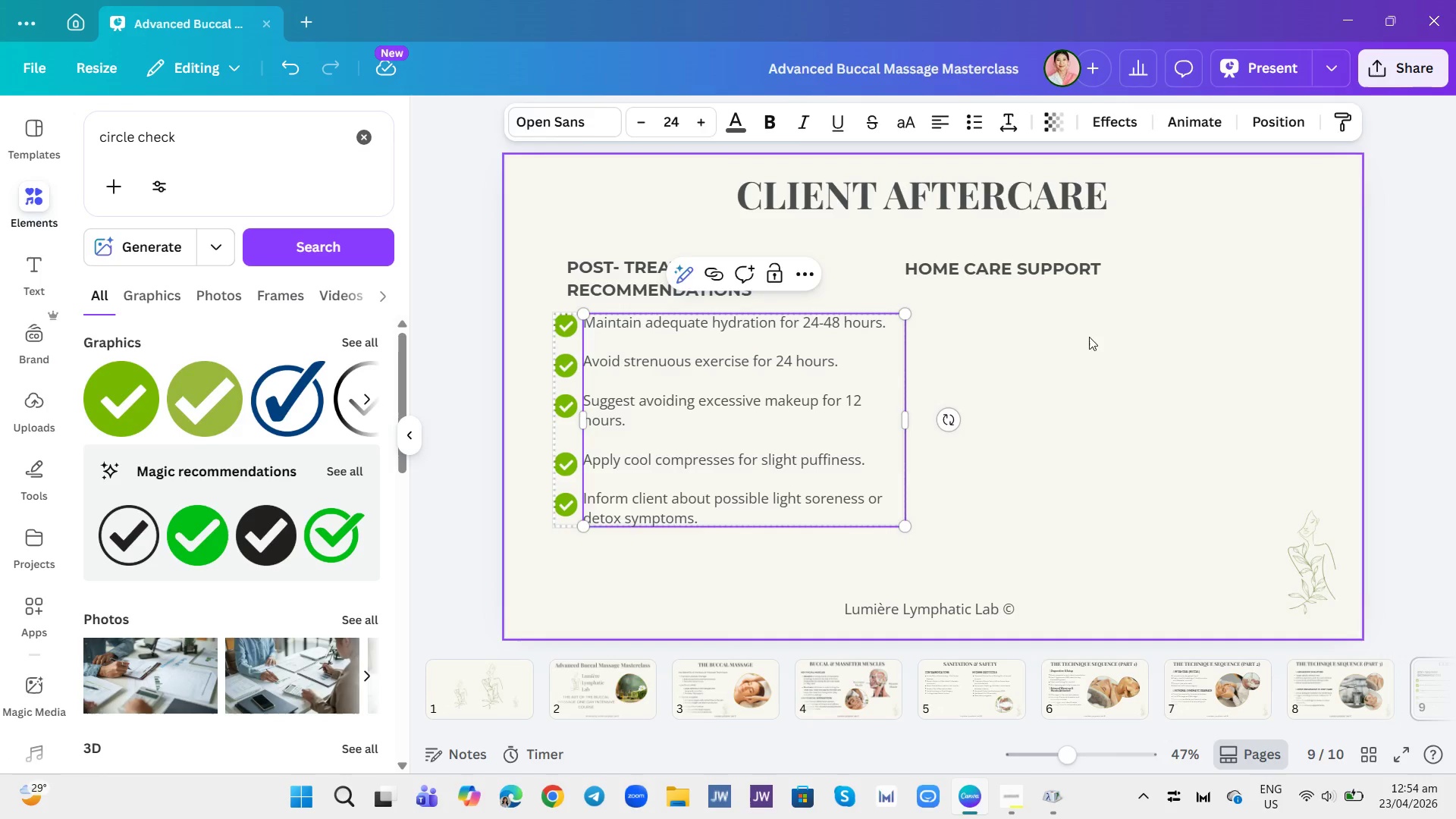 
double_click([1042, 361])
 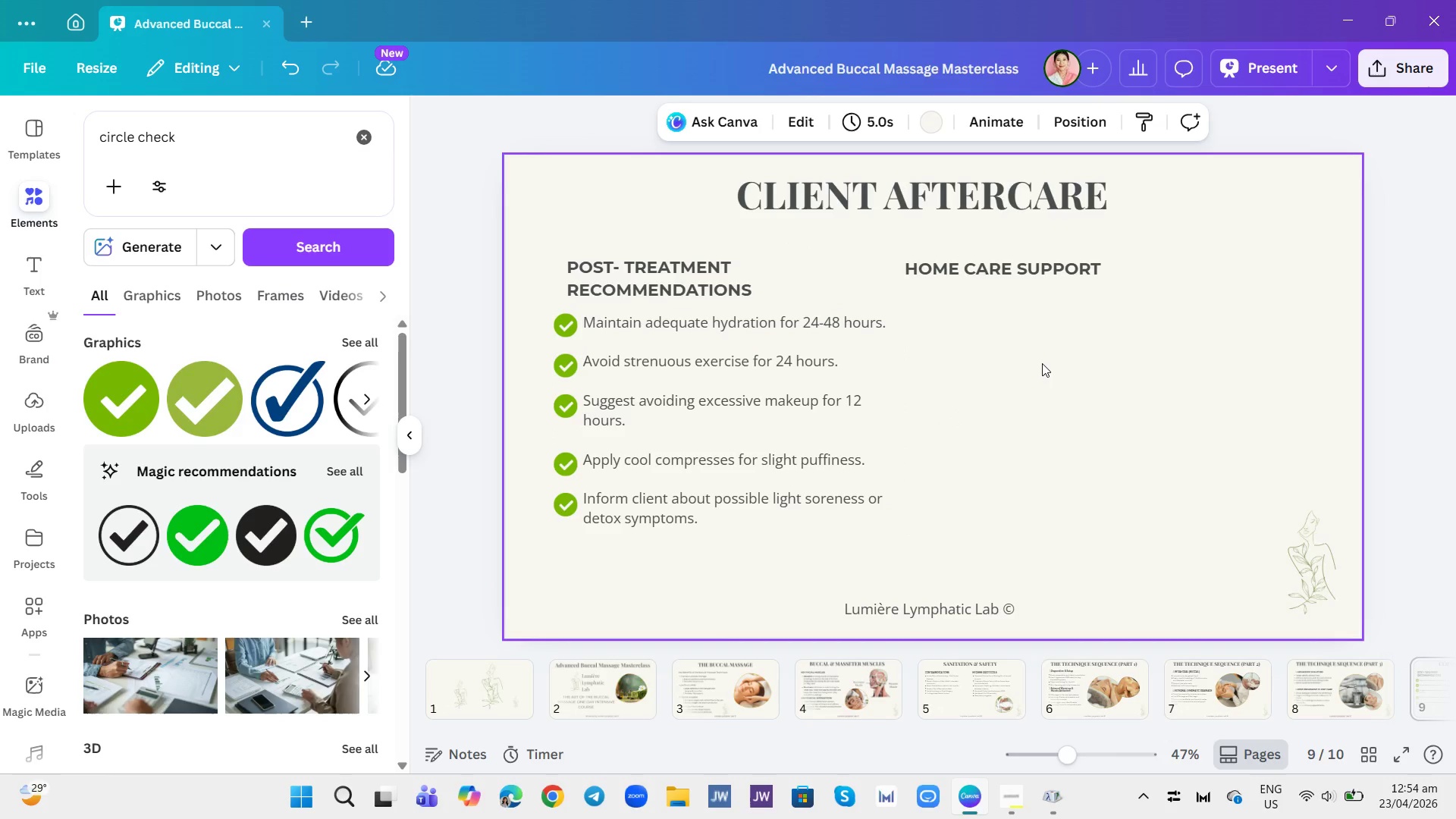 
key(Control+V)
 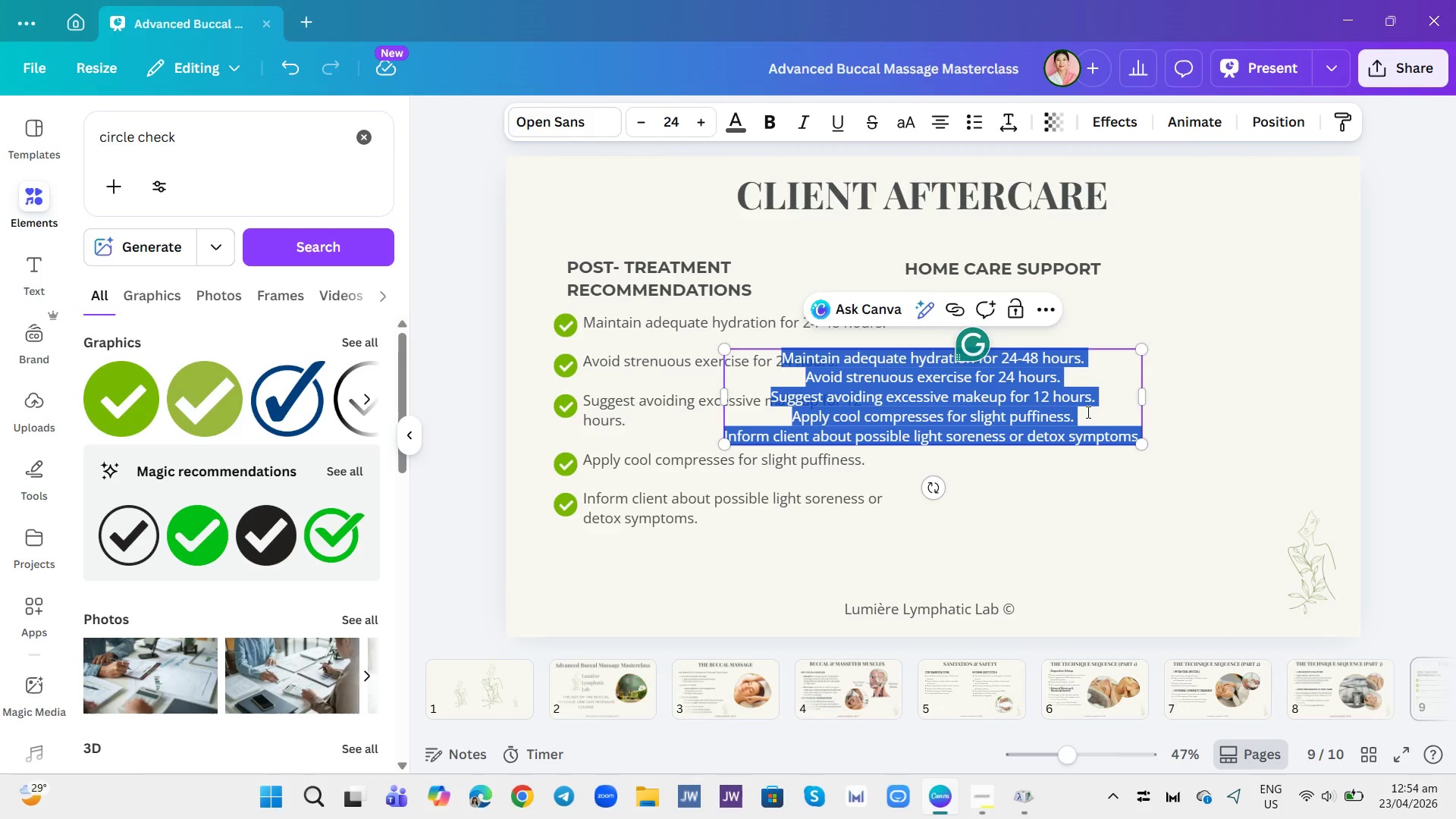 
left_click([1179, 548])
 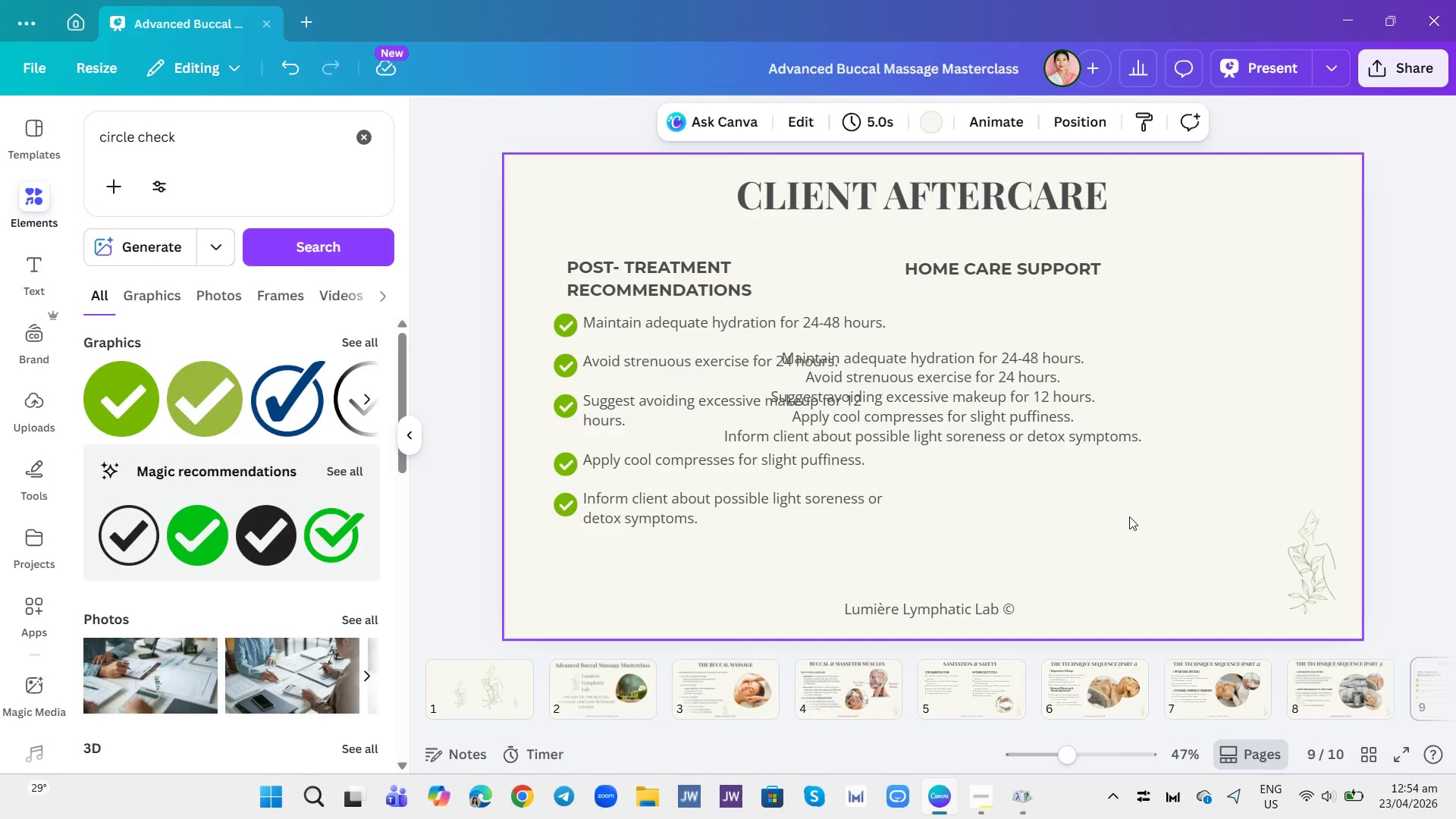 
left_click([1027, 420])
 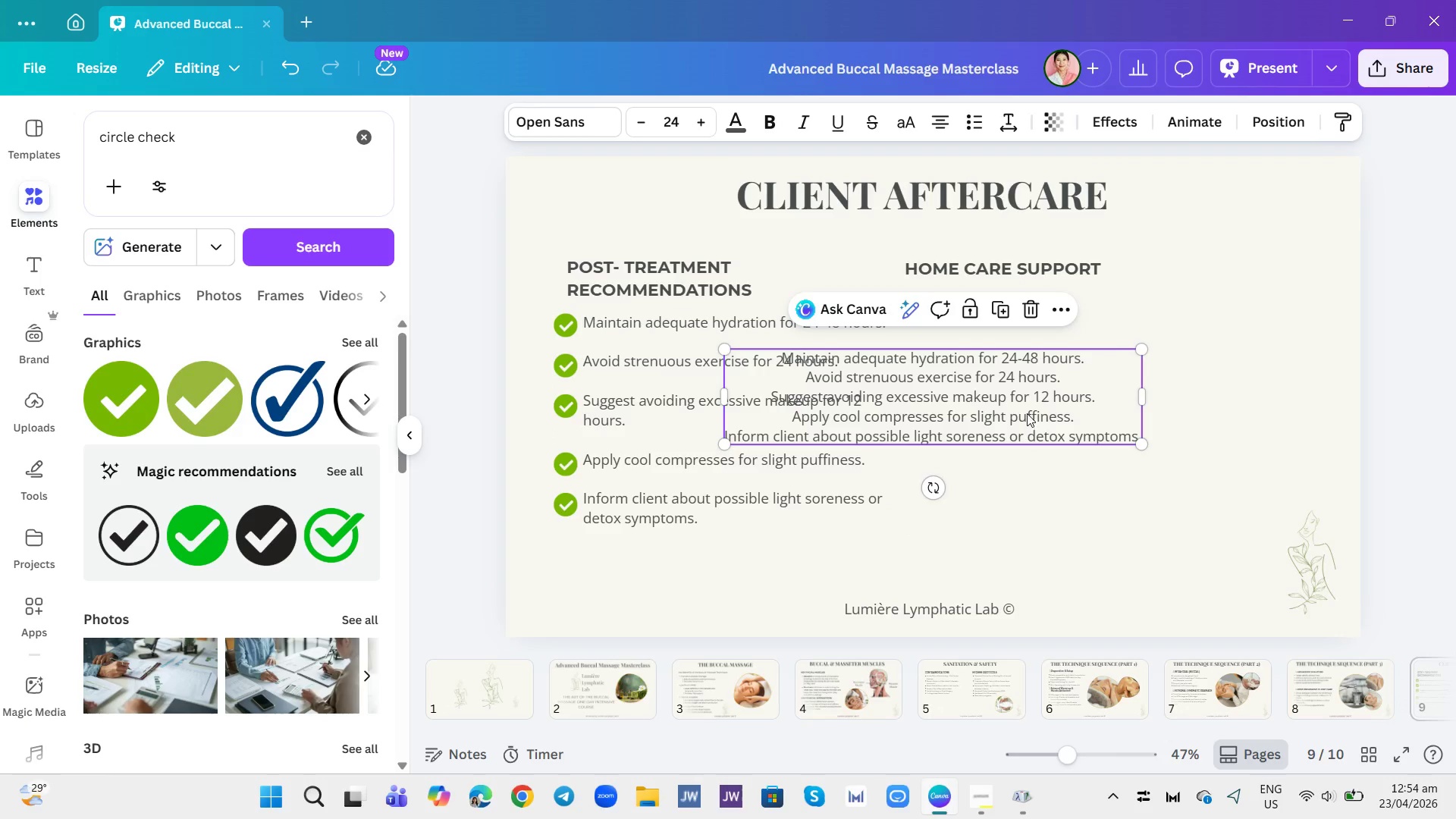 
left_click([1027, 413])
 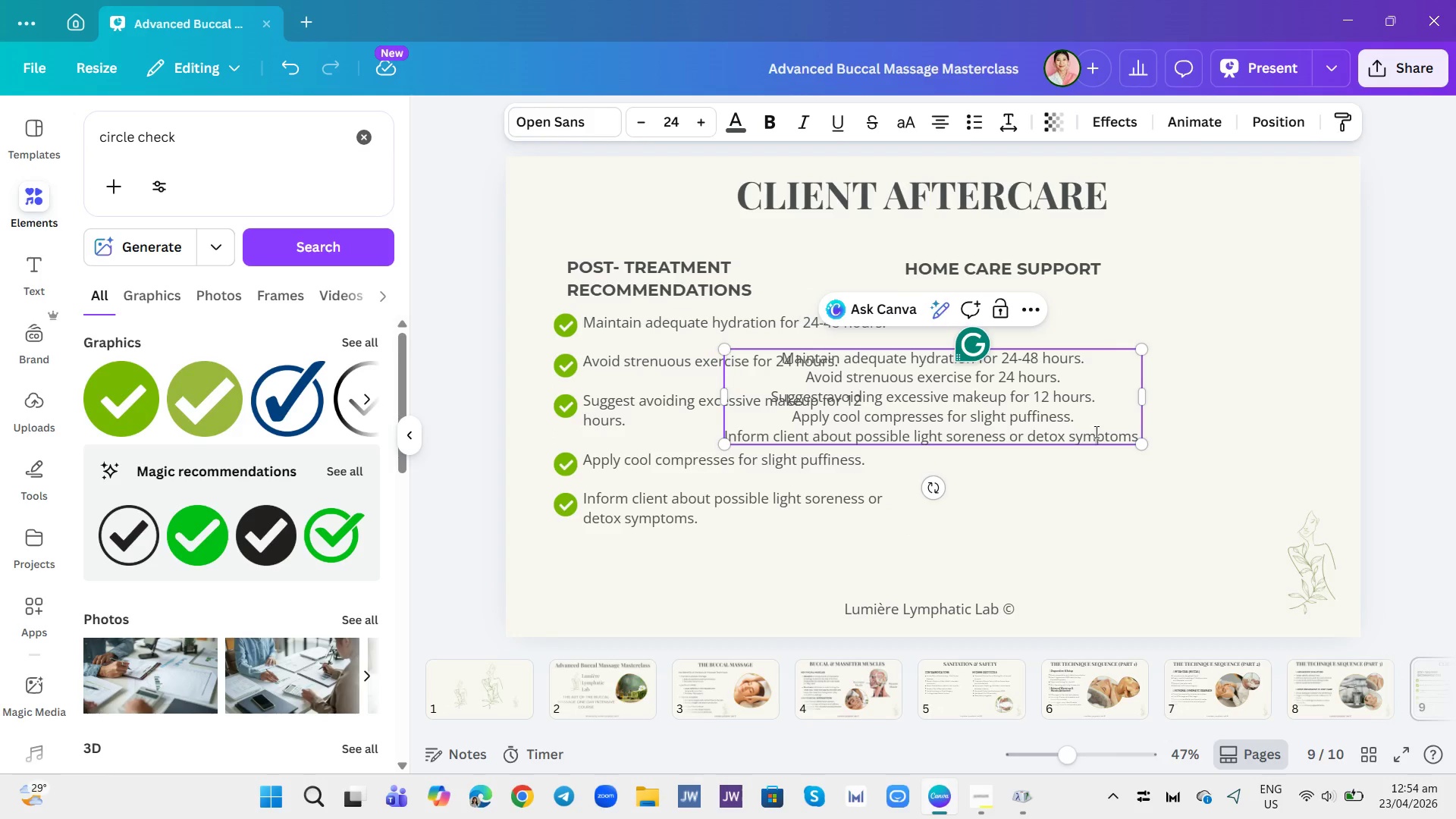 
double_click([1095, 431])
 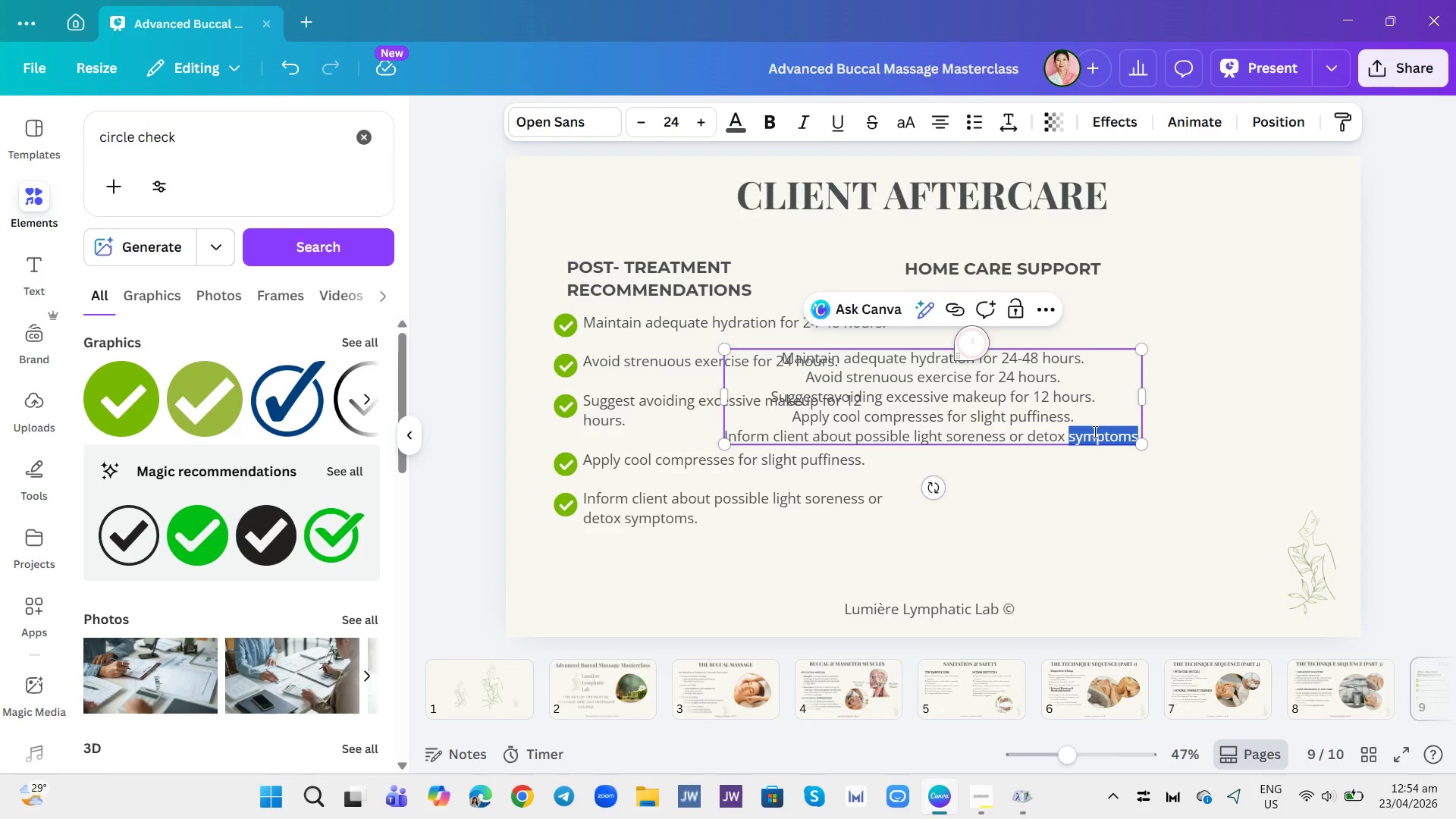 
key(Control+A)
 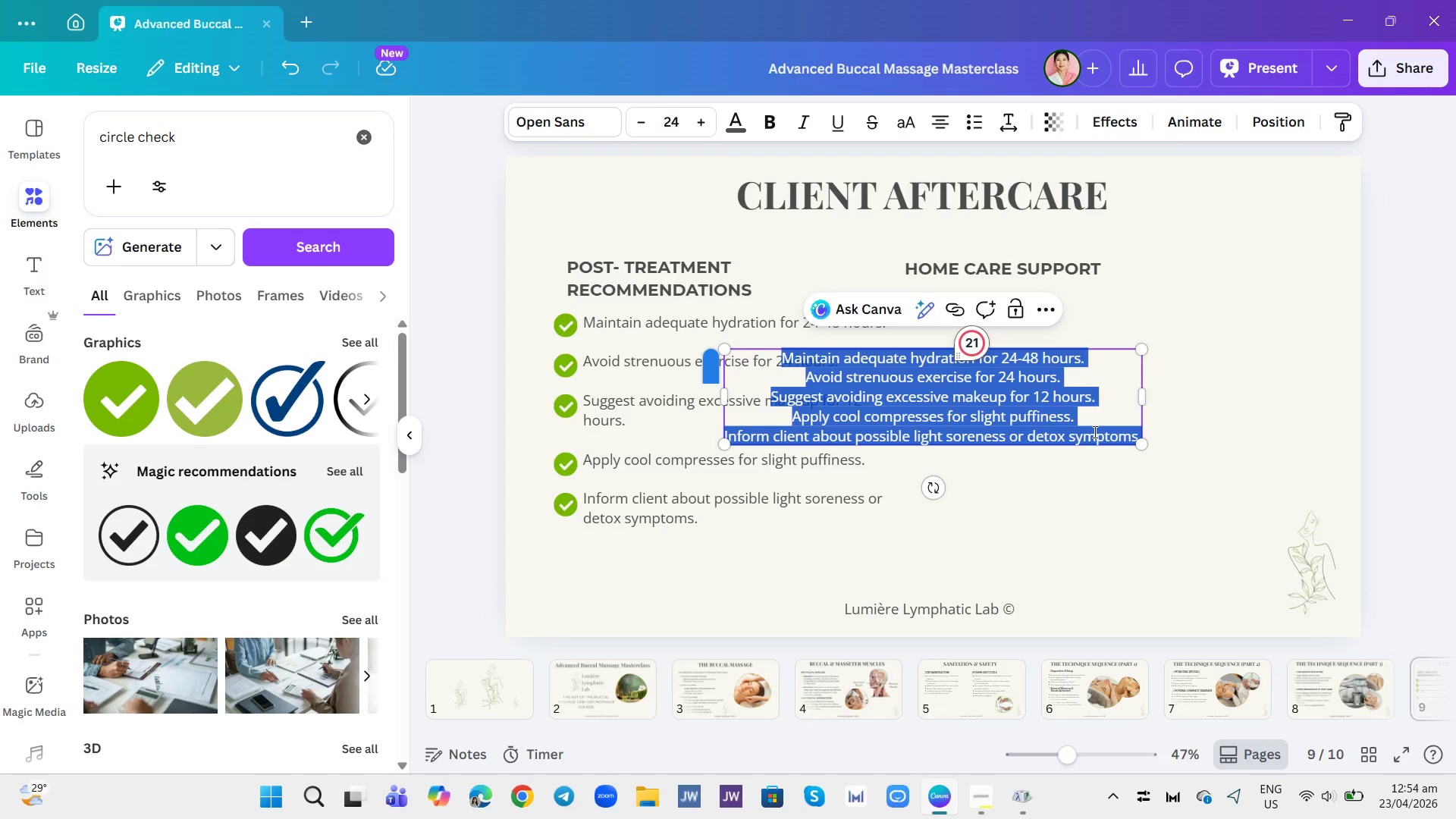 
key(Backspace)
type(Advise on suitable home skincare products.)
 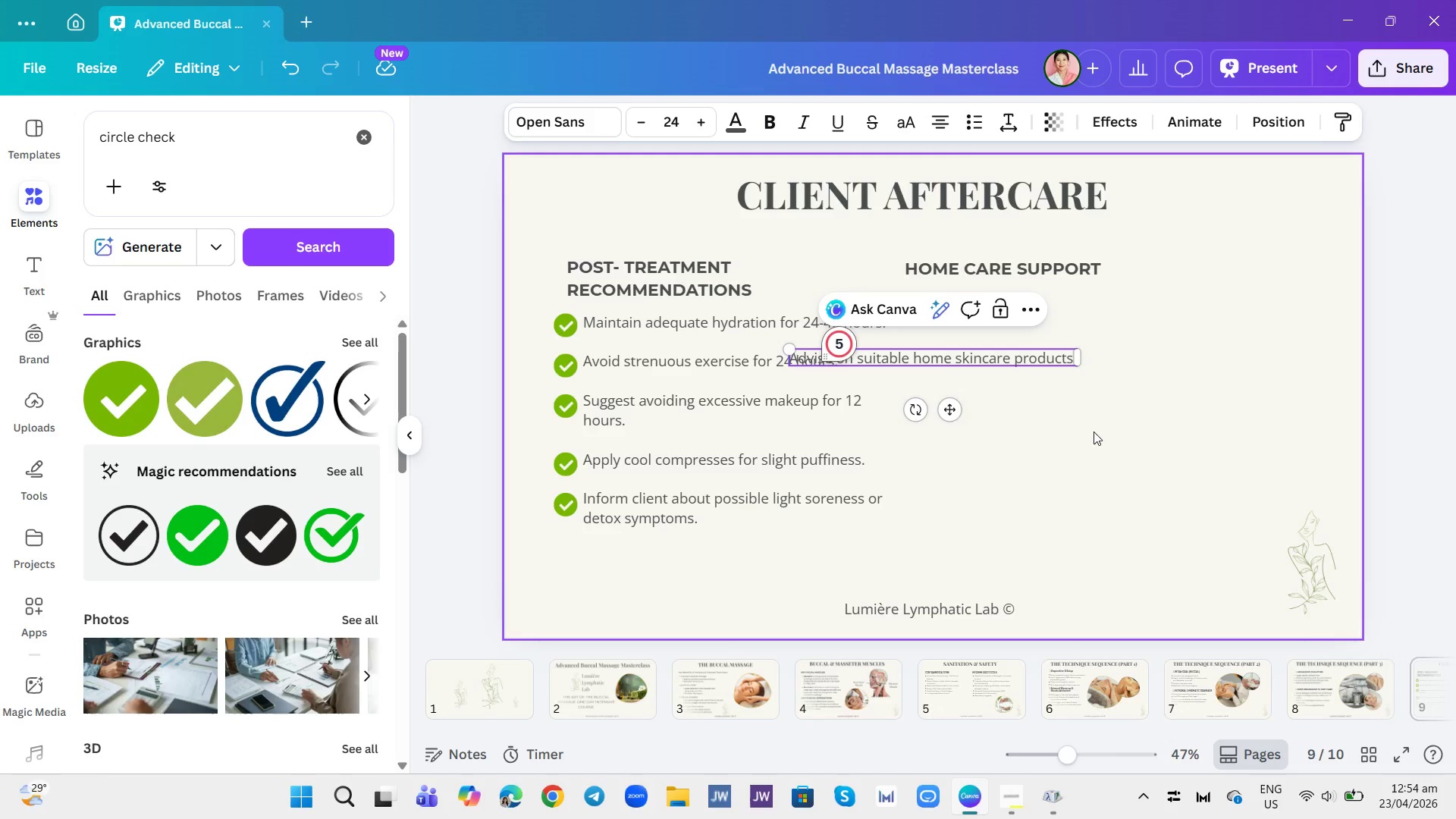 
key(Enter)
 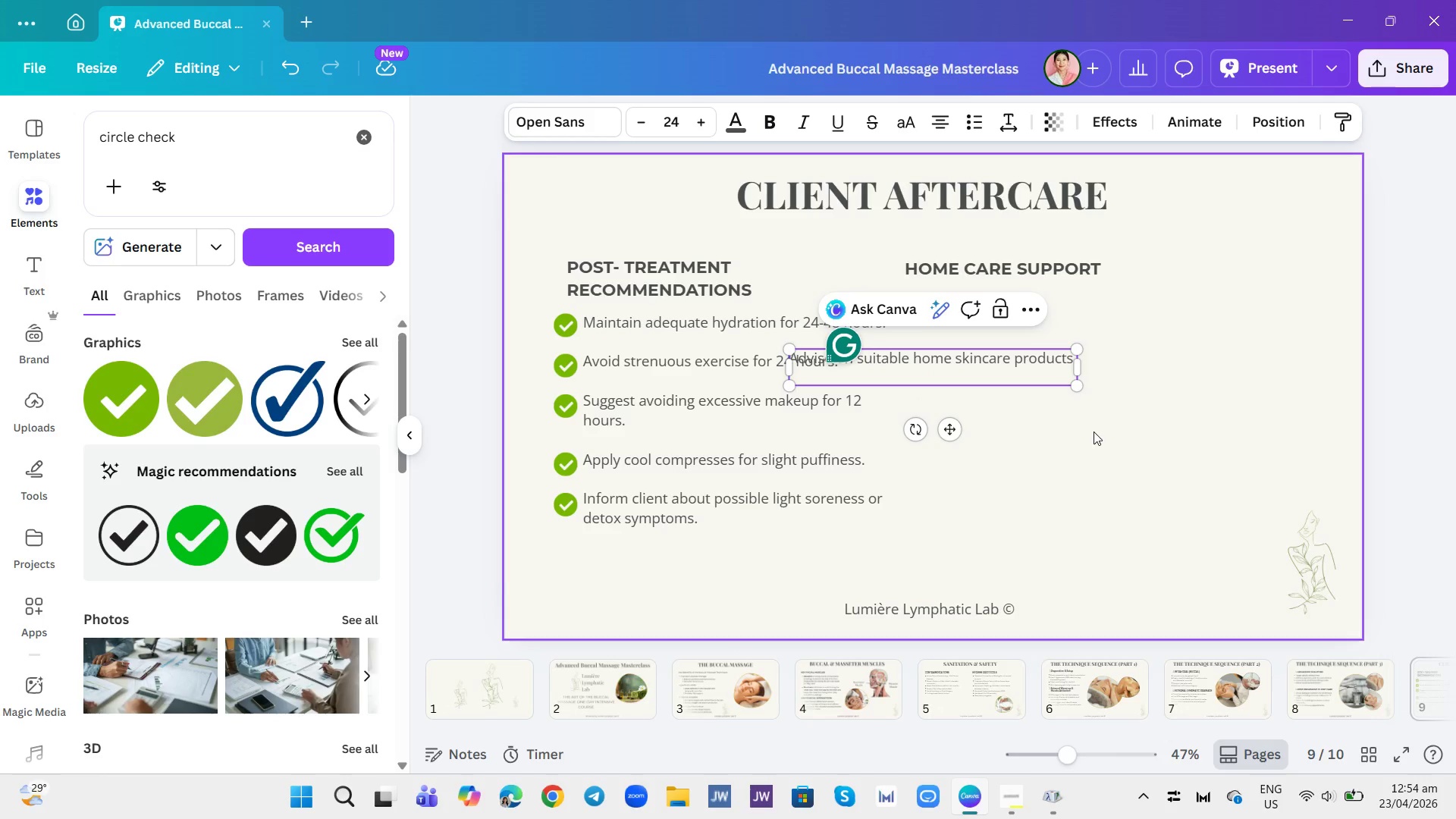 
type(Schedule follow-up appointments \)
key(Backspace)
key(Backspace)
type(.)
 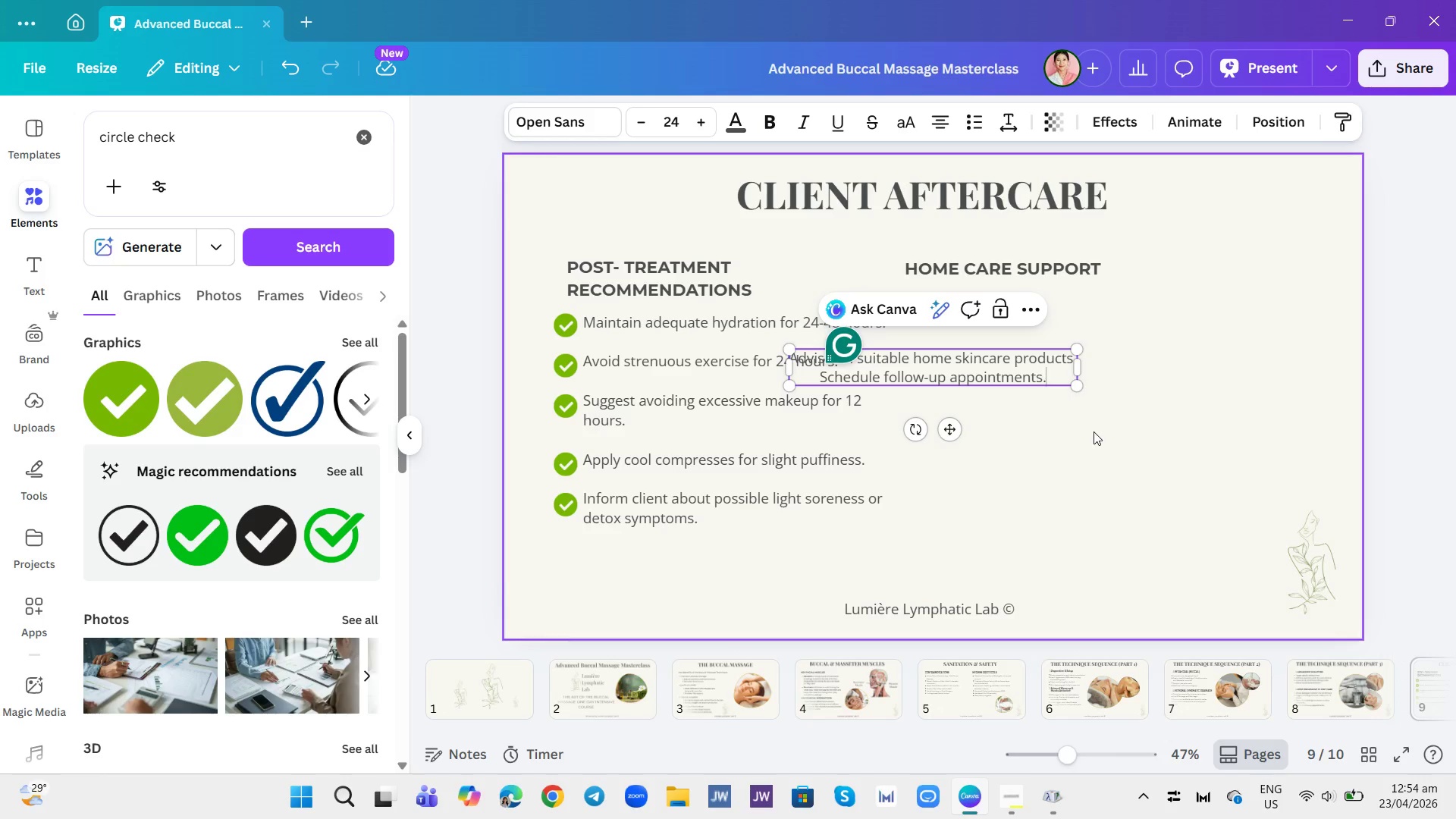 
key(Enter)
 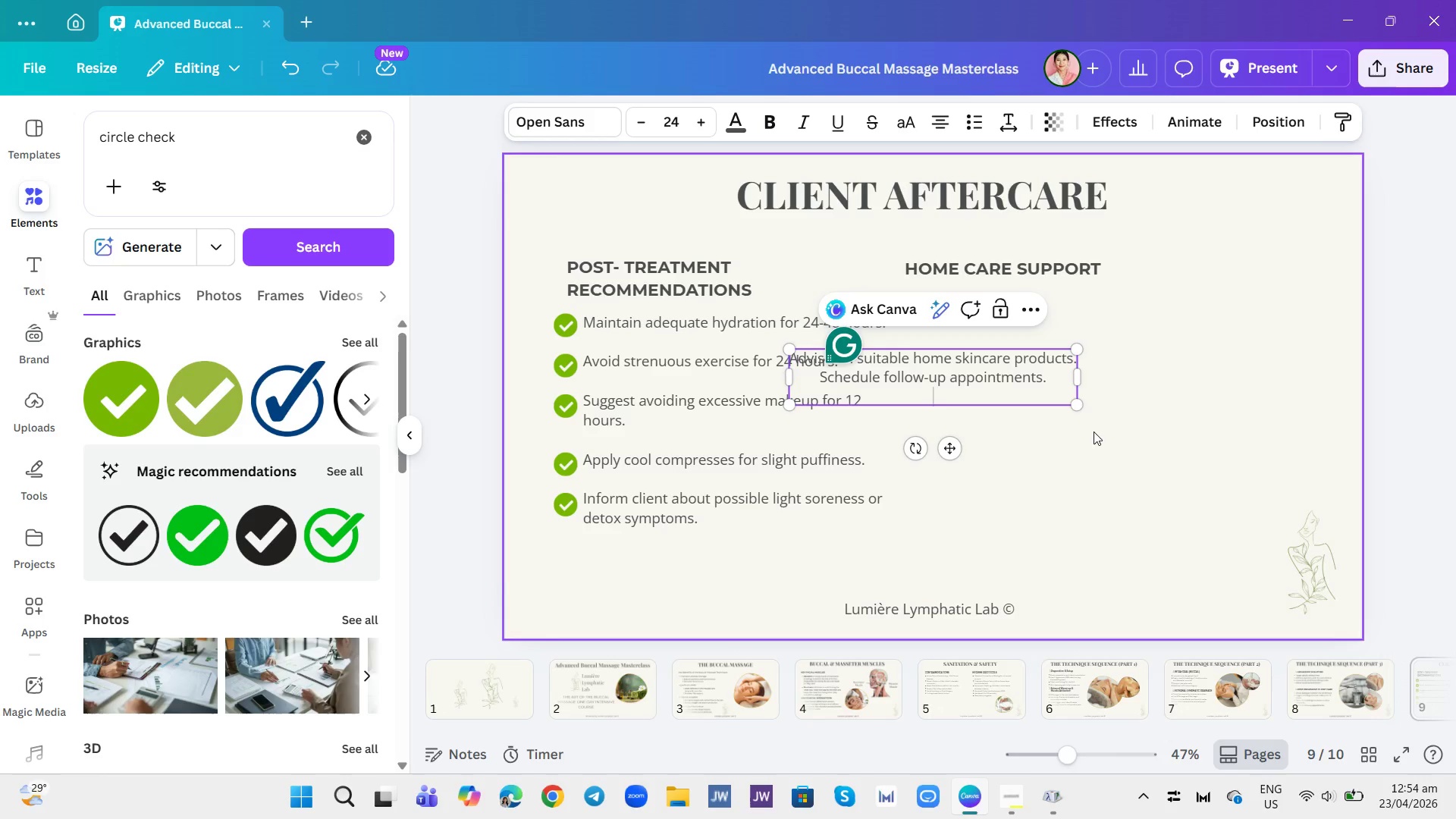 
type(identify next steps for certification.)
 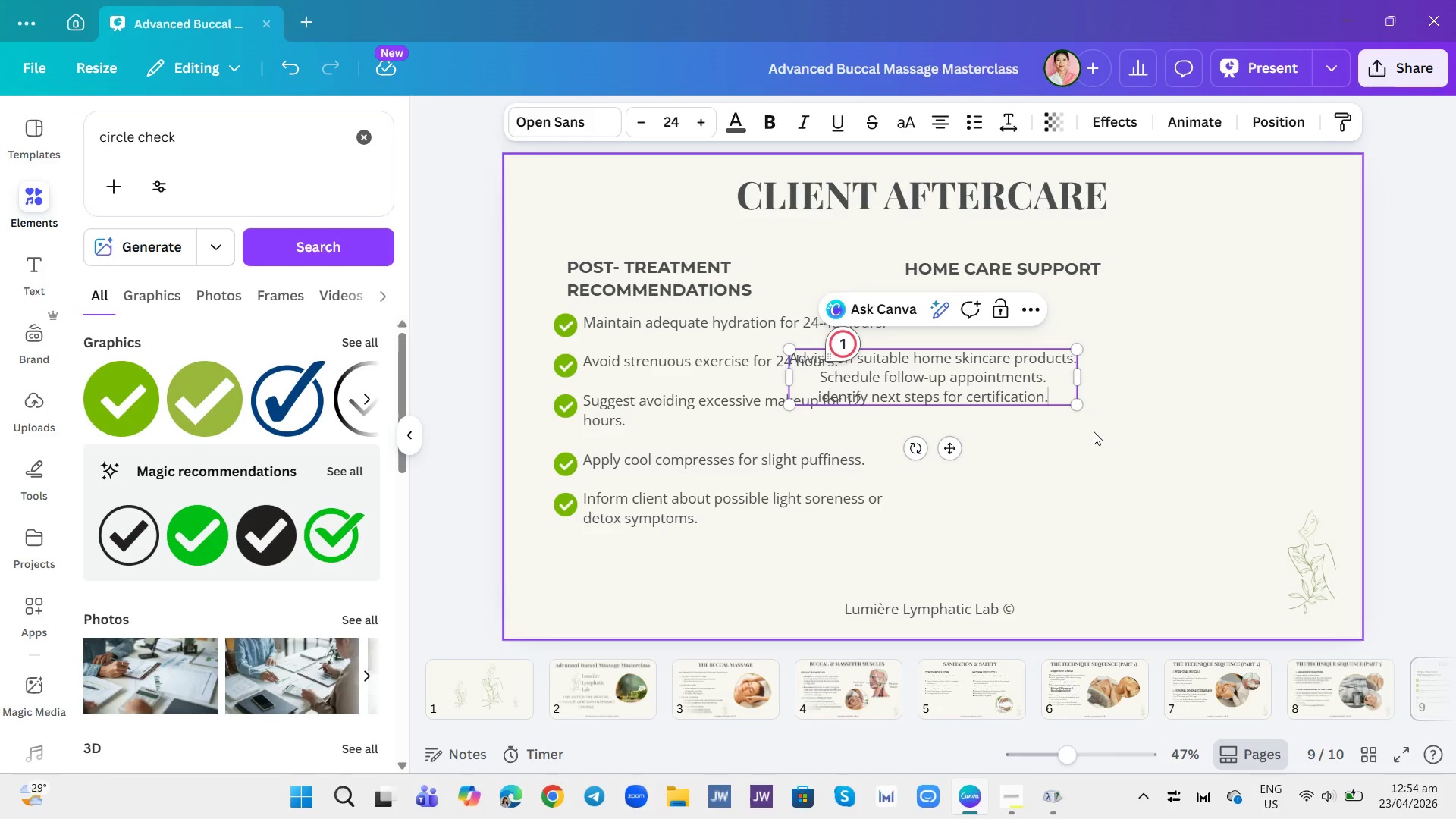 
key(Enter)
 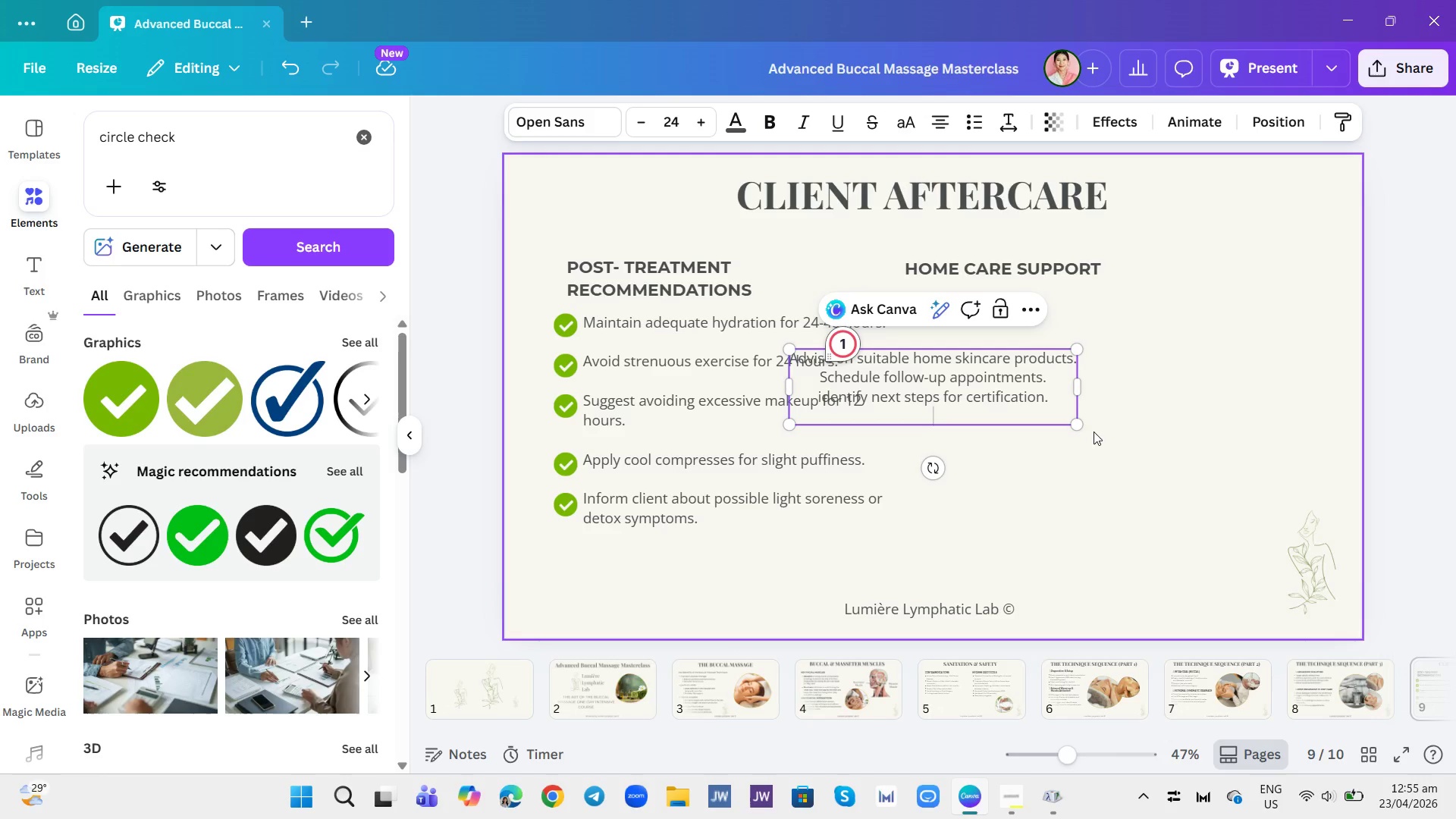 
type(Encourage consiste)
key(Backspace)
type(ent aftercare for optima;)
key(Backspace)
type(l results.)
 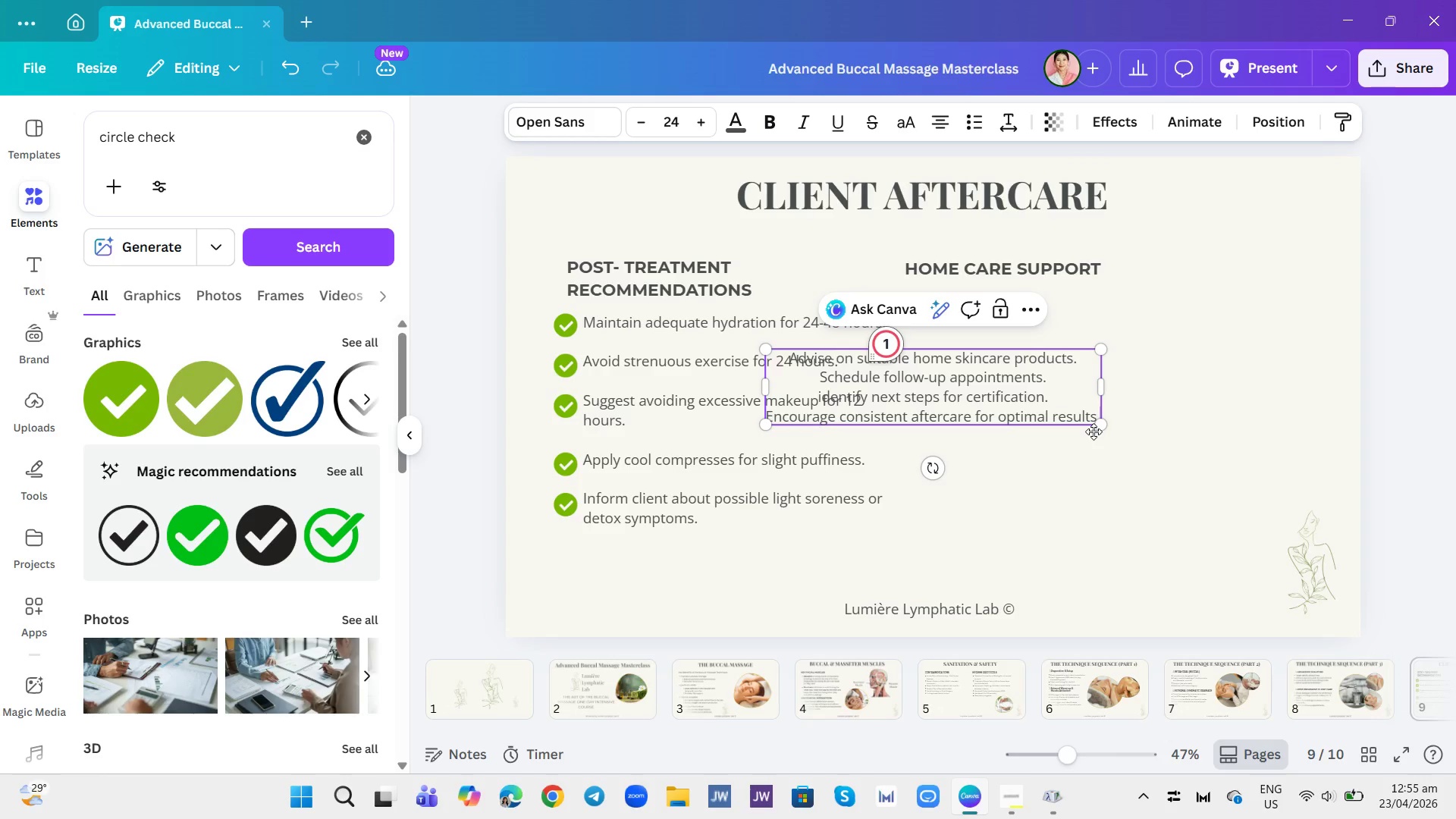 
key(Enter)
 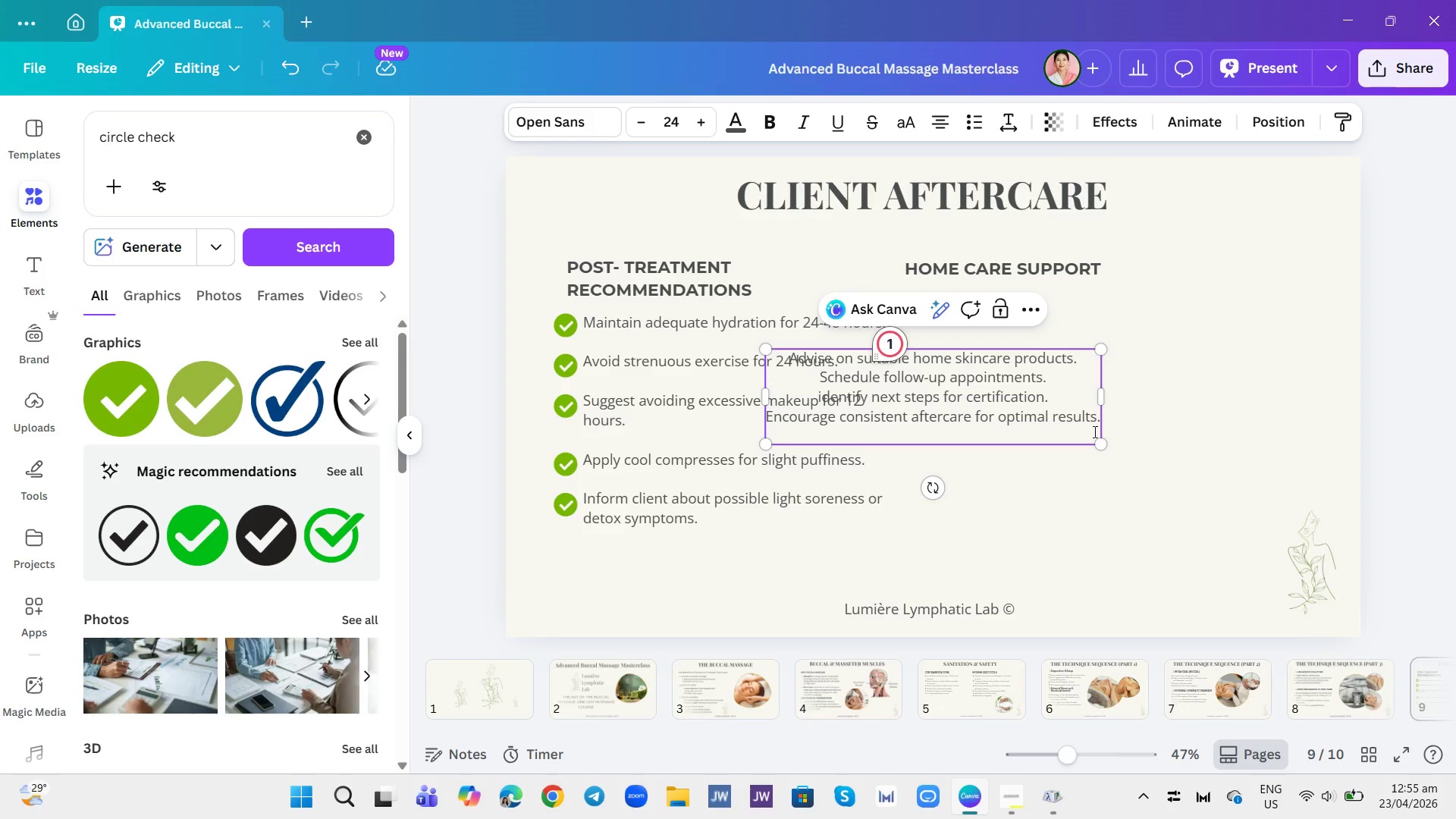 
type(Request feedbck on treatment experience.)
 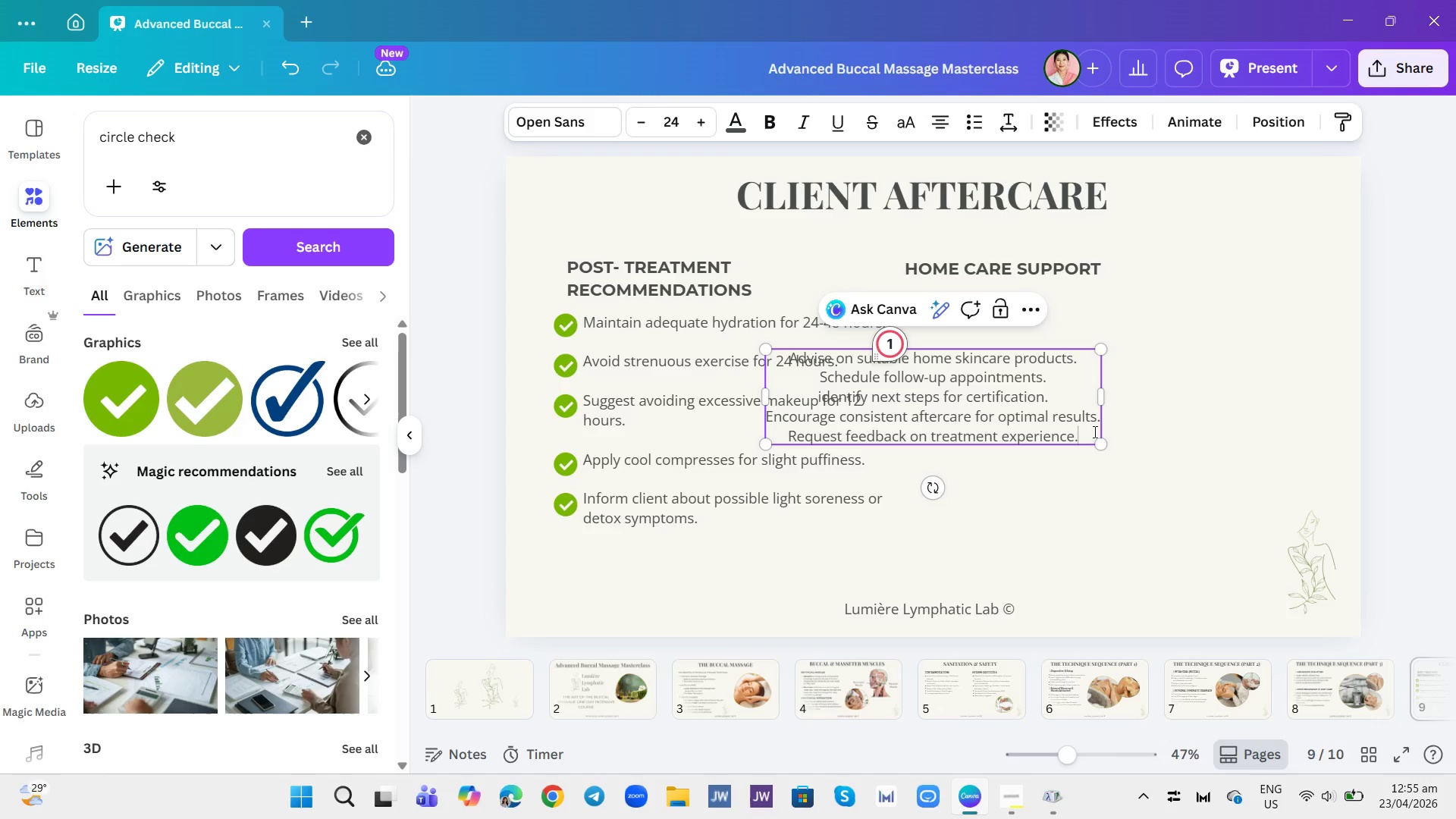 
left_click([1219, 463])
 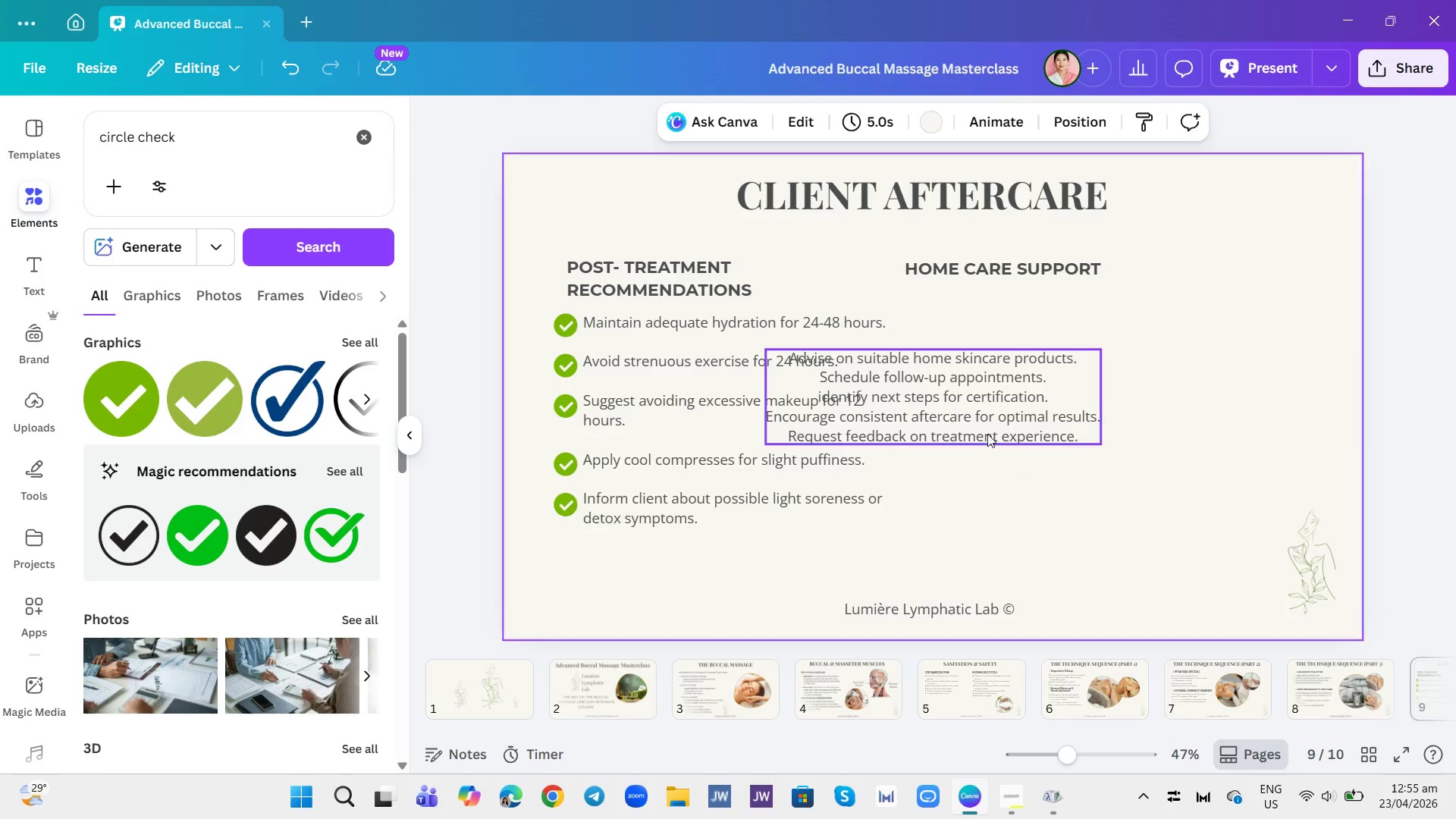 
left_click_drag(start_coordinate=[980, 422], to_coordinate=[1119, 381])
 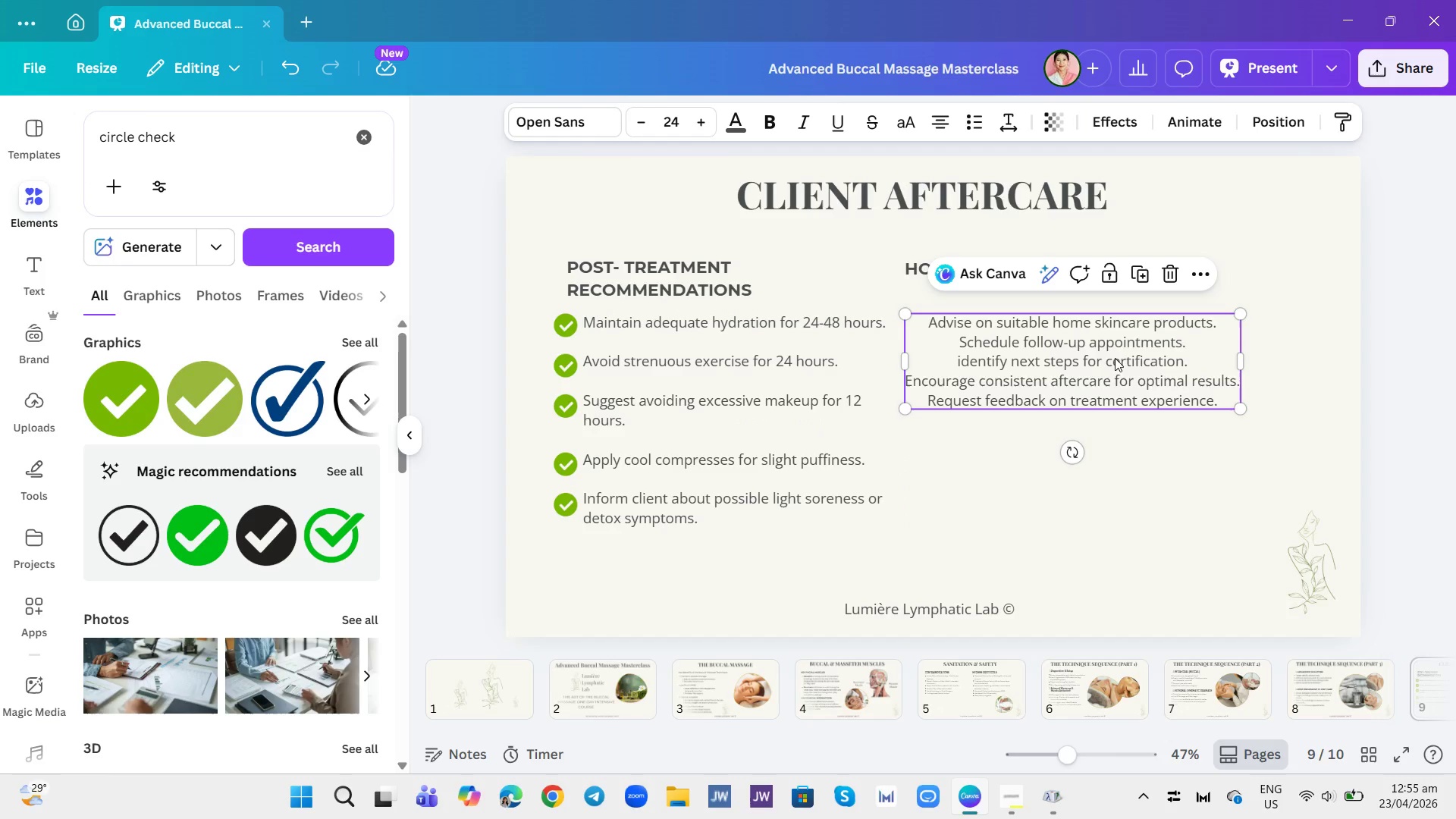 
left_click([933, 129])
 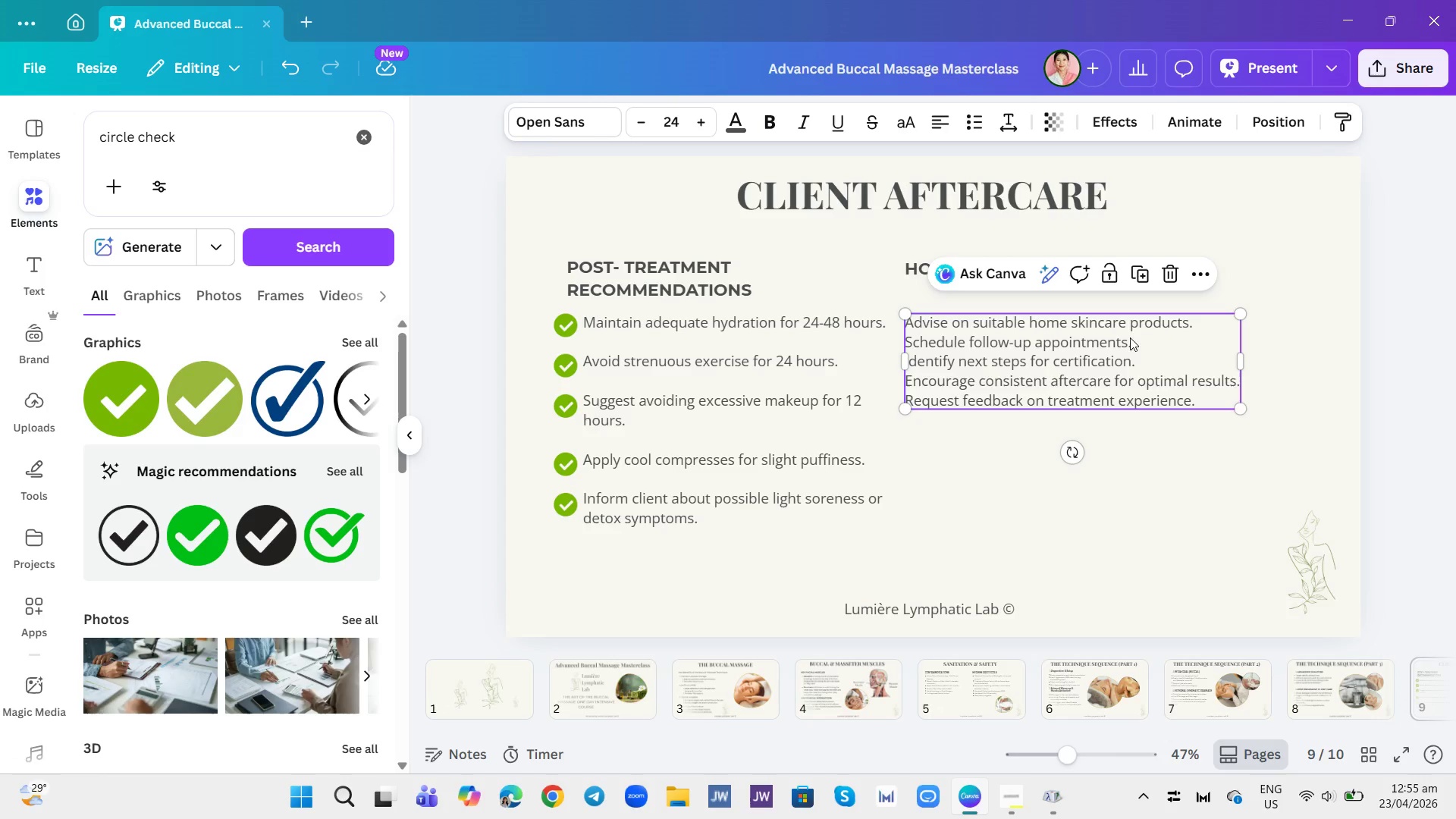 
double_click([1201, 327])
 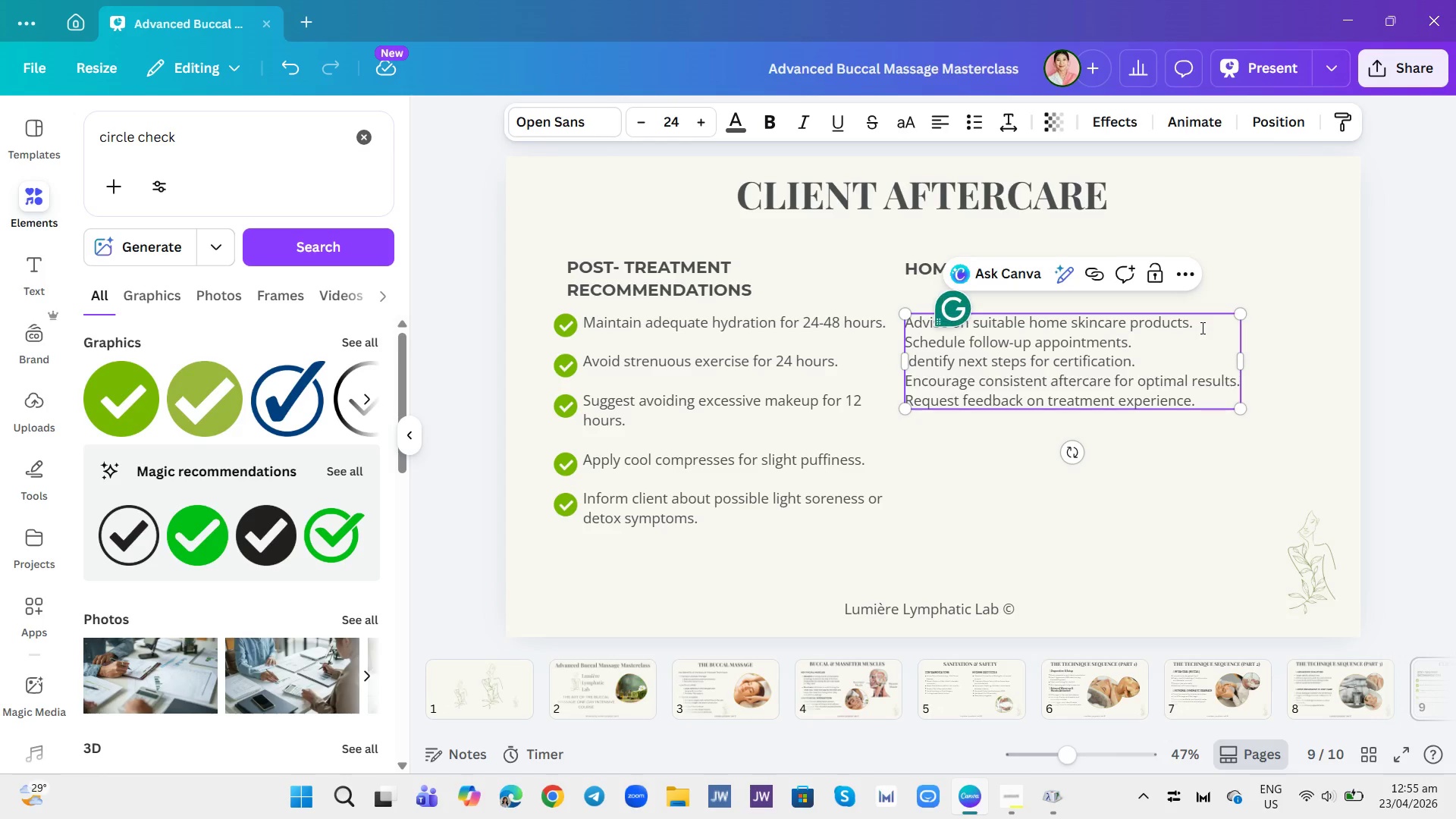 
left_click([1201, 328])
 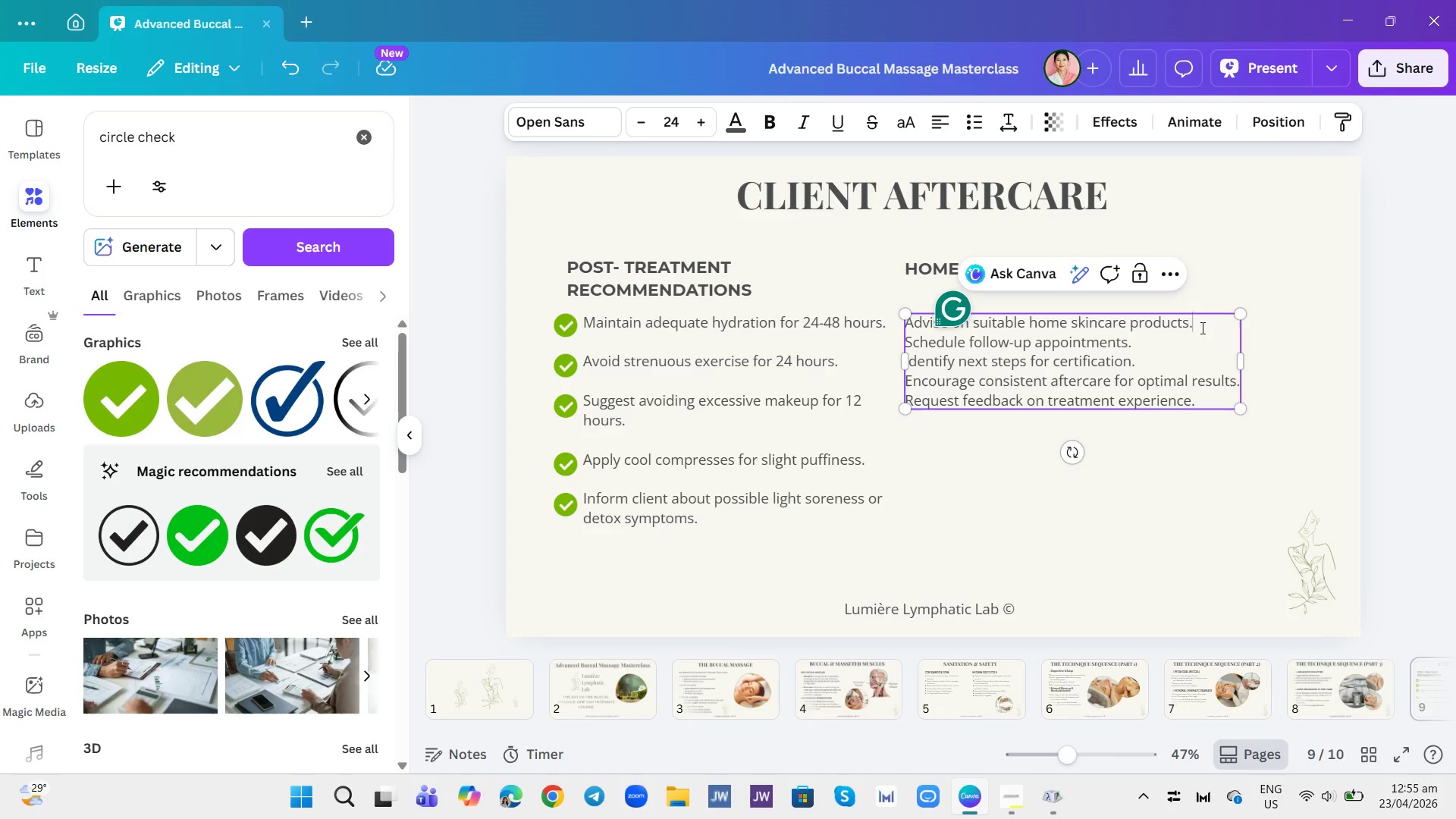 
key(Enter)
 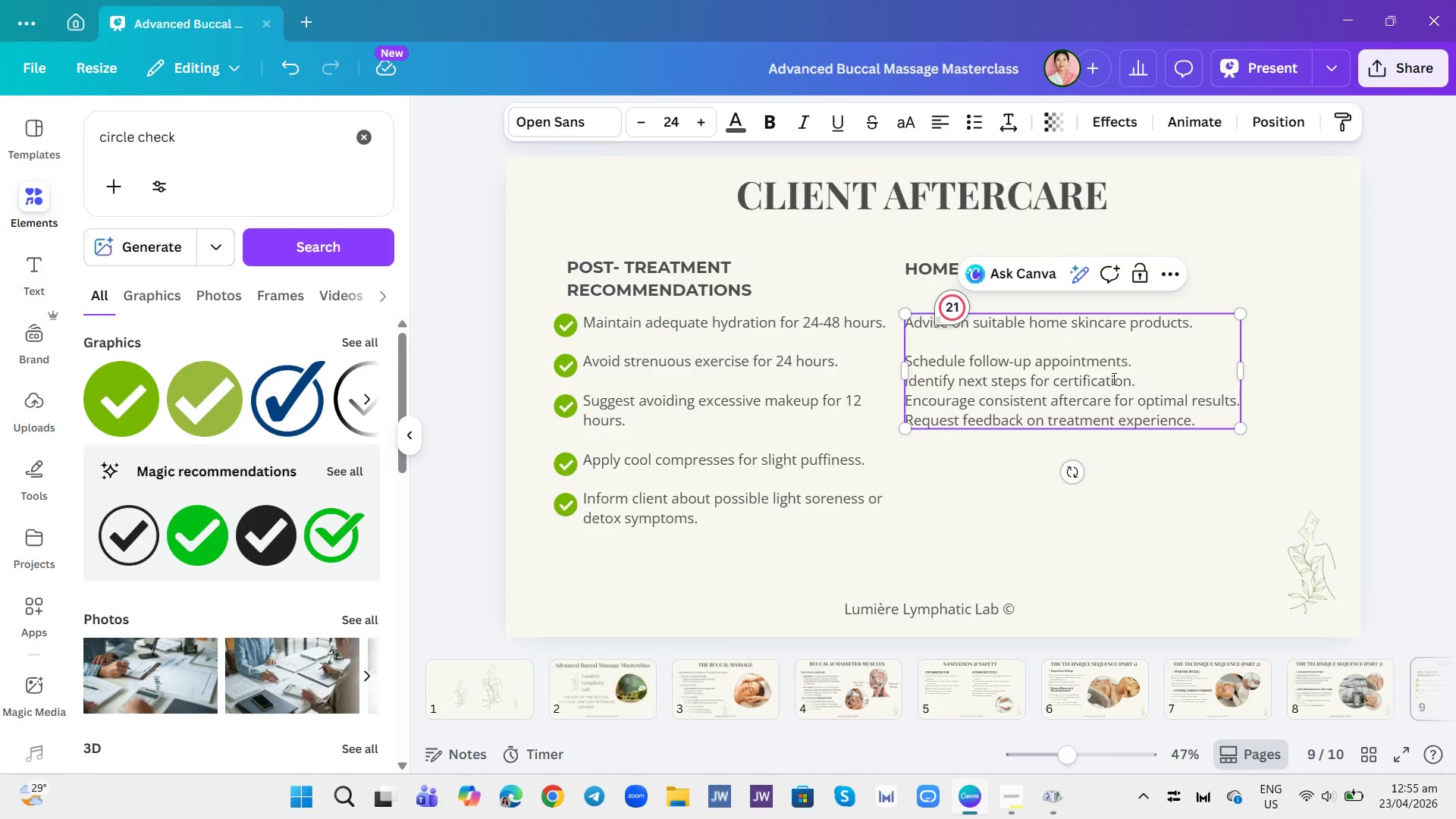 
left_click([1157, 358])
 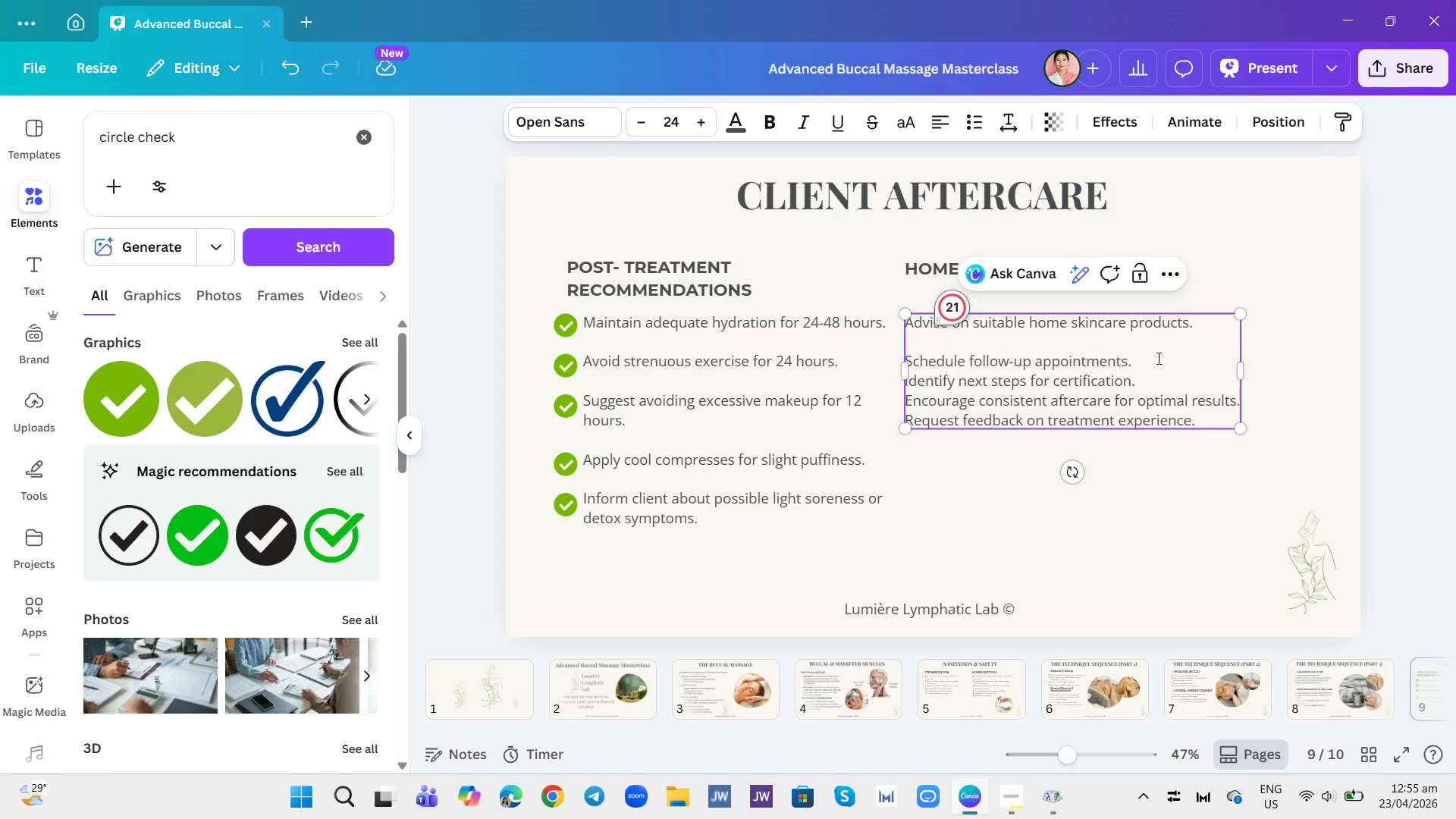 
key(Enter)
 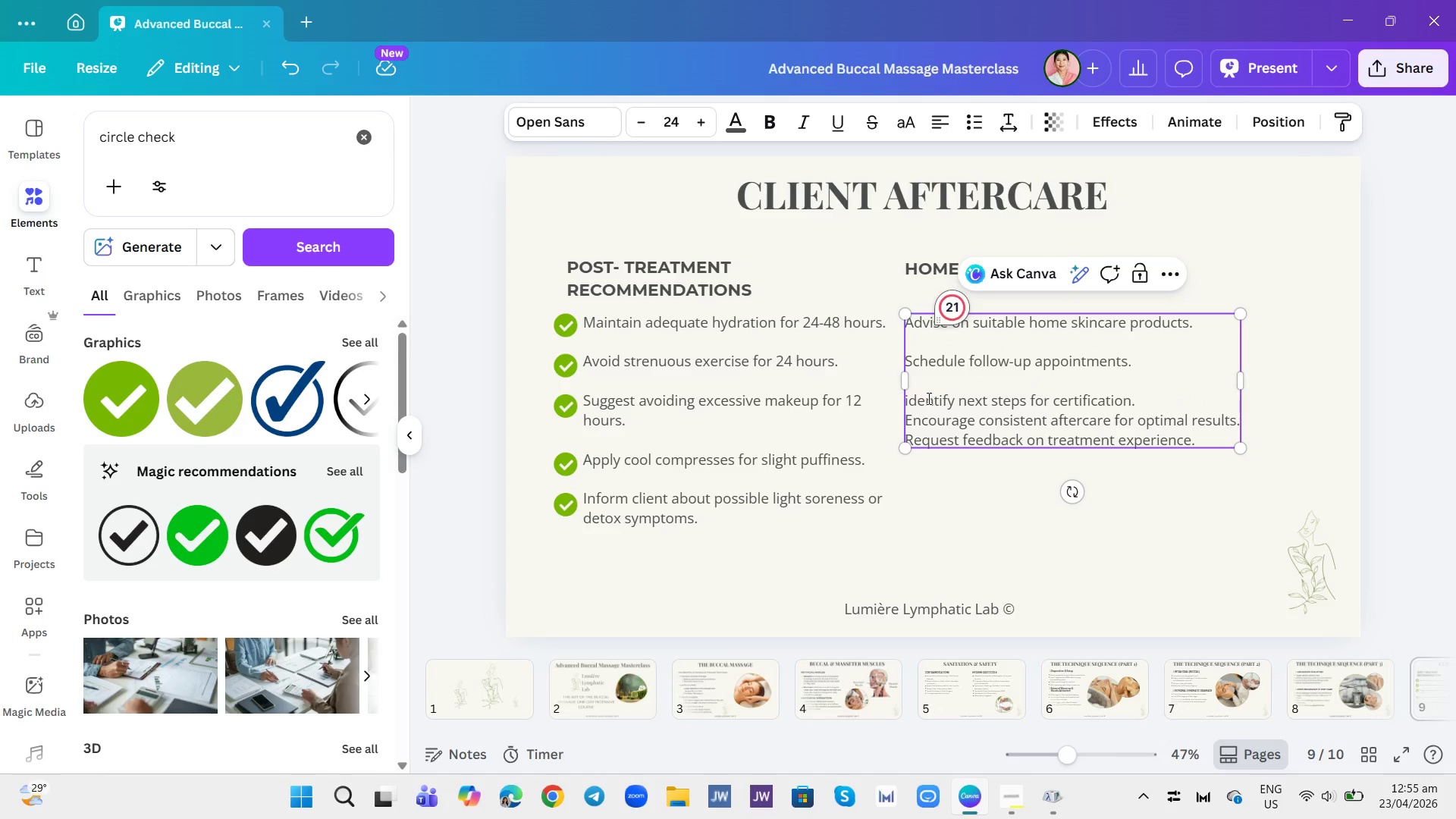 
left_click([915, 396])
 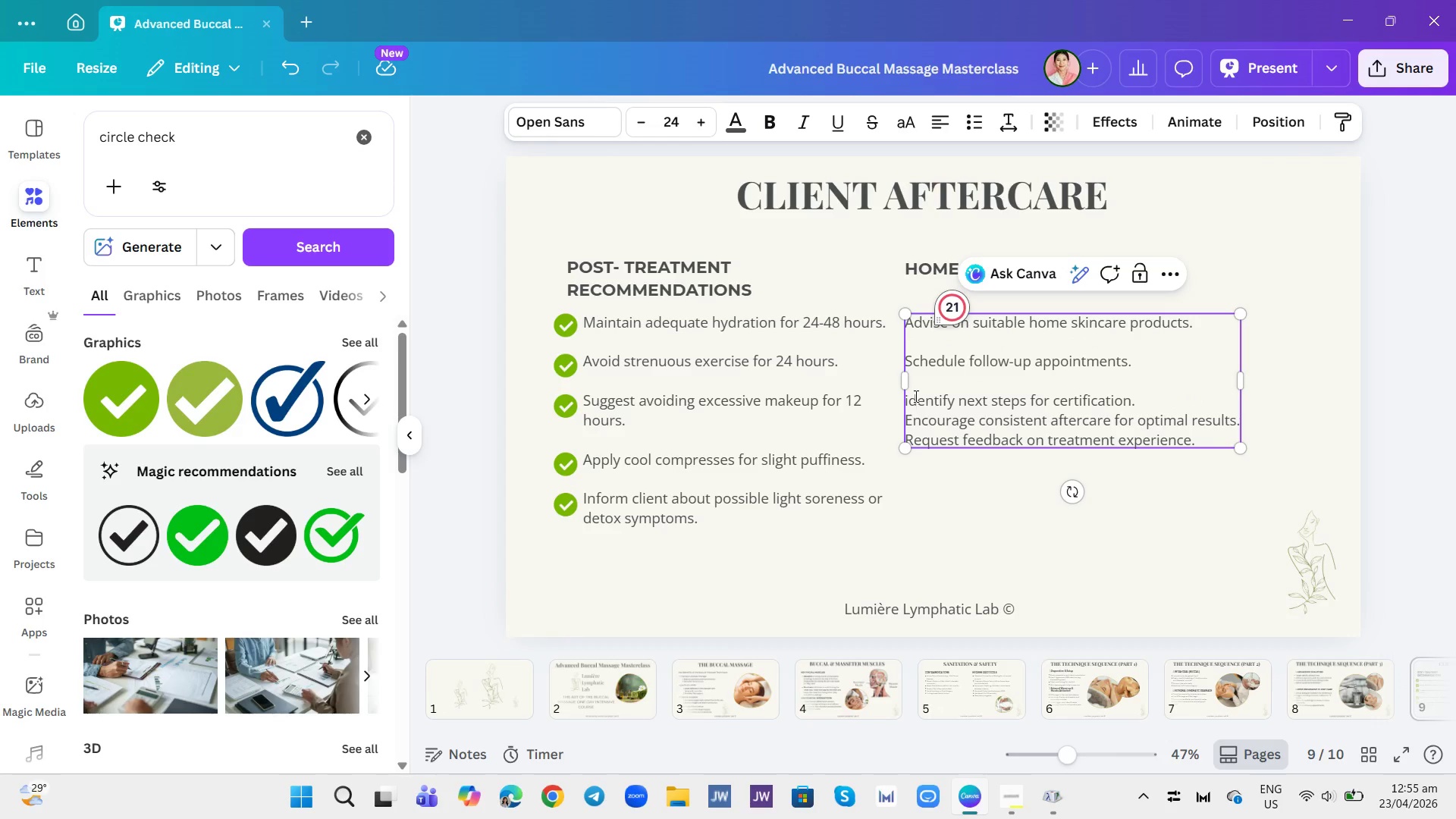 
key(Backspace)
key(Backspace)
type(Id)
 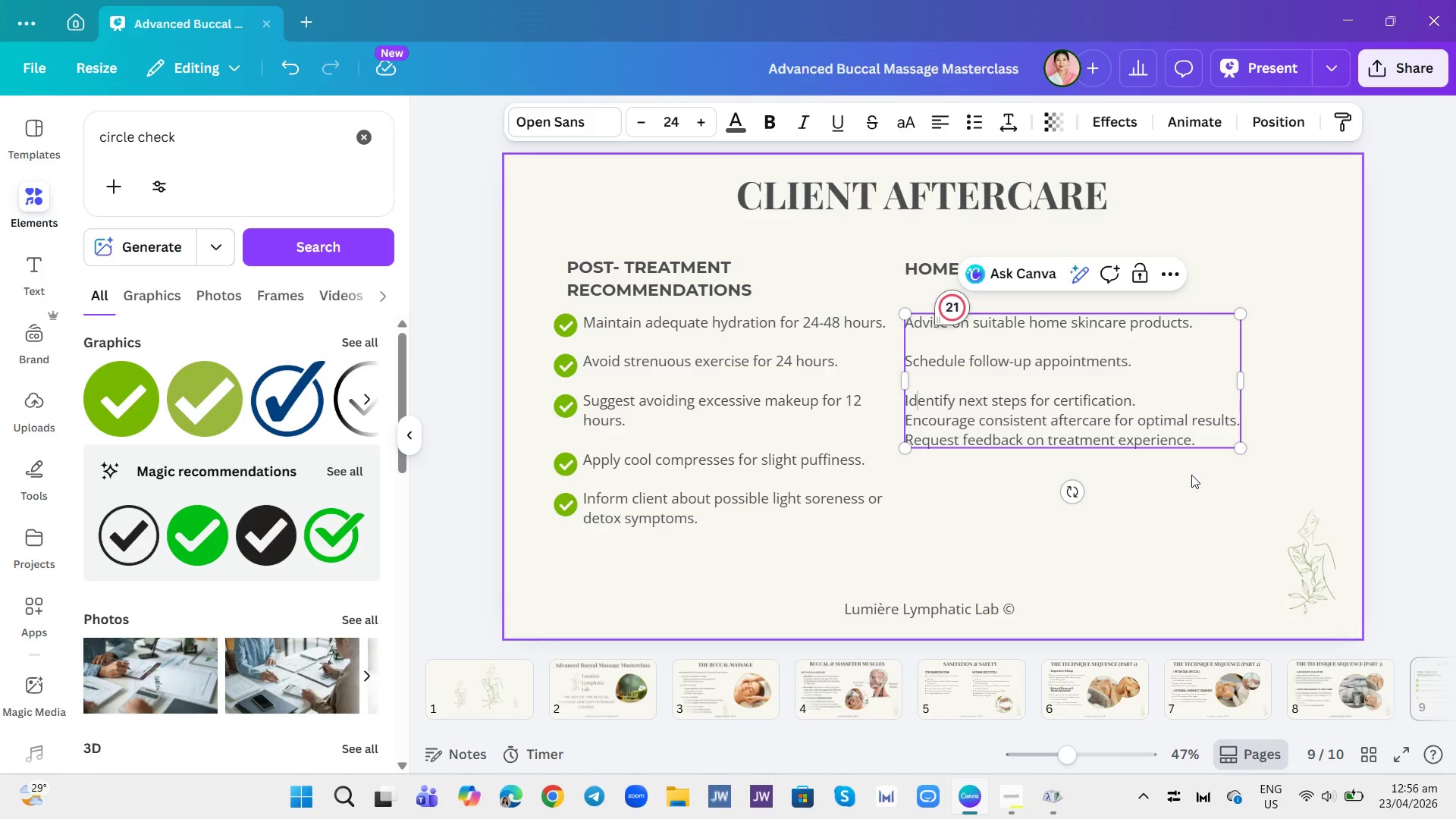 
left_click([1164, 405])
 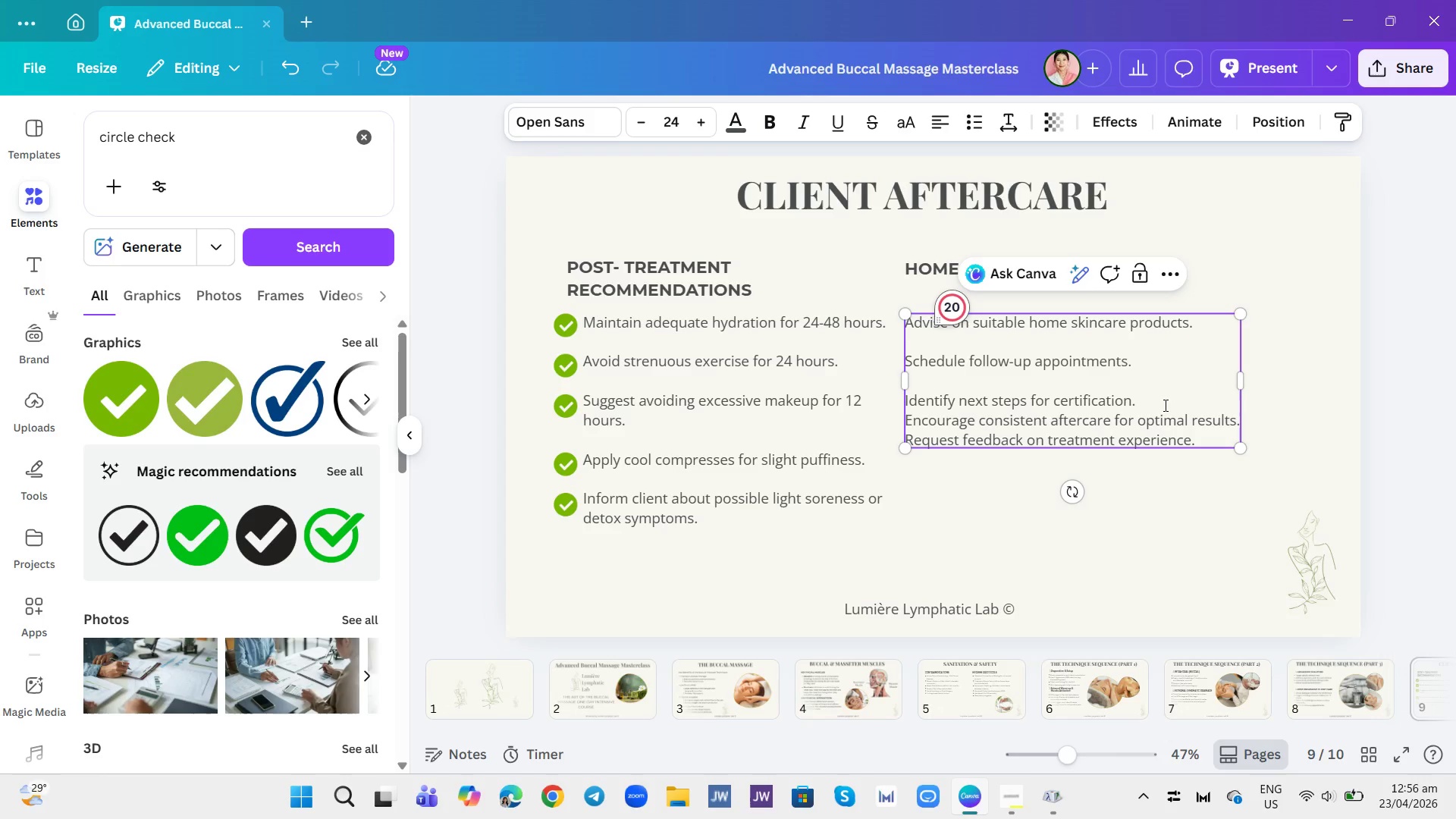 
key(Enter)
 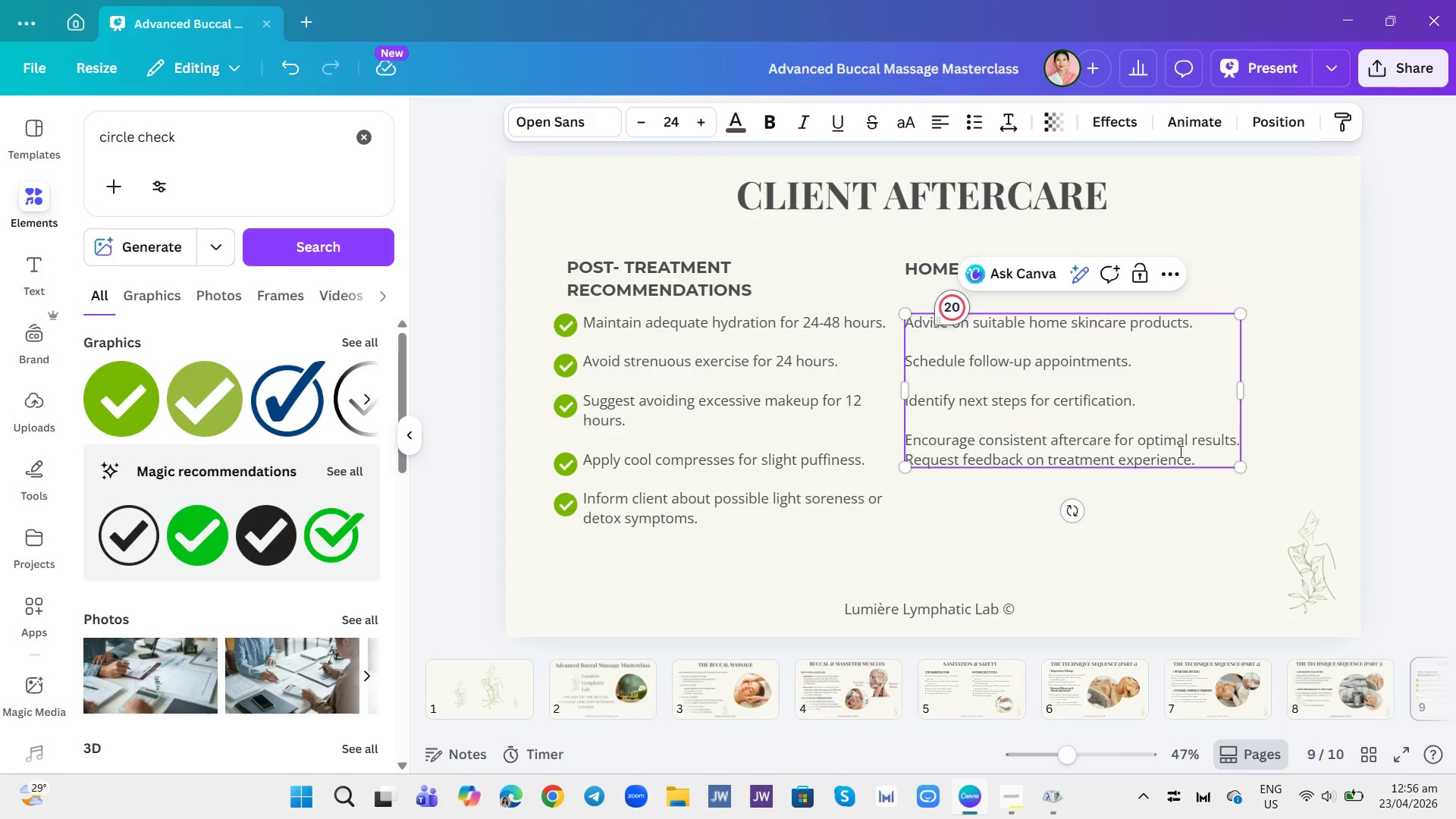 
left_click([1239, 438])
 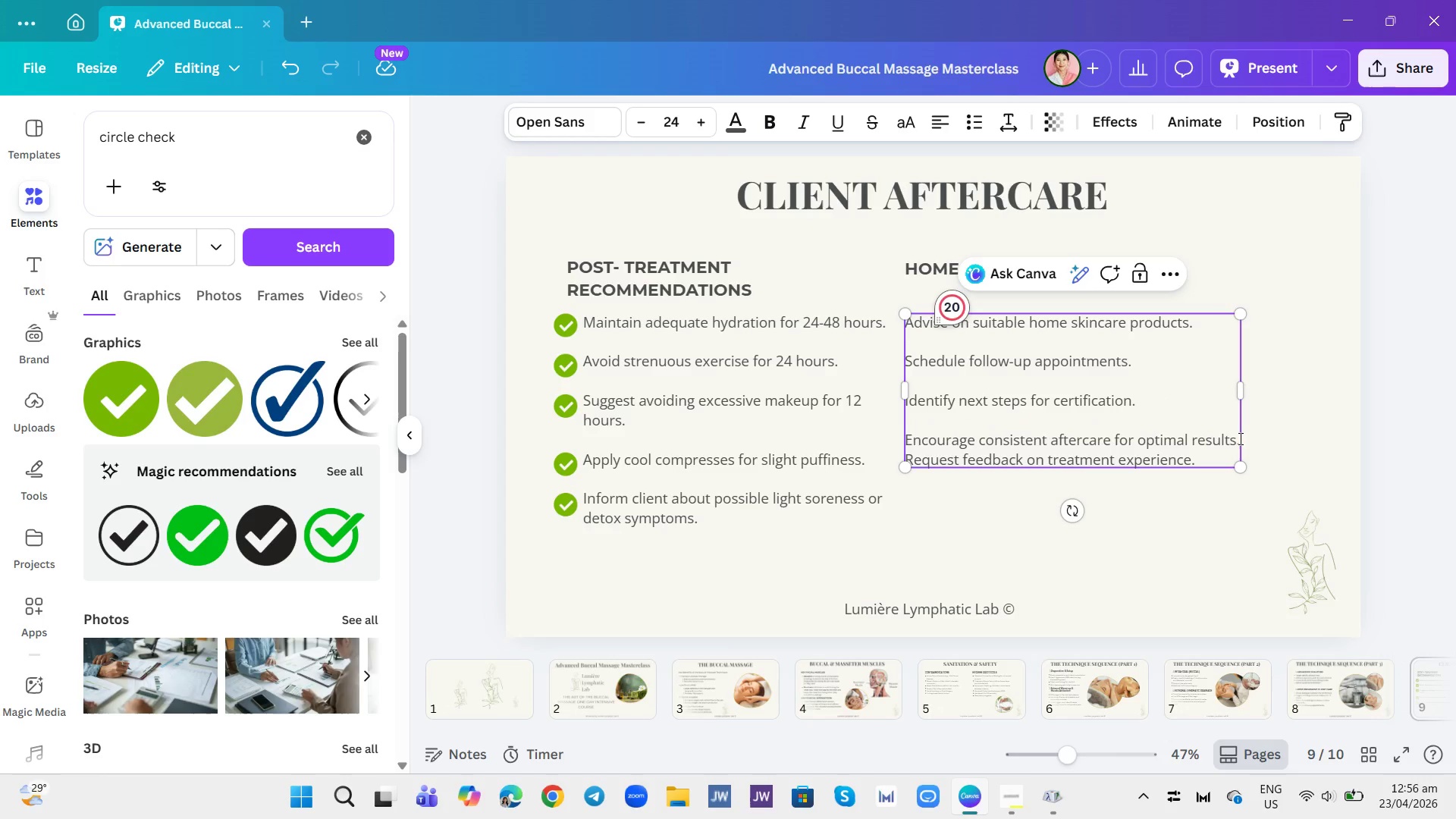 
key(Enter)
 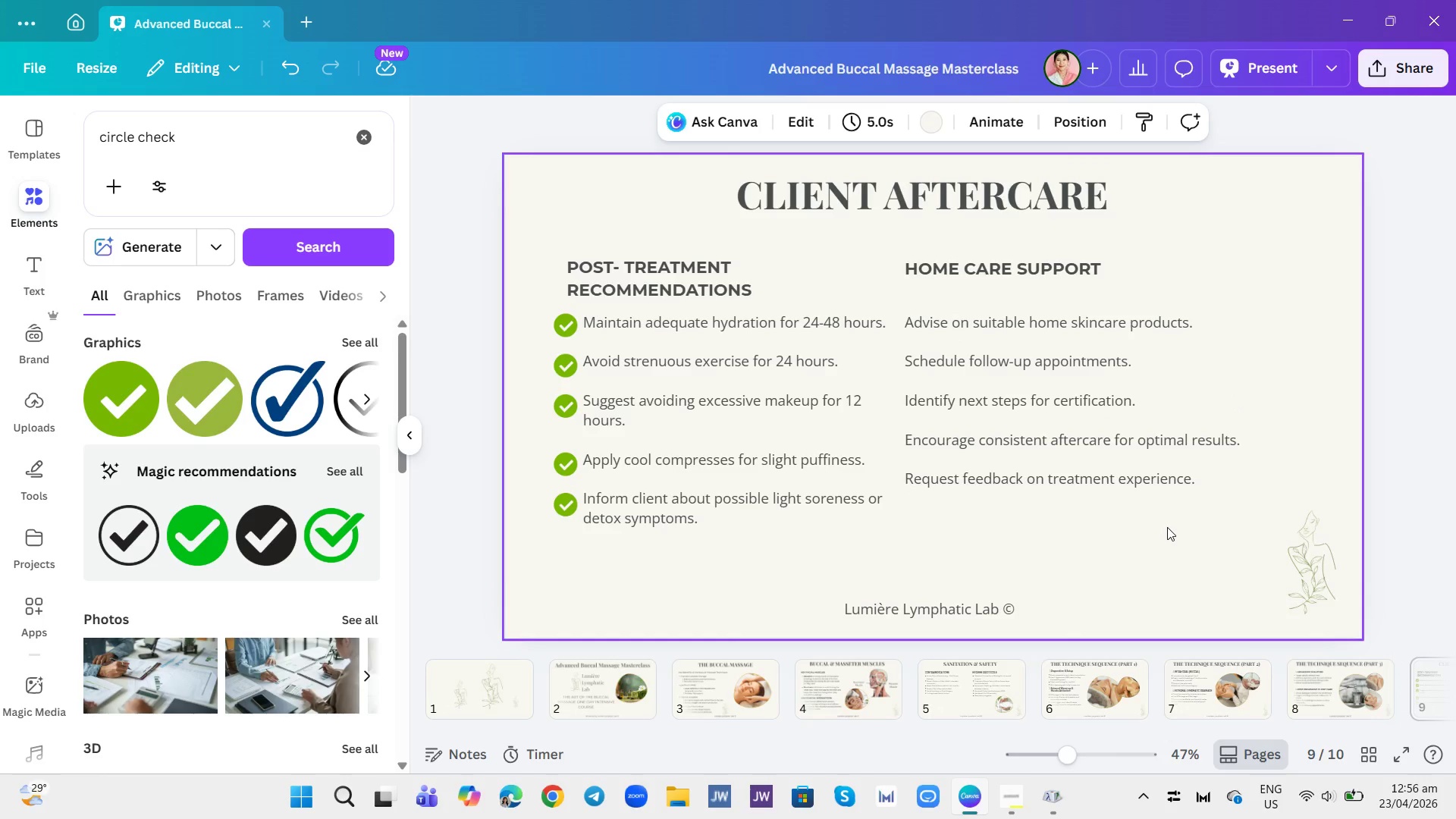 
wait(15.98)
 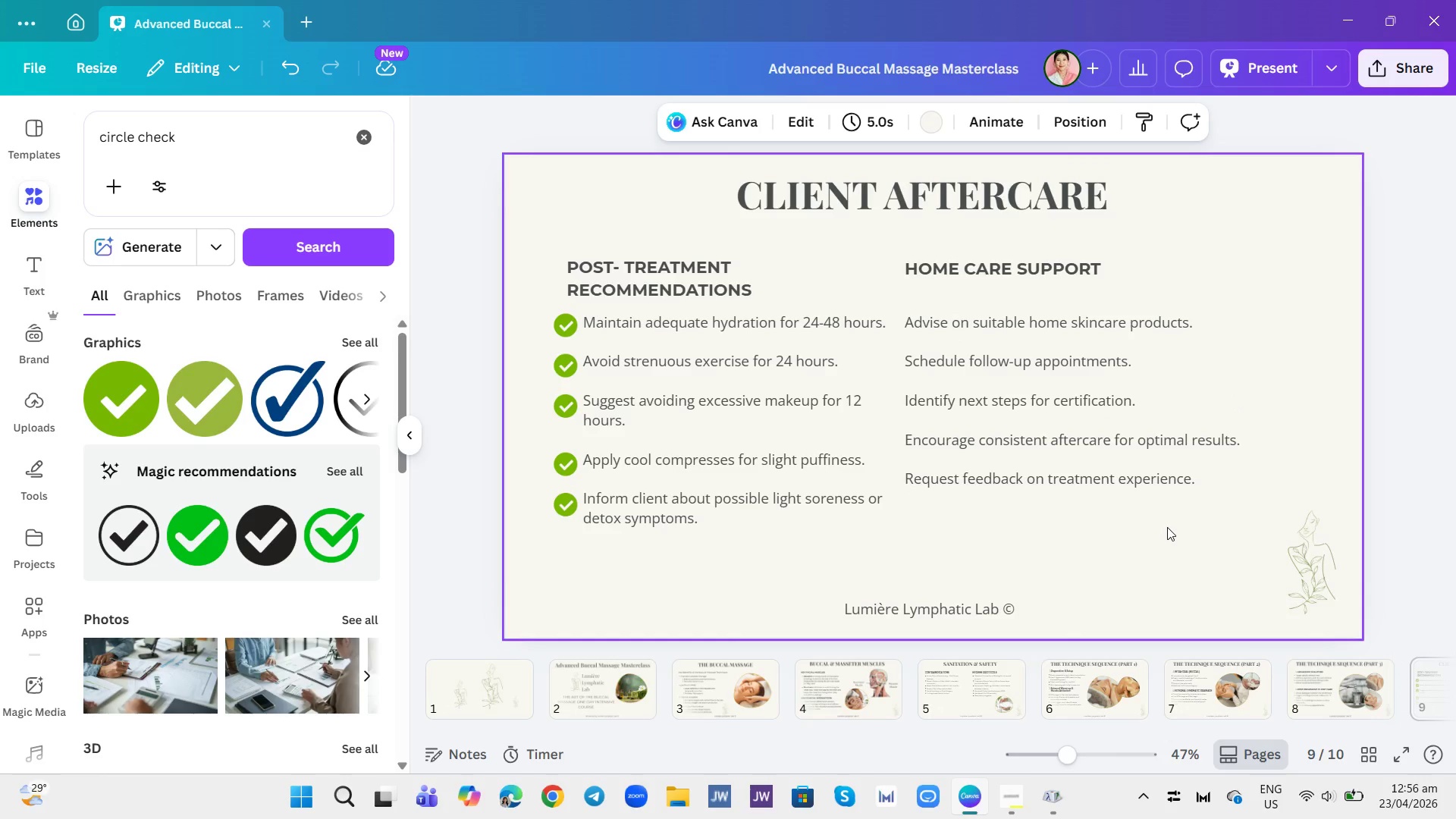 
left_click_drag(start_coordinate=[1034, 447], to_coordinate=[1061, 444])
 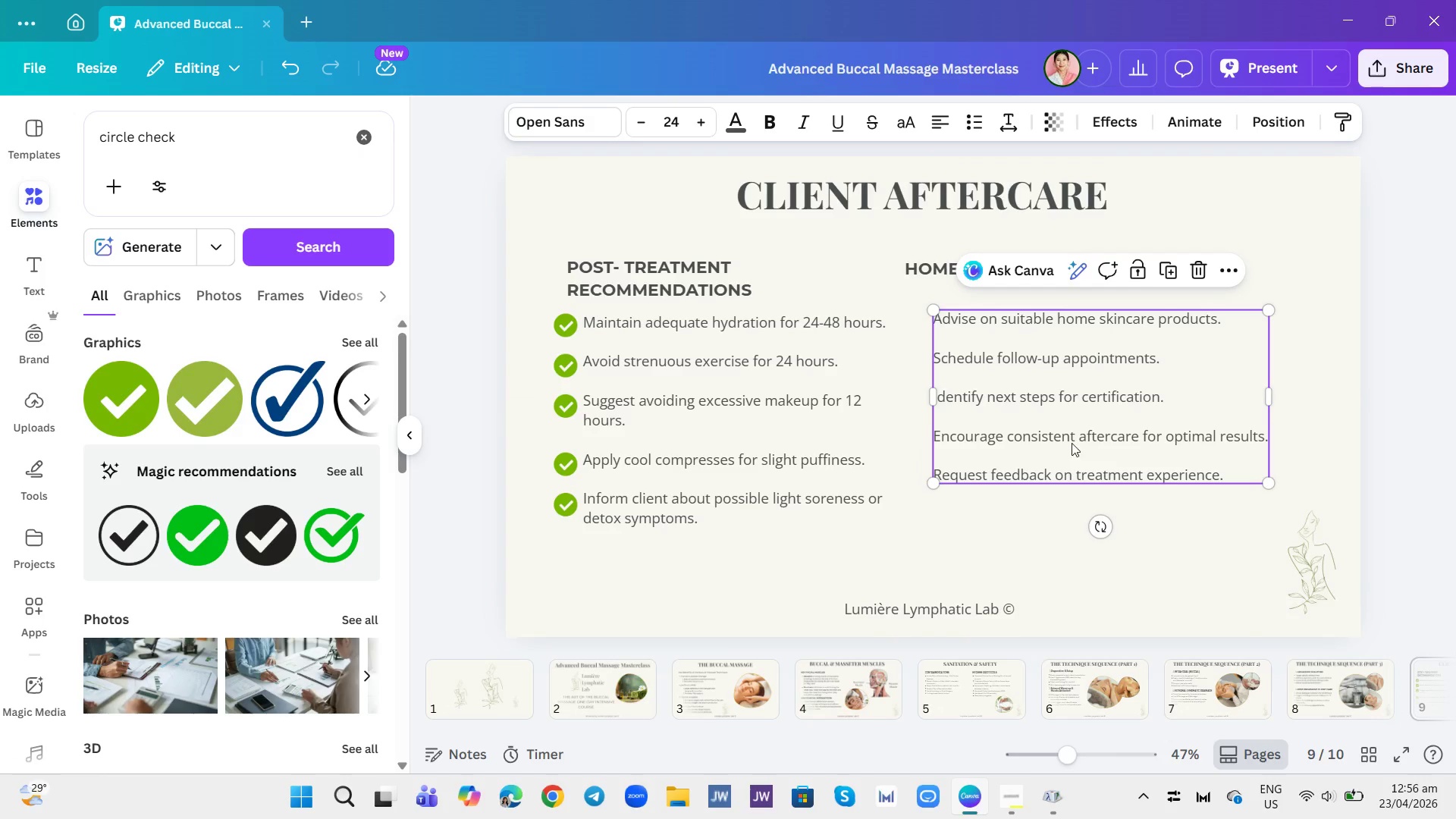 
left_click_drag(start_coordinate=[1072, 443], to_coordinate=[1077, 443])
 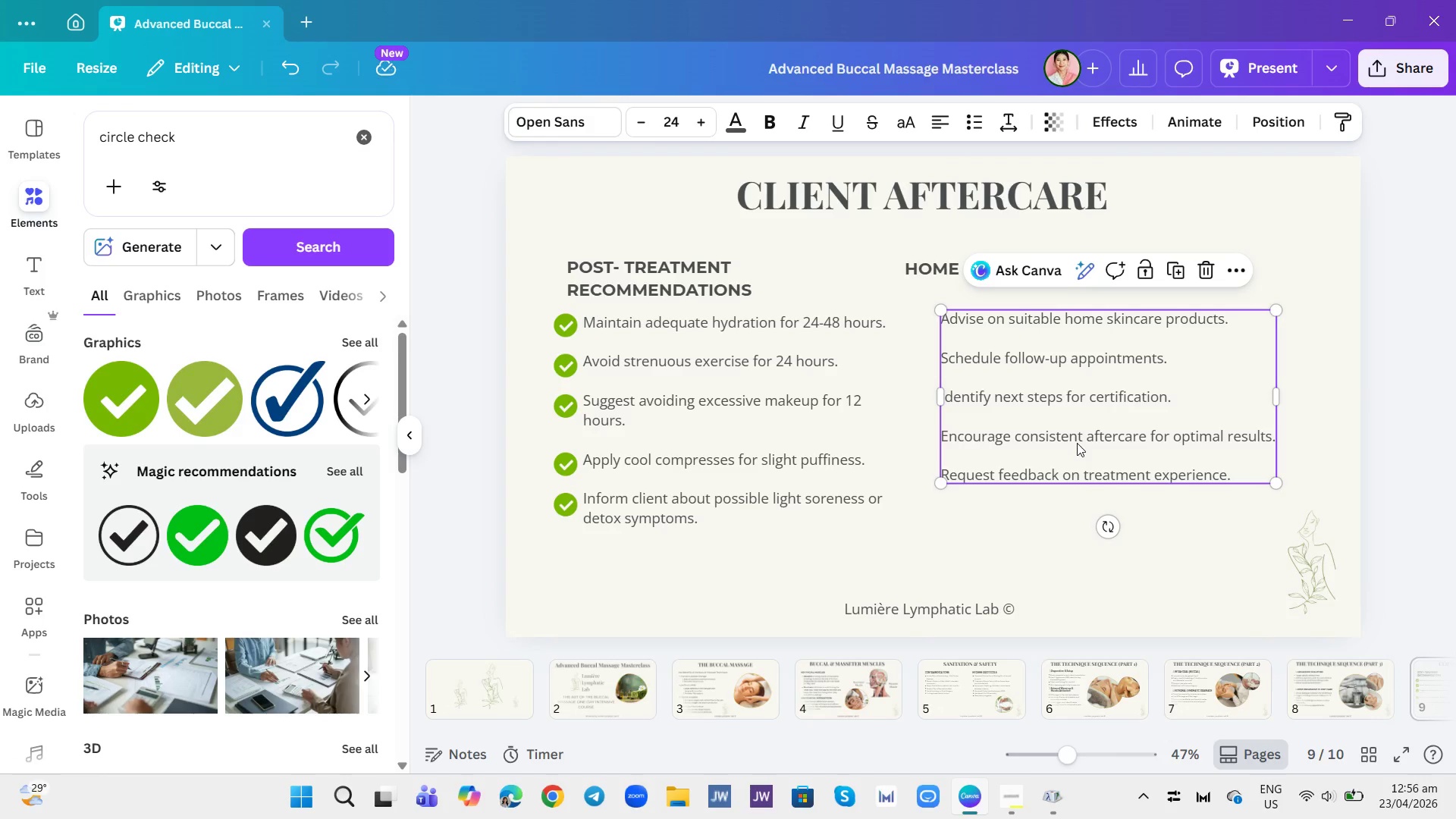 
triple_click([1077, 443])
 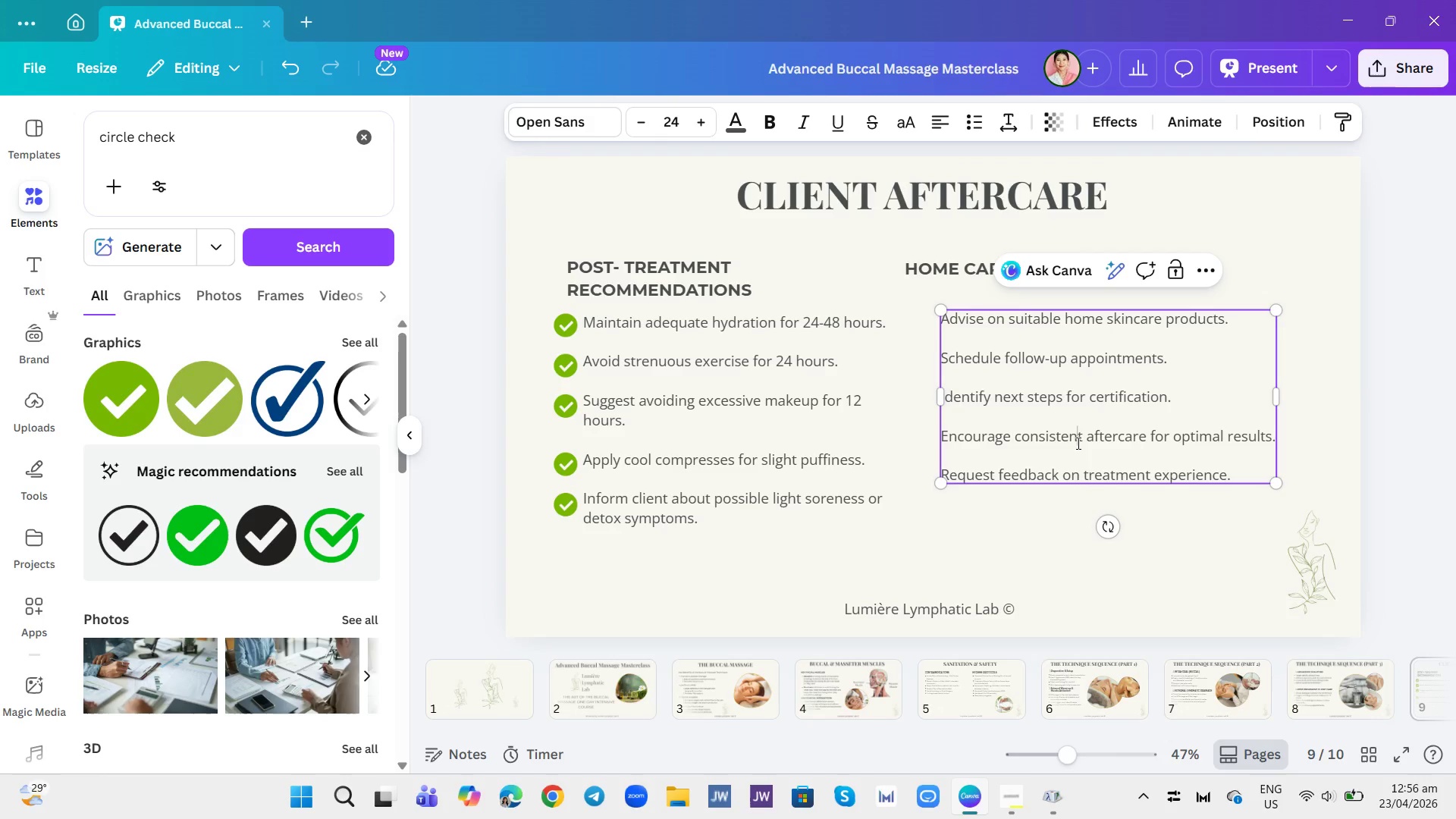 
left_click([1077, 443])
 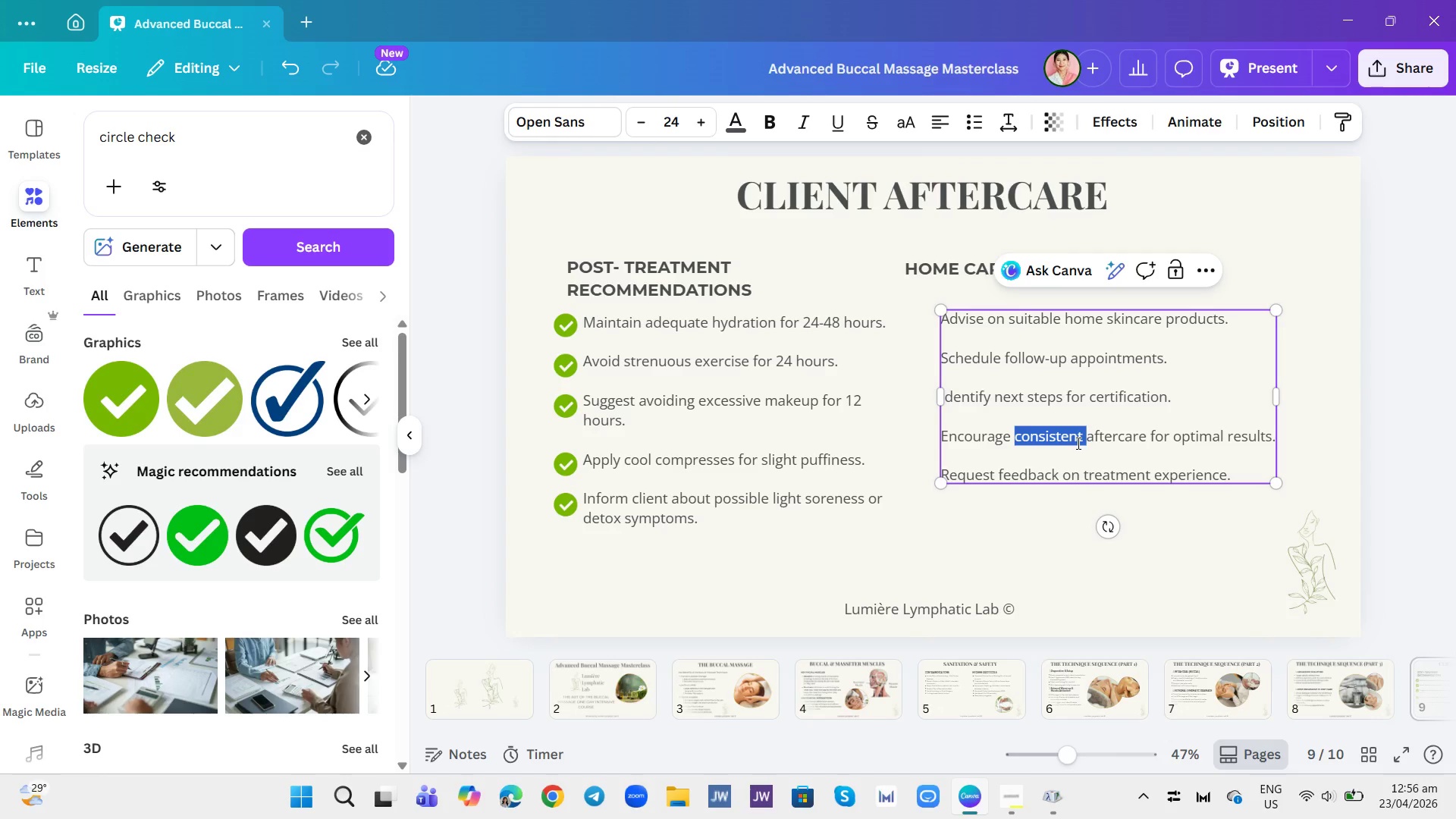 
double_click([1077, 443])
 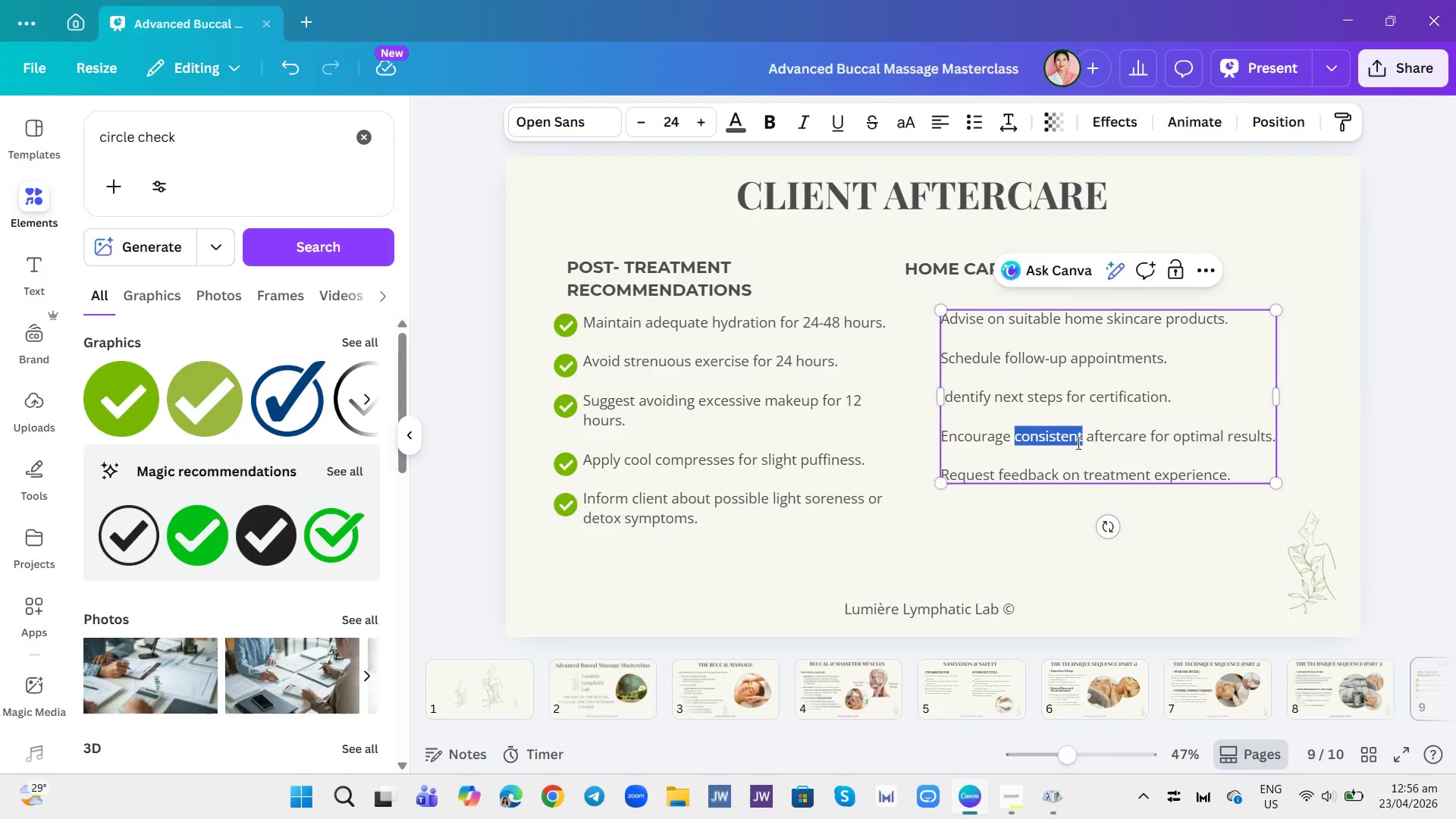 
double_click([1077, 443])
 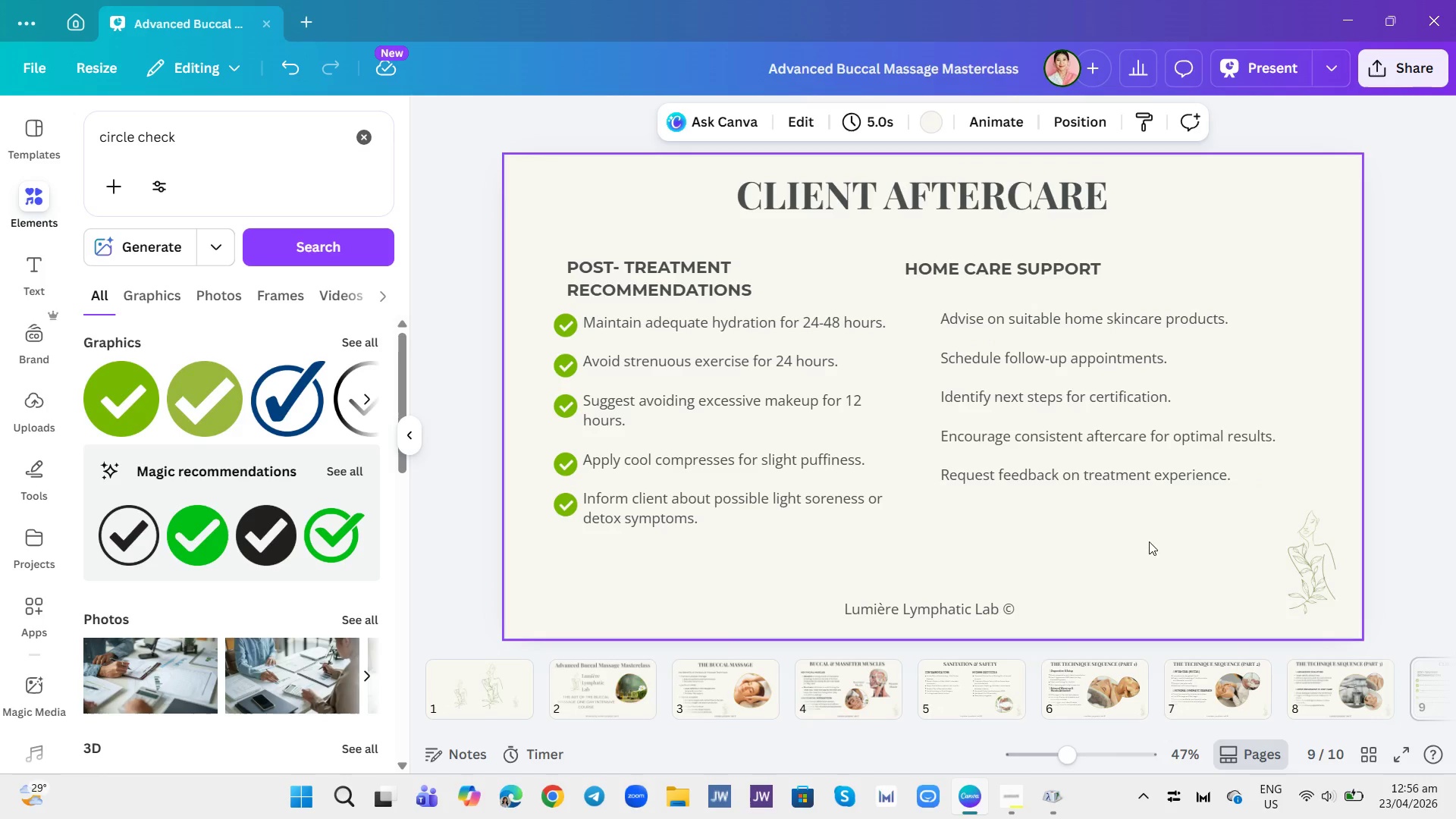 
left_click([833, 447])
 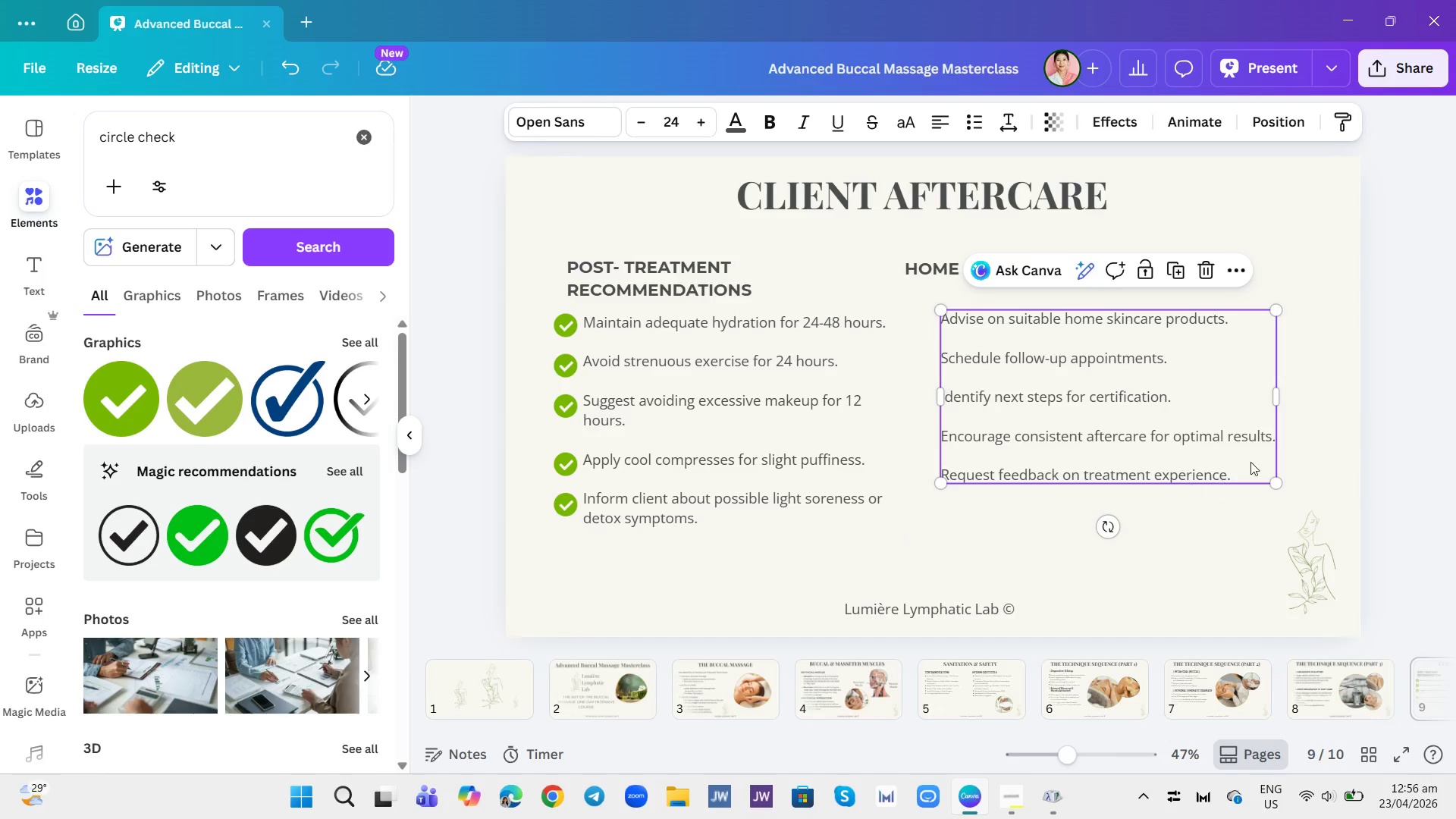 
left_click_drag(start_coordinate=[1272, 480], to_coordinate=[1283, 493])
 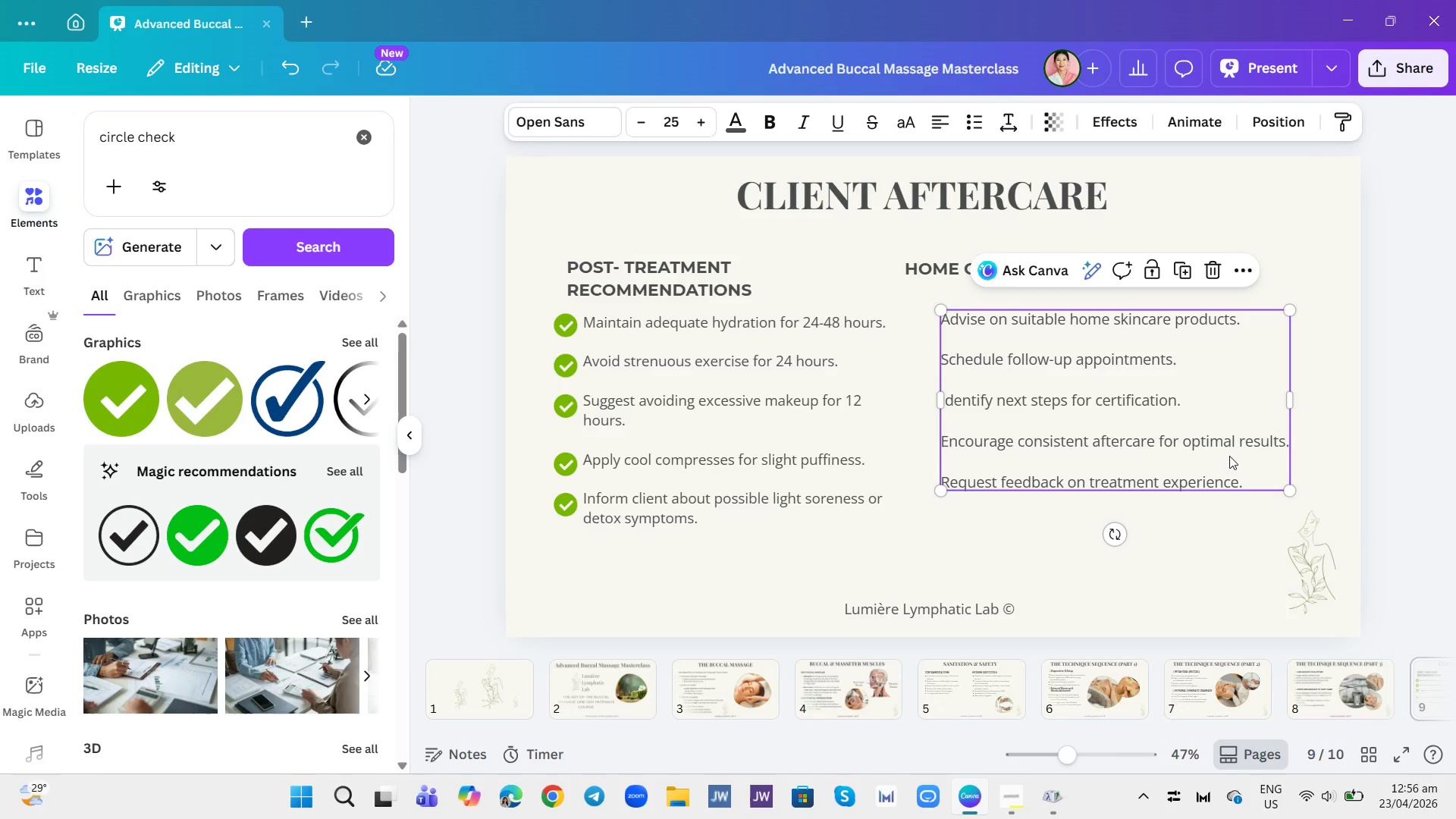 
key(Control+Z)
 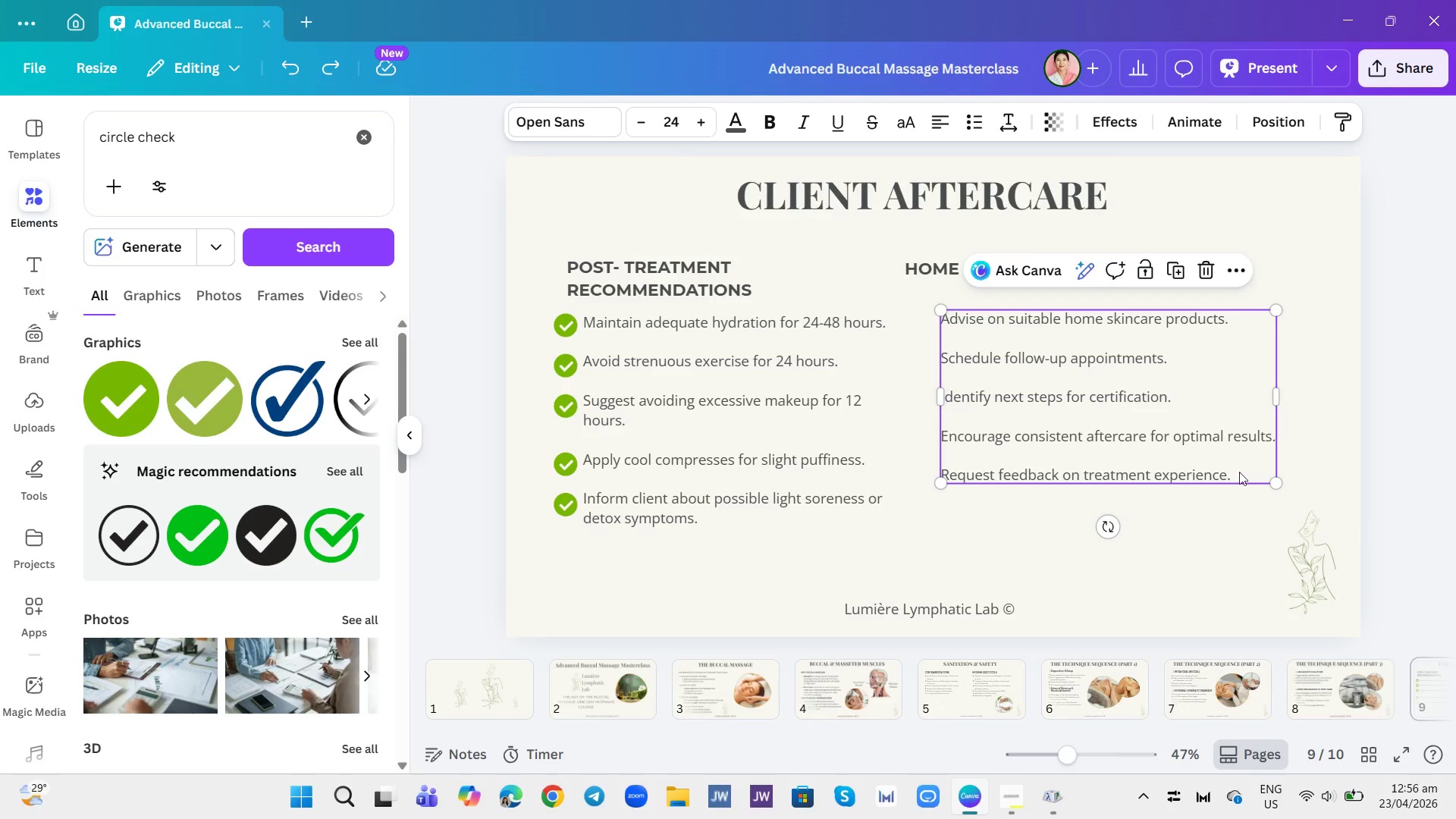 
left_click([1175, 554])
 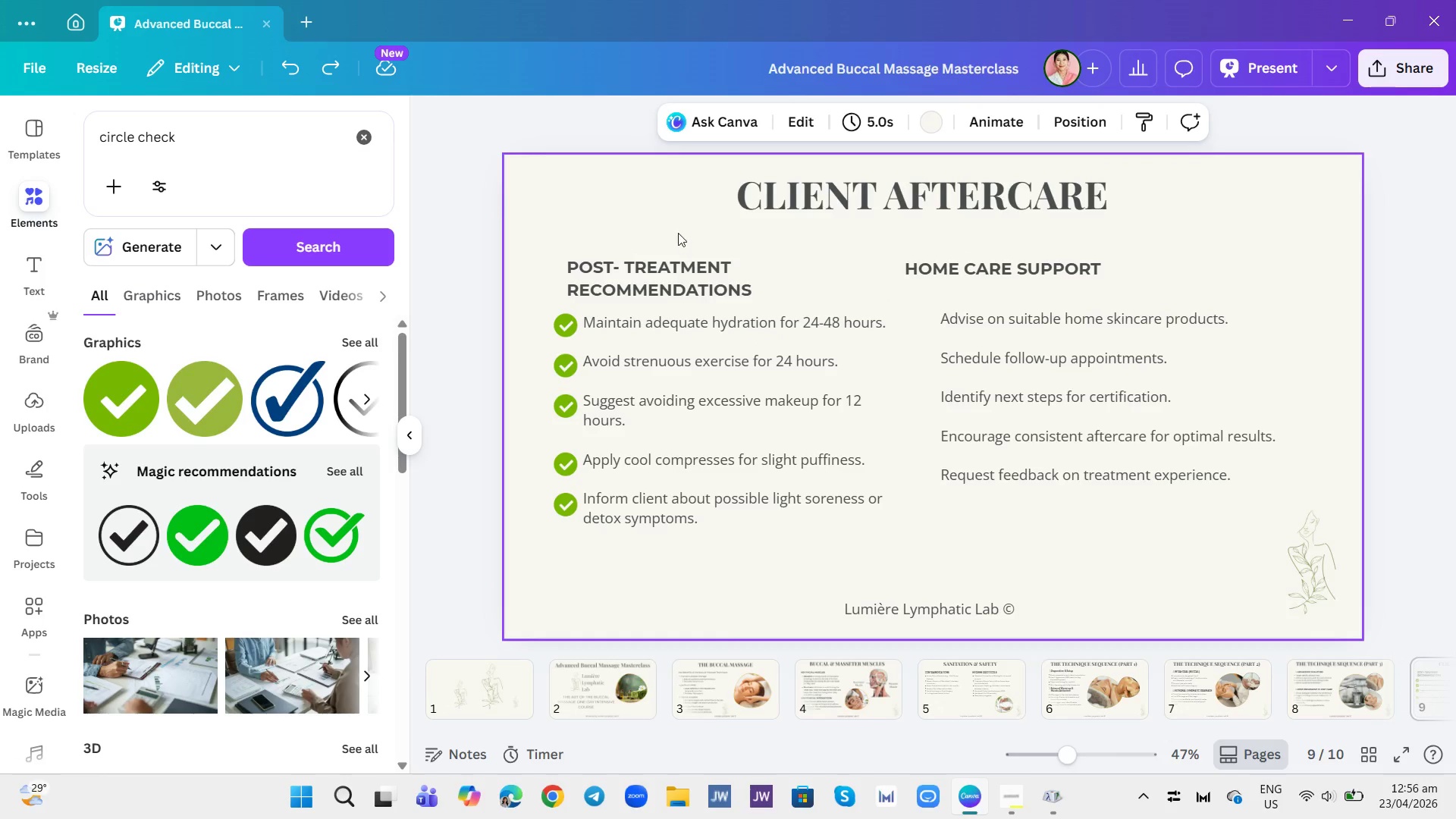 
left_click([359, 128])
 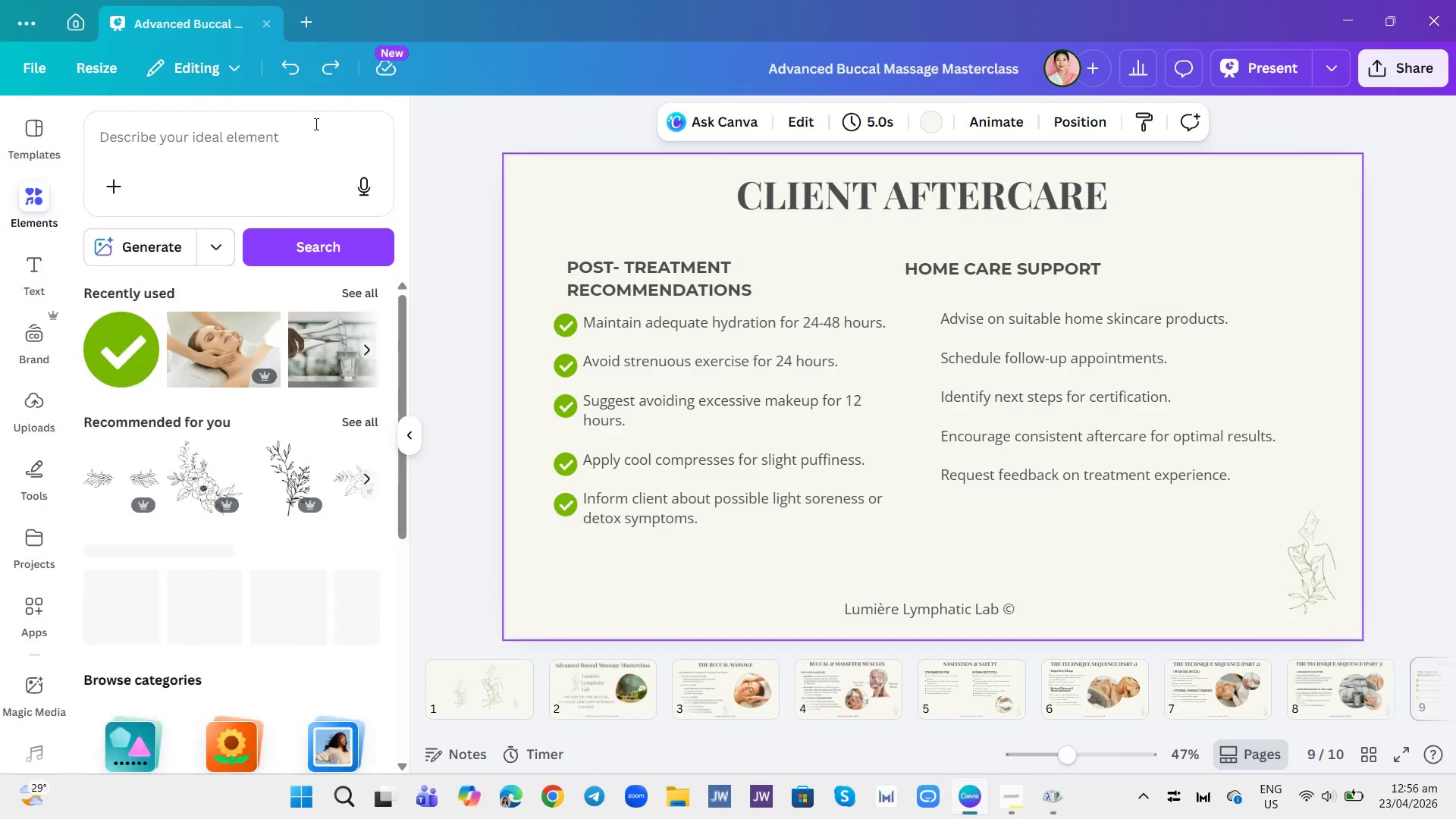 
left_click([315, 125])
 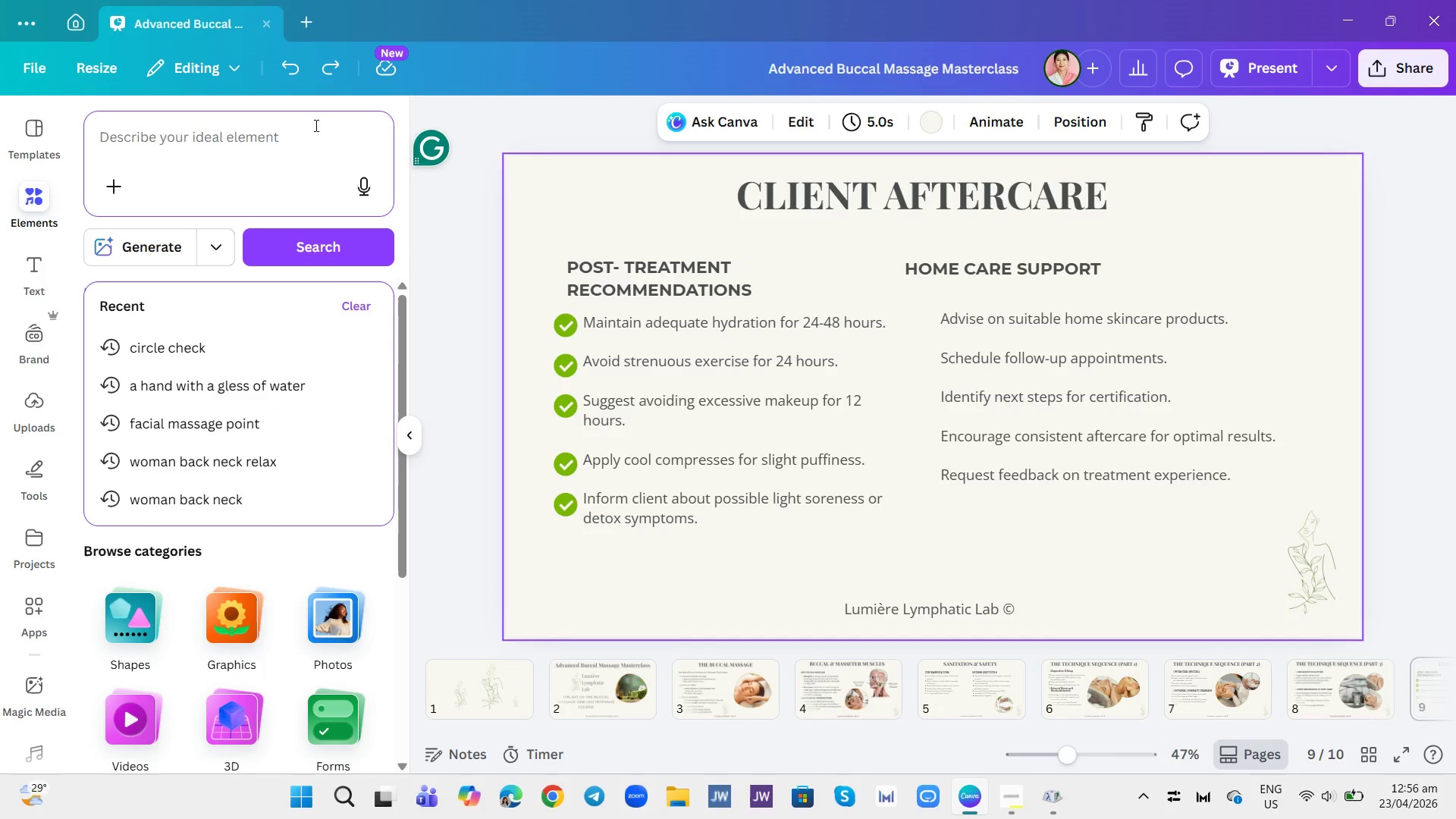 
type(mask iconfacial mask icon)
 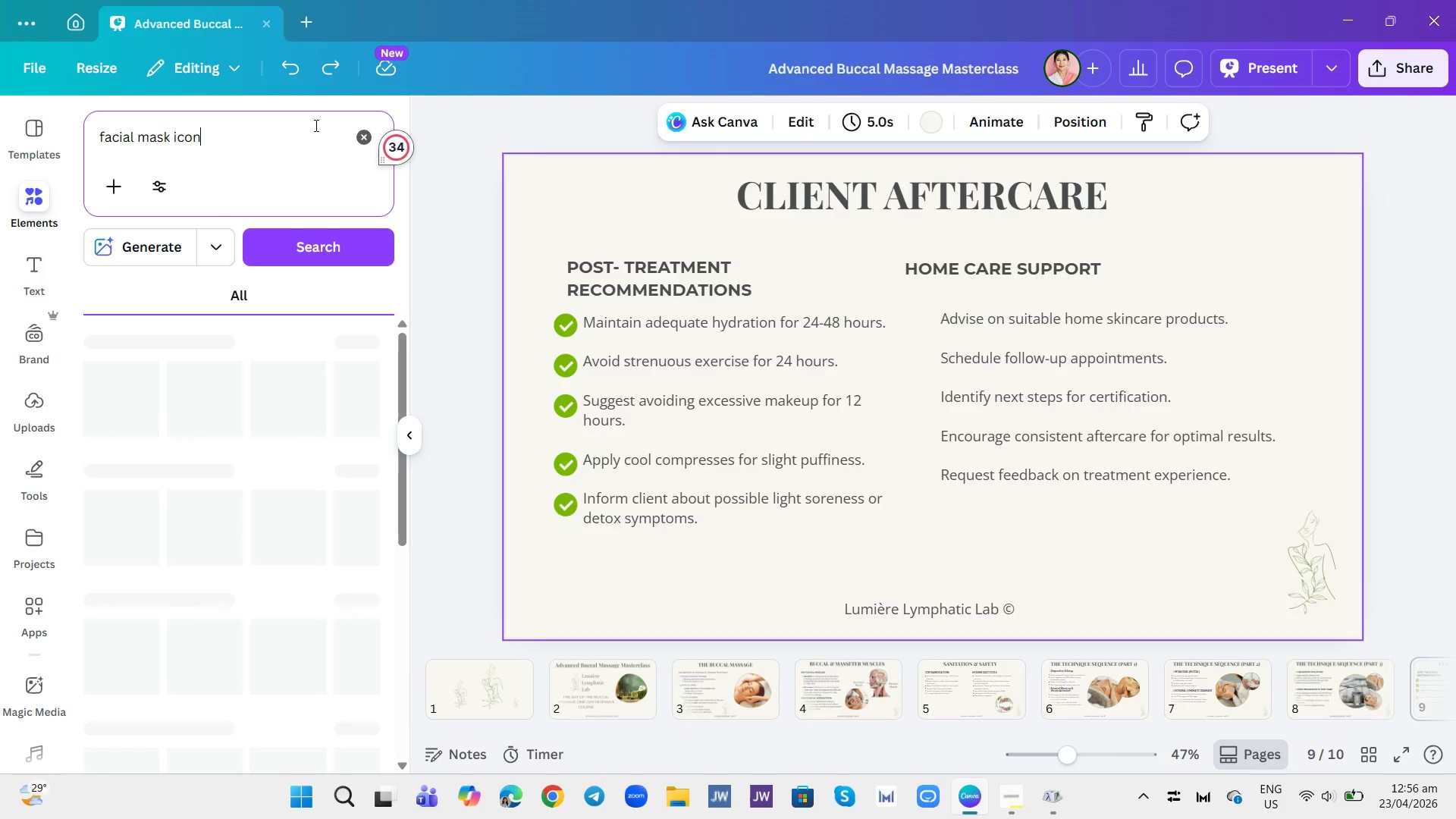 
hold_key(key=Backspace, duration=1.0)
 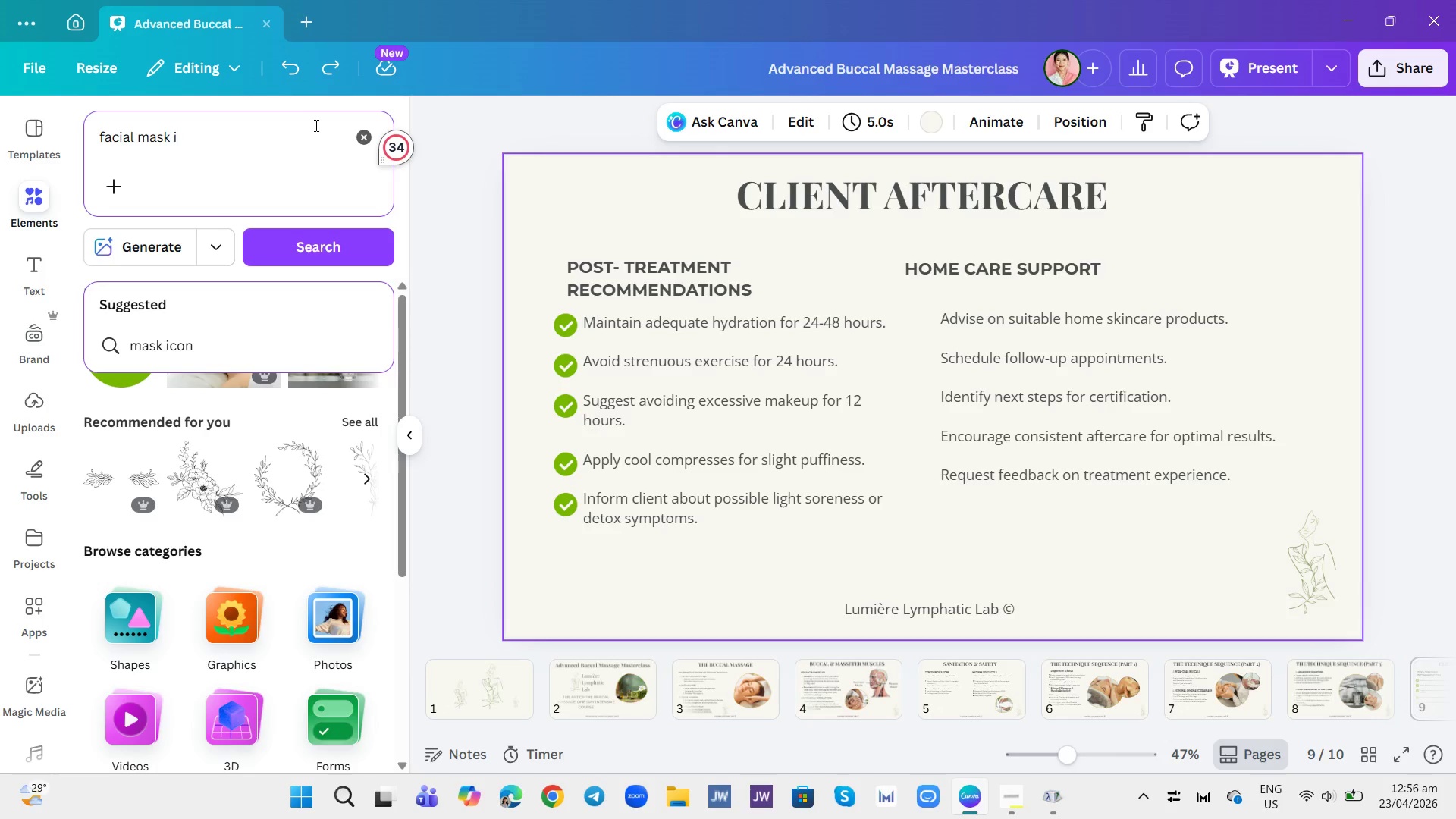 
key(Enter)
 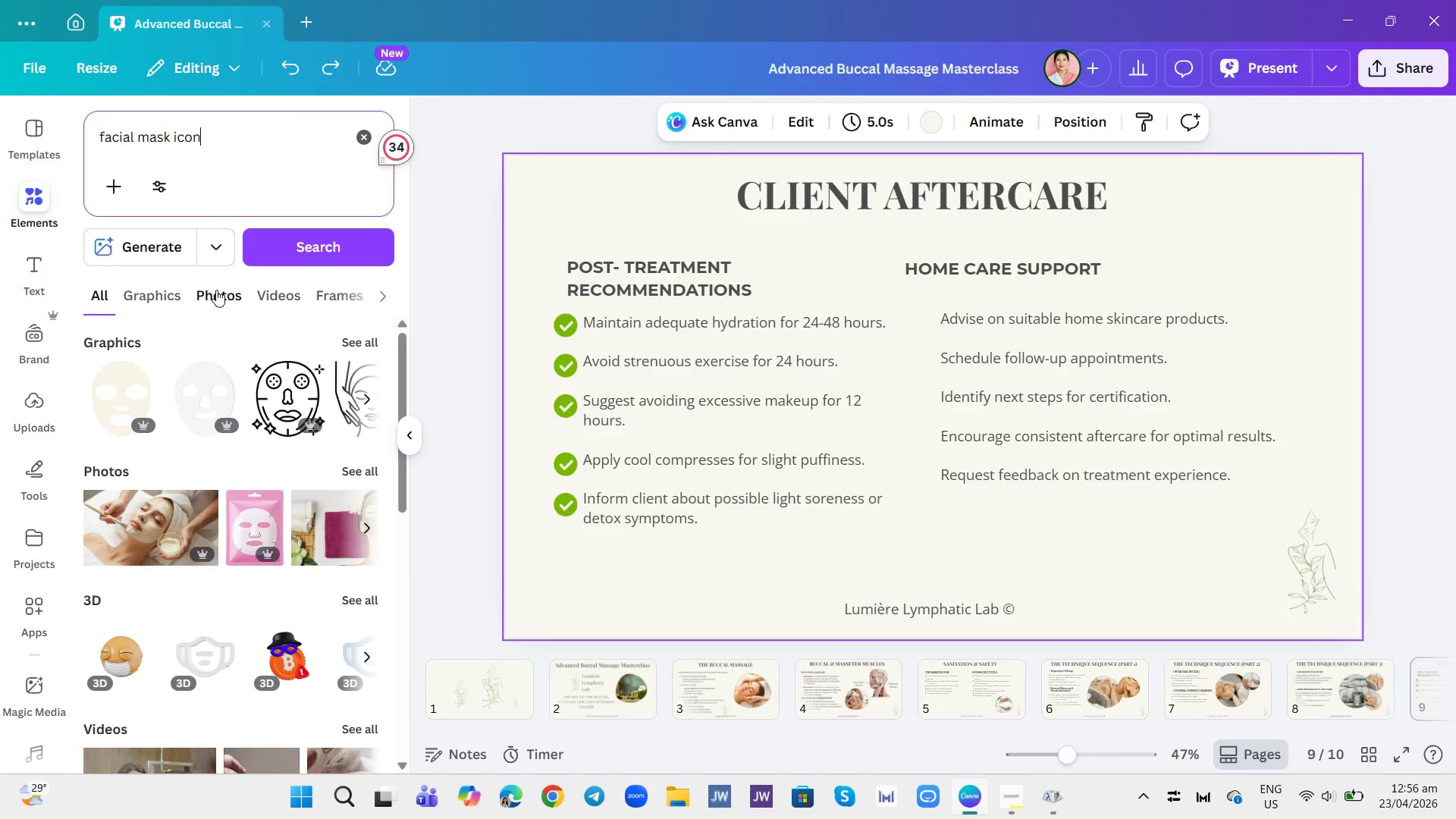 
left_click([168, 288])
 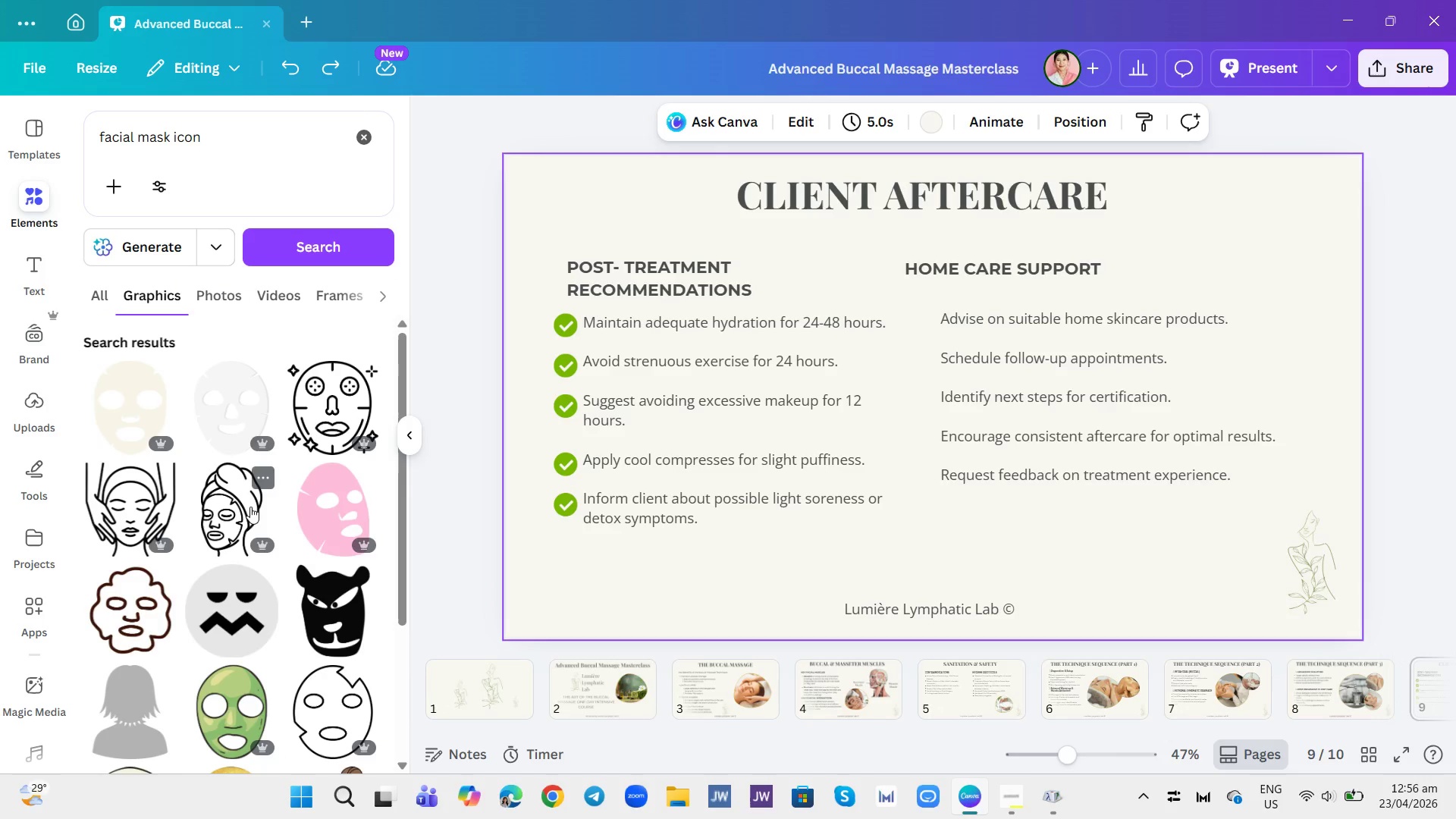 
scroll: coordinate [276, 531], scroll_direction: down, amount: 7.0
 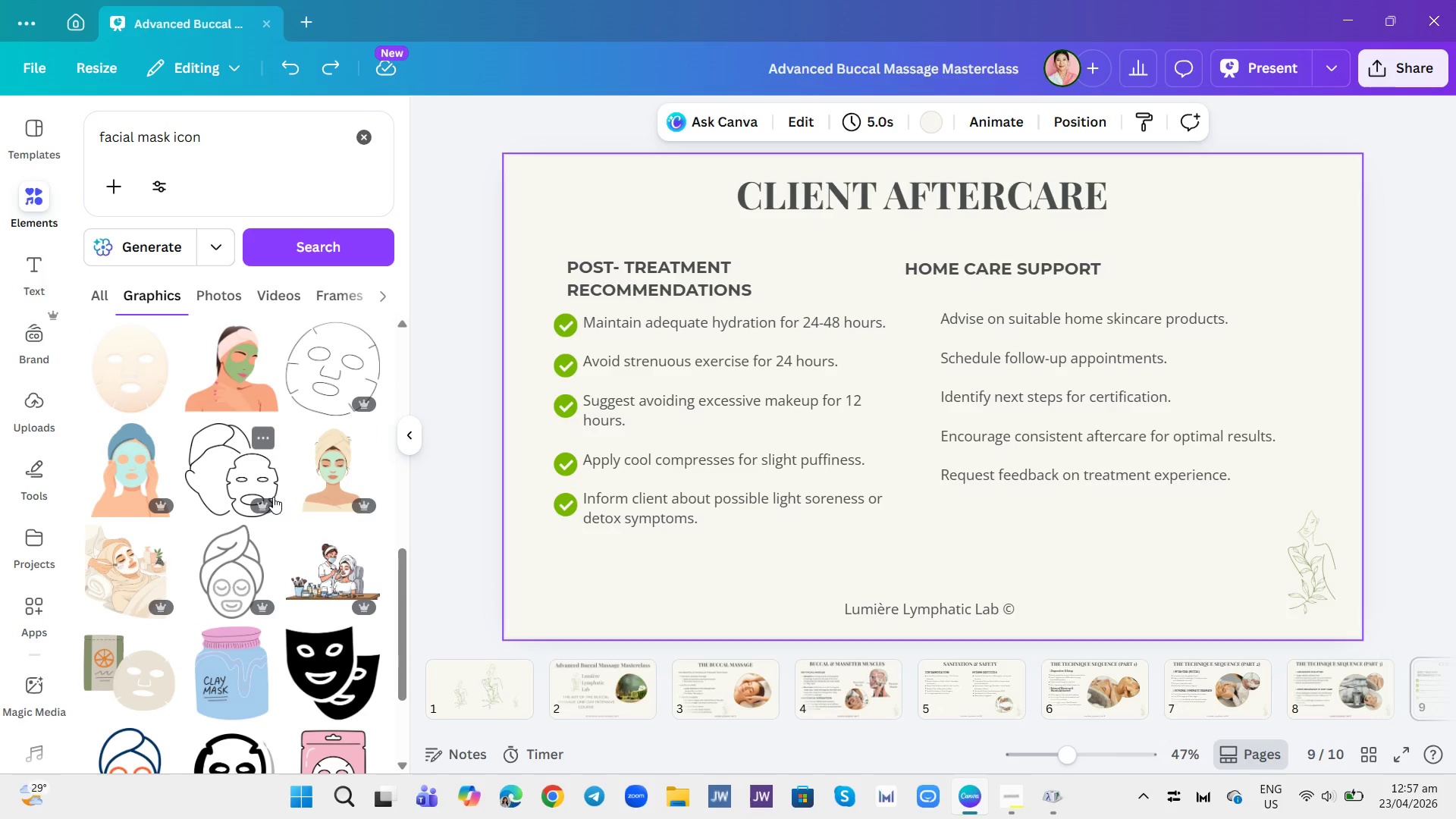 
scroll: coordinate [332, 531], scroll_direction: up, amount: 9.0
 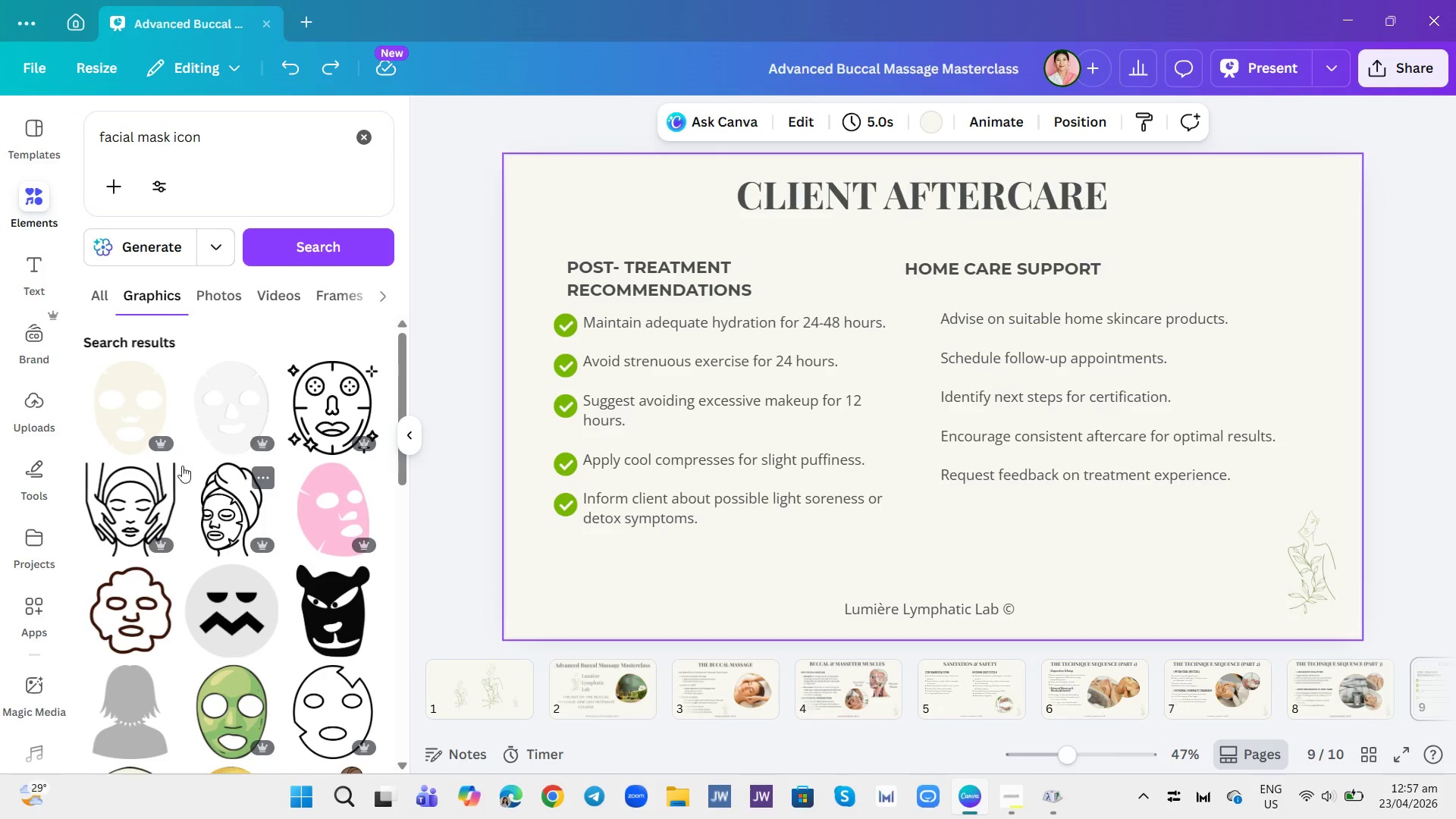 
left_click([130, 428])
 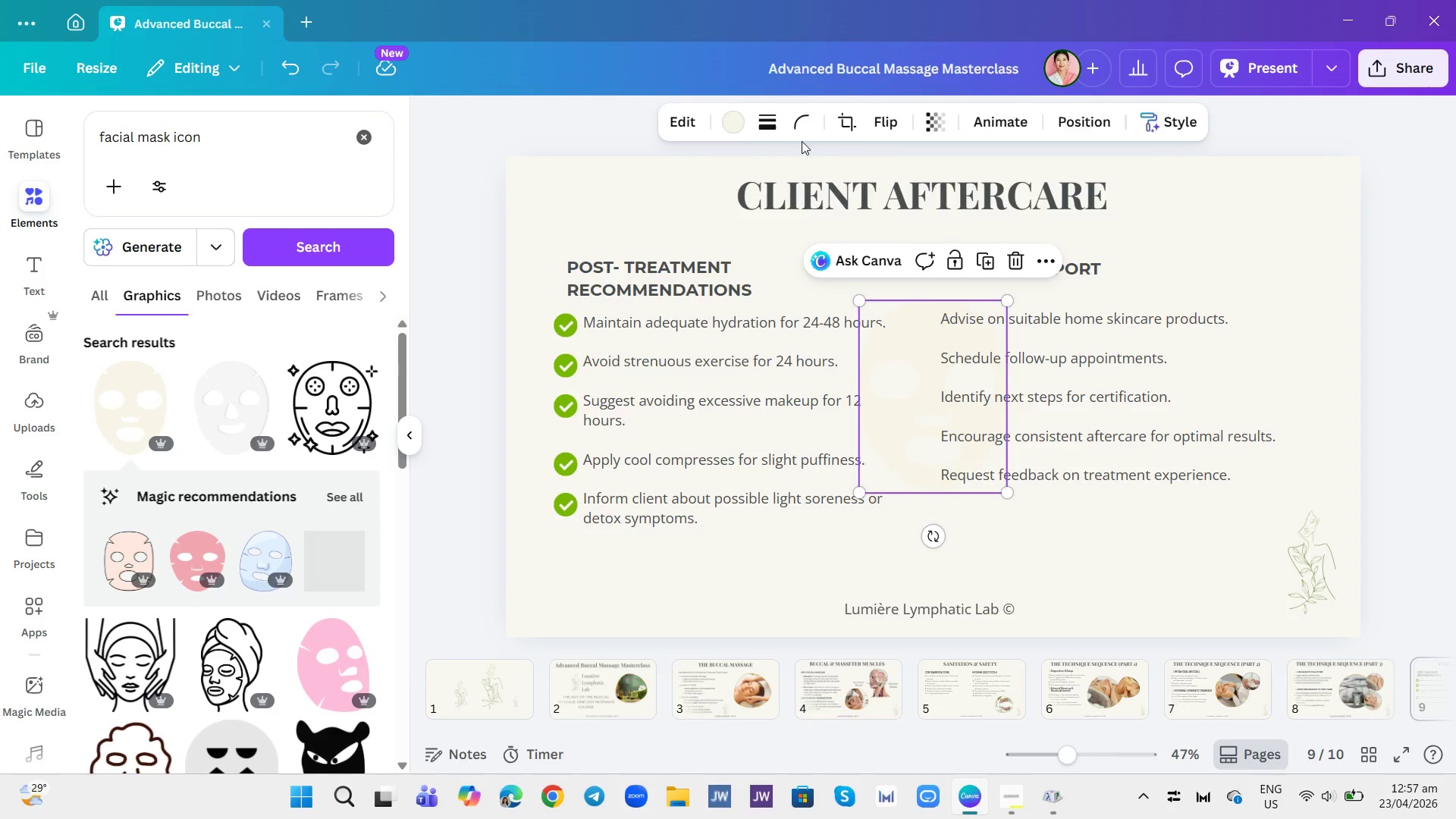 
left_click([744, 124])
 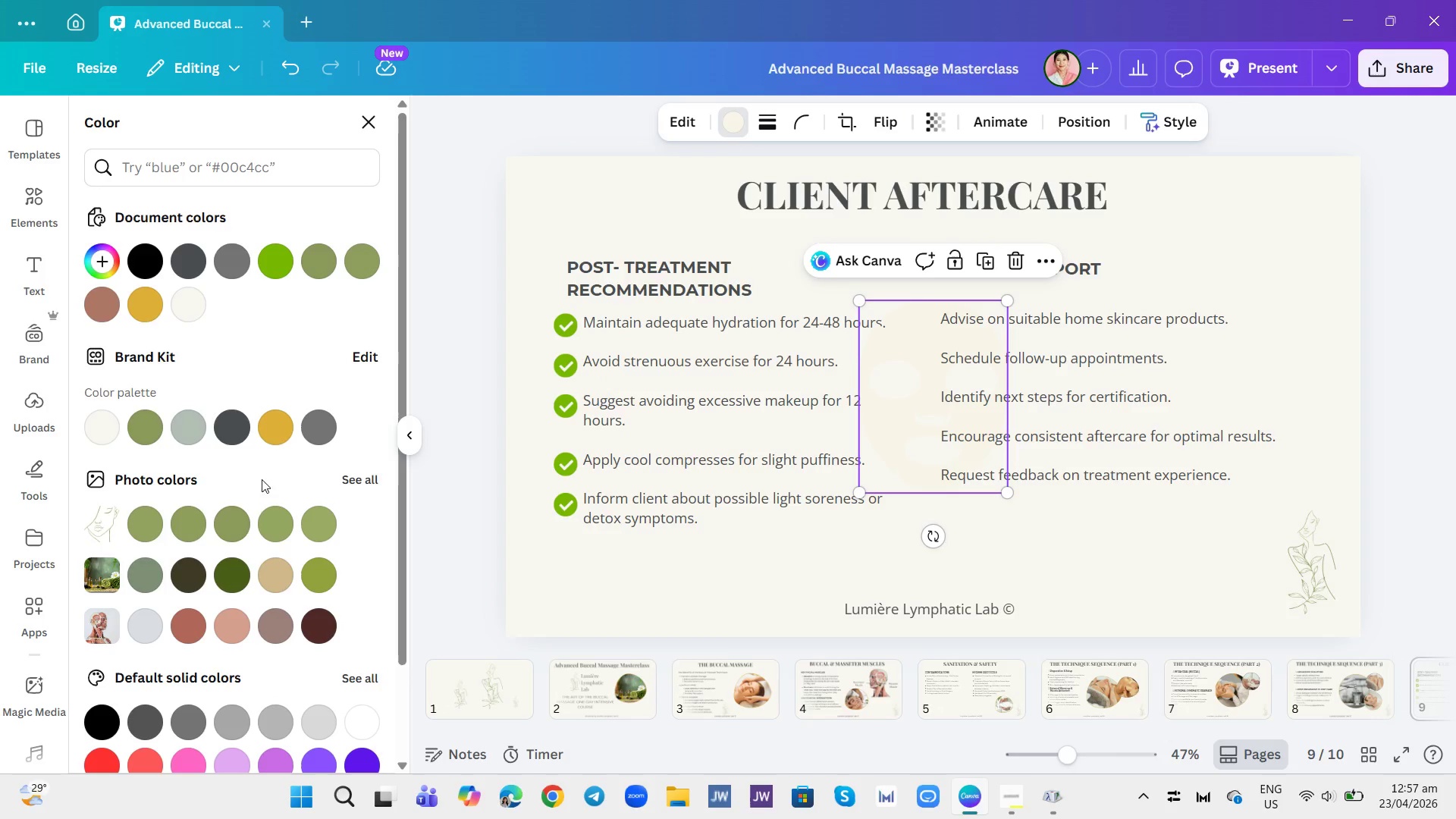 
left_click([144, 435])
 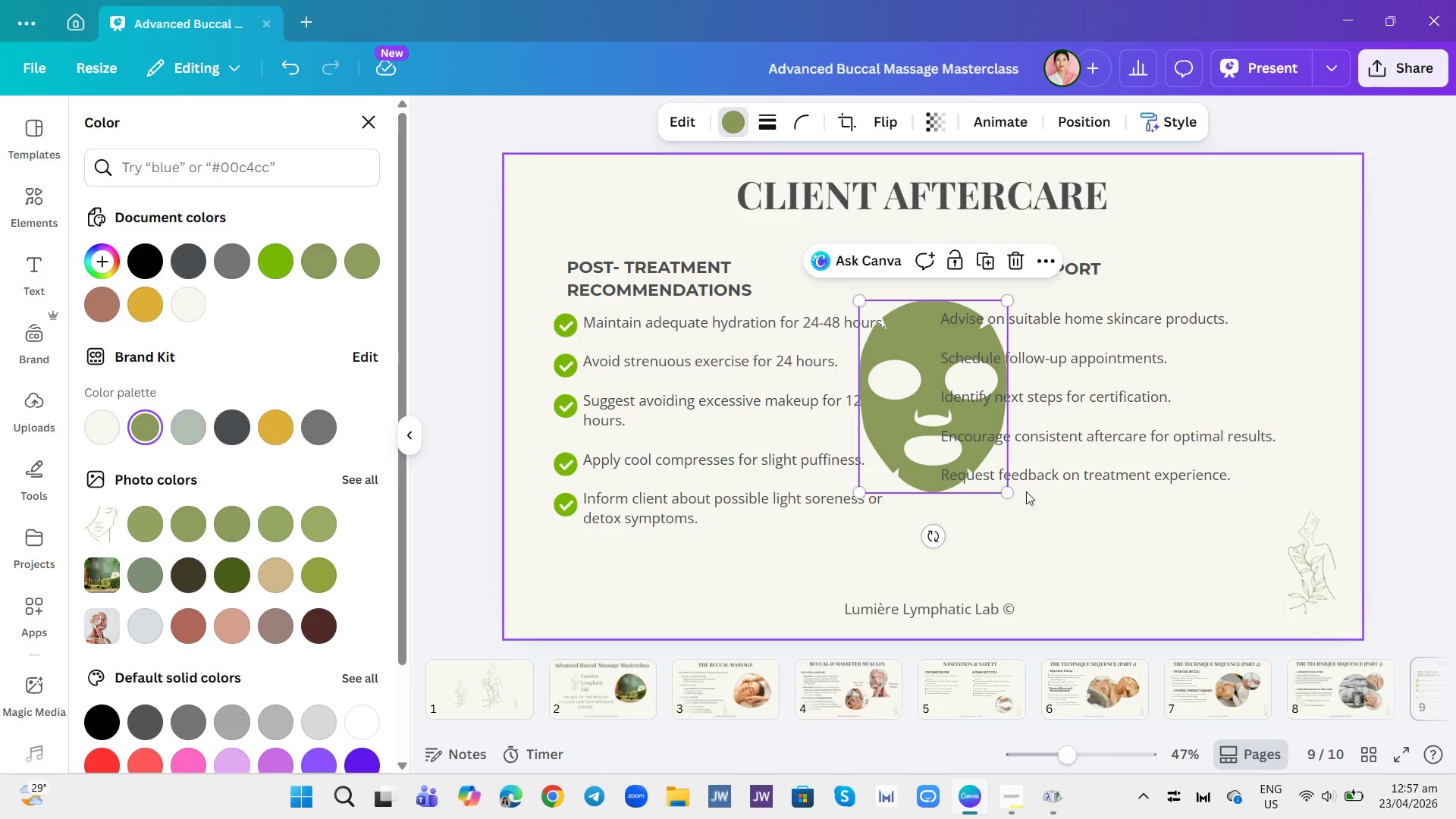 
left_click_drag(start_coordinate=[1007, 494], to_coordinate=[897, 344])
 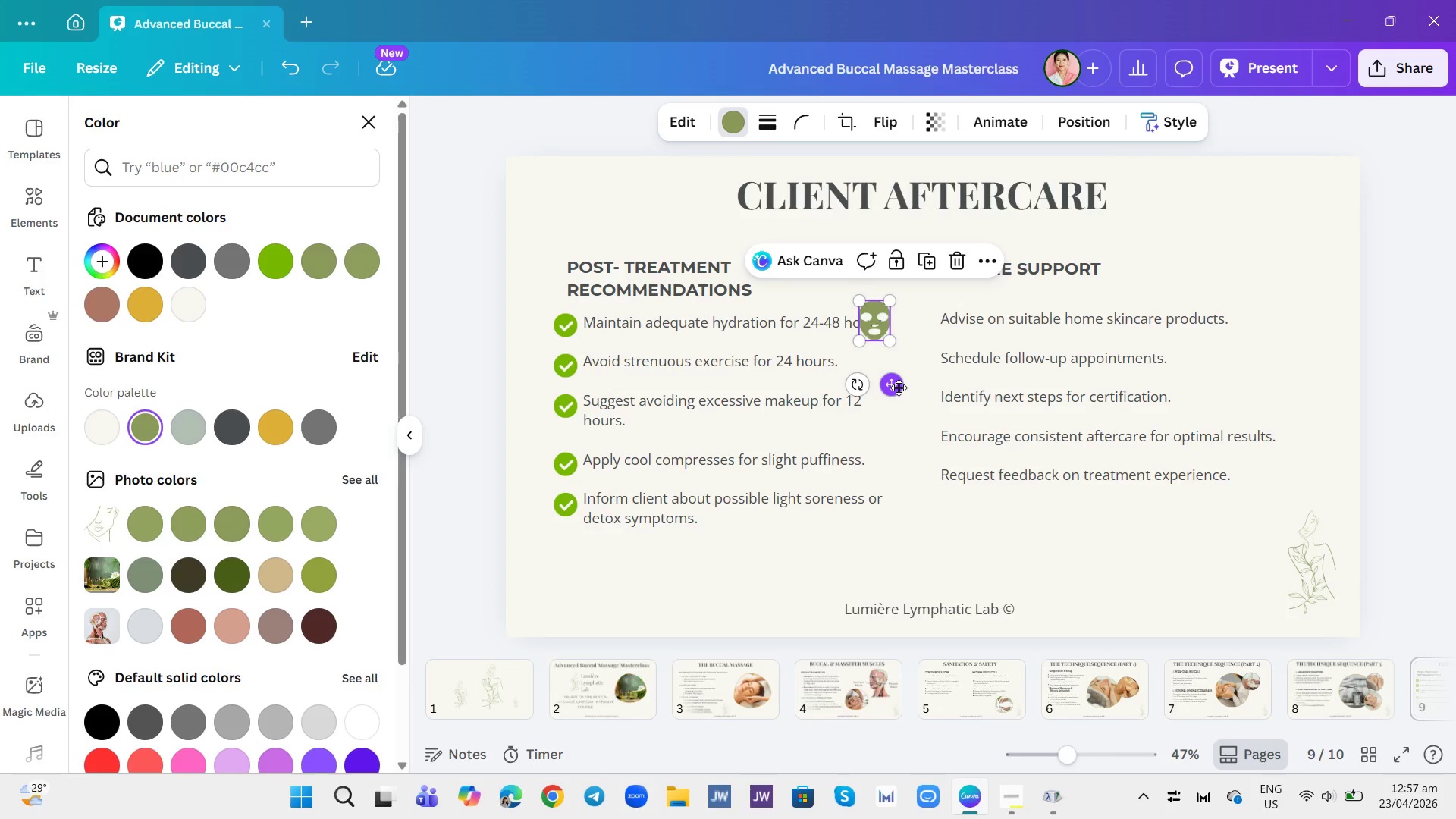 
left_click_drag(start_coordinate=[899, 388], to_coordinate=[937, 391])
 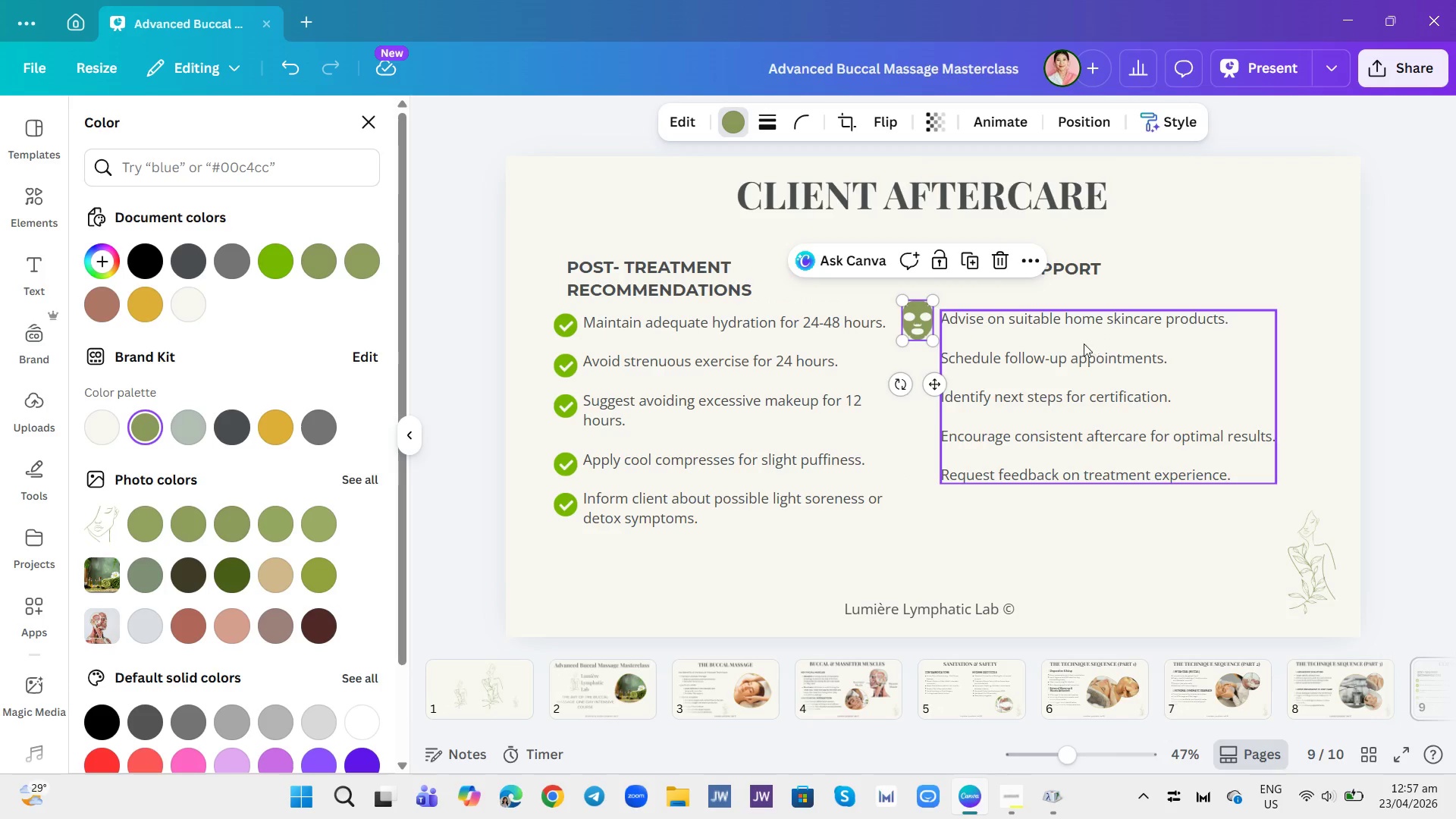 
wait(7.19)
 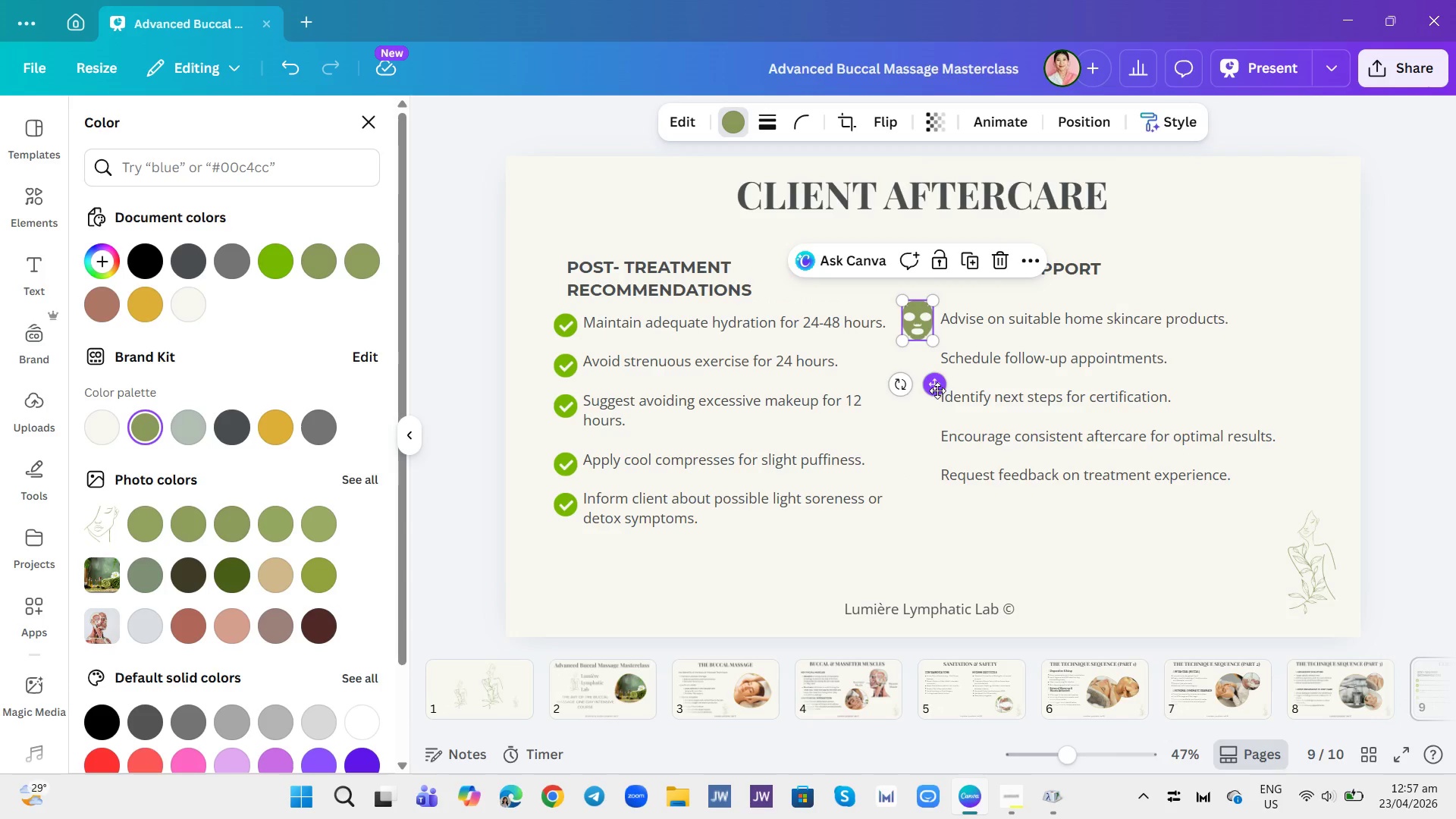 
left_click([968, 262])
 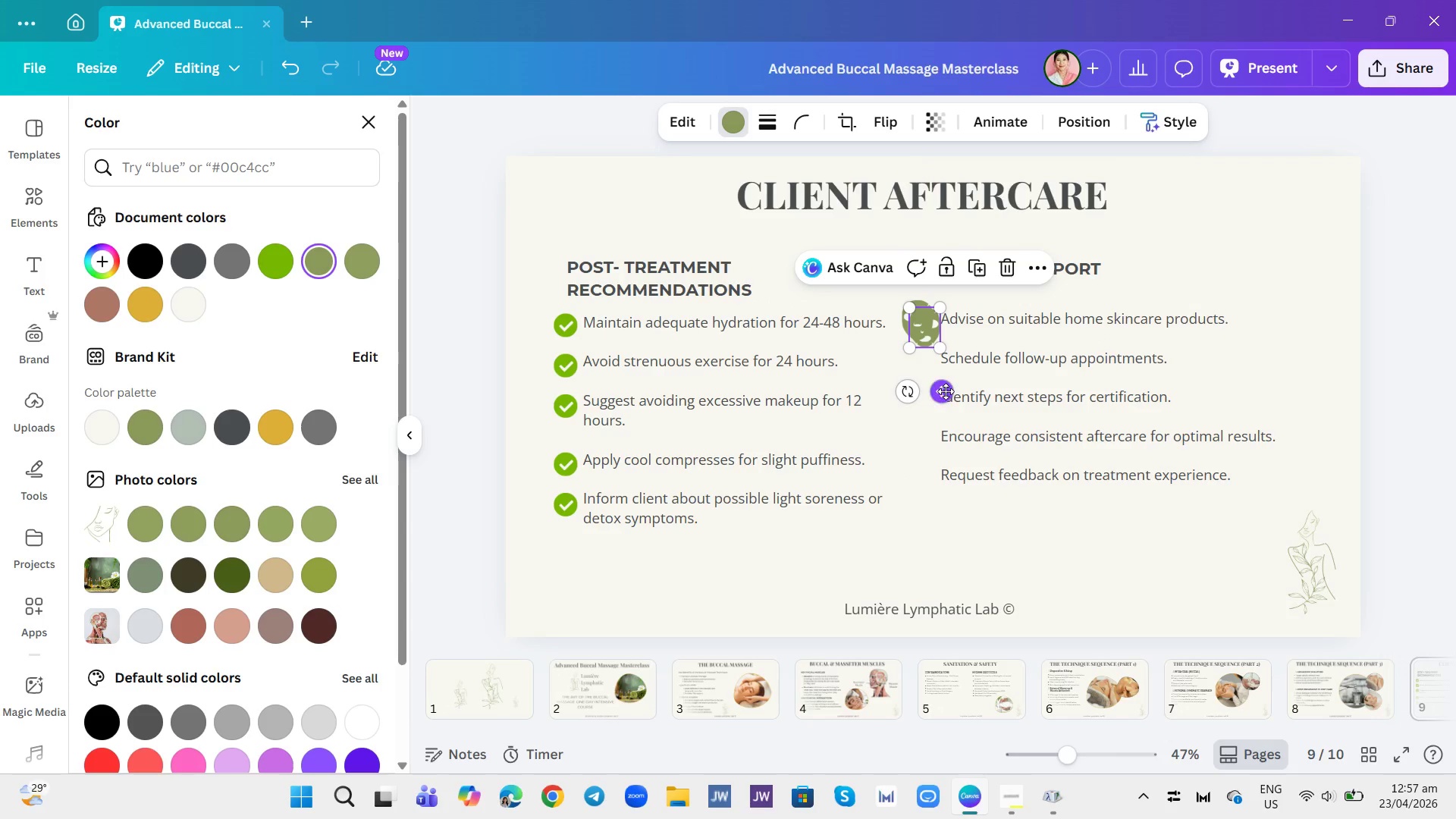 
left_click_drag(start_coordinate=[945, 390], to_coordinate=[938, 495])
 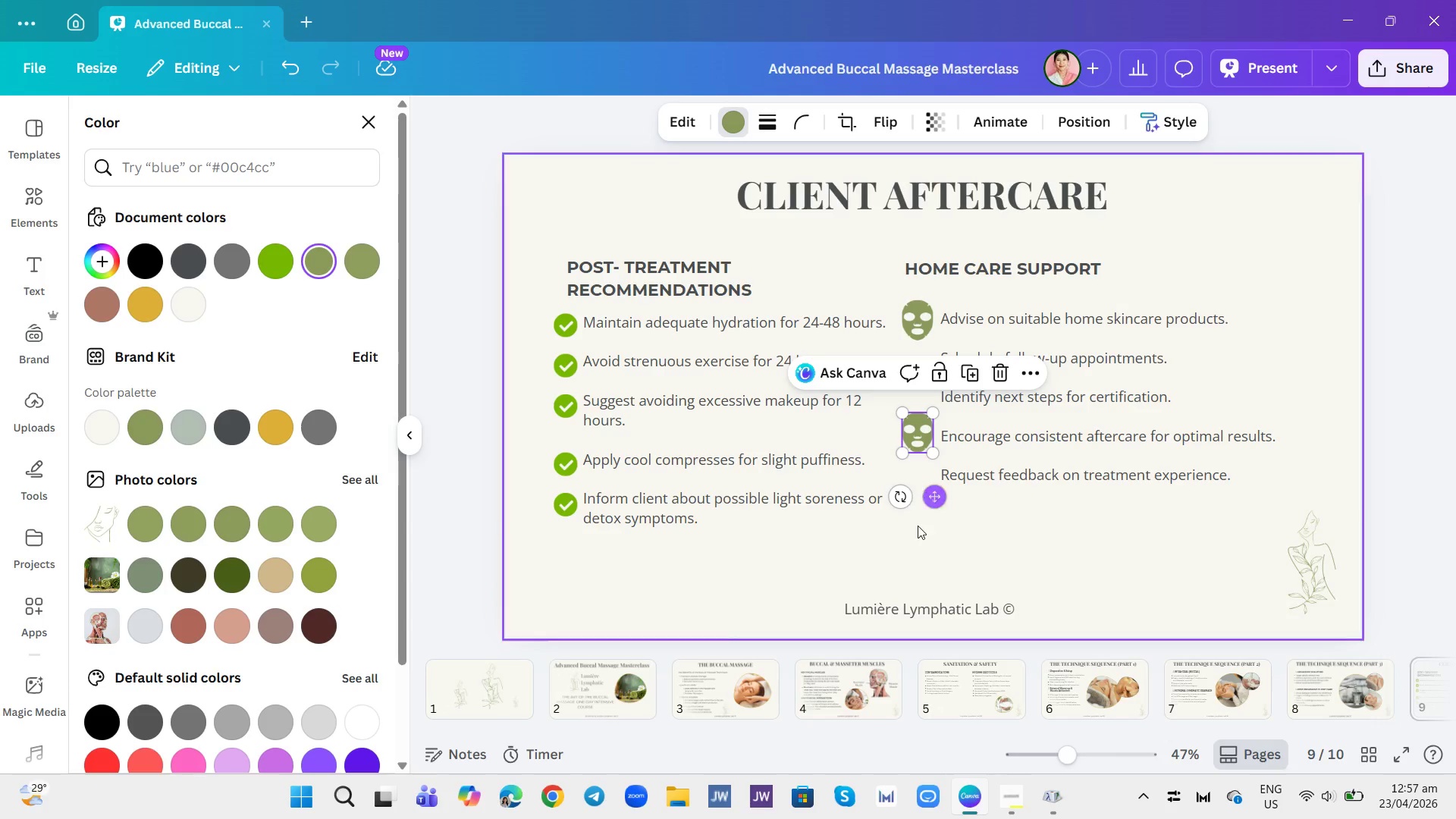 
left_click([917, 531])
 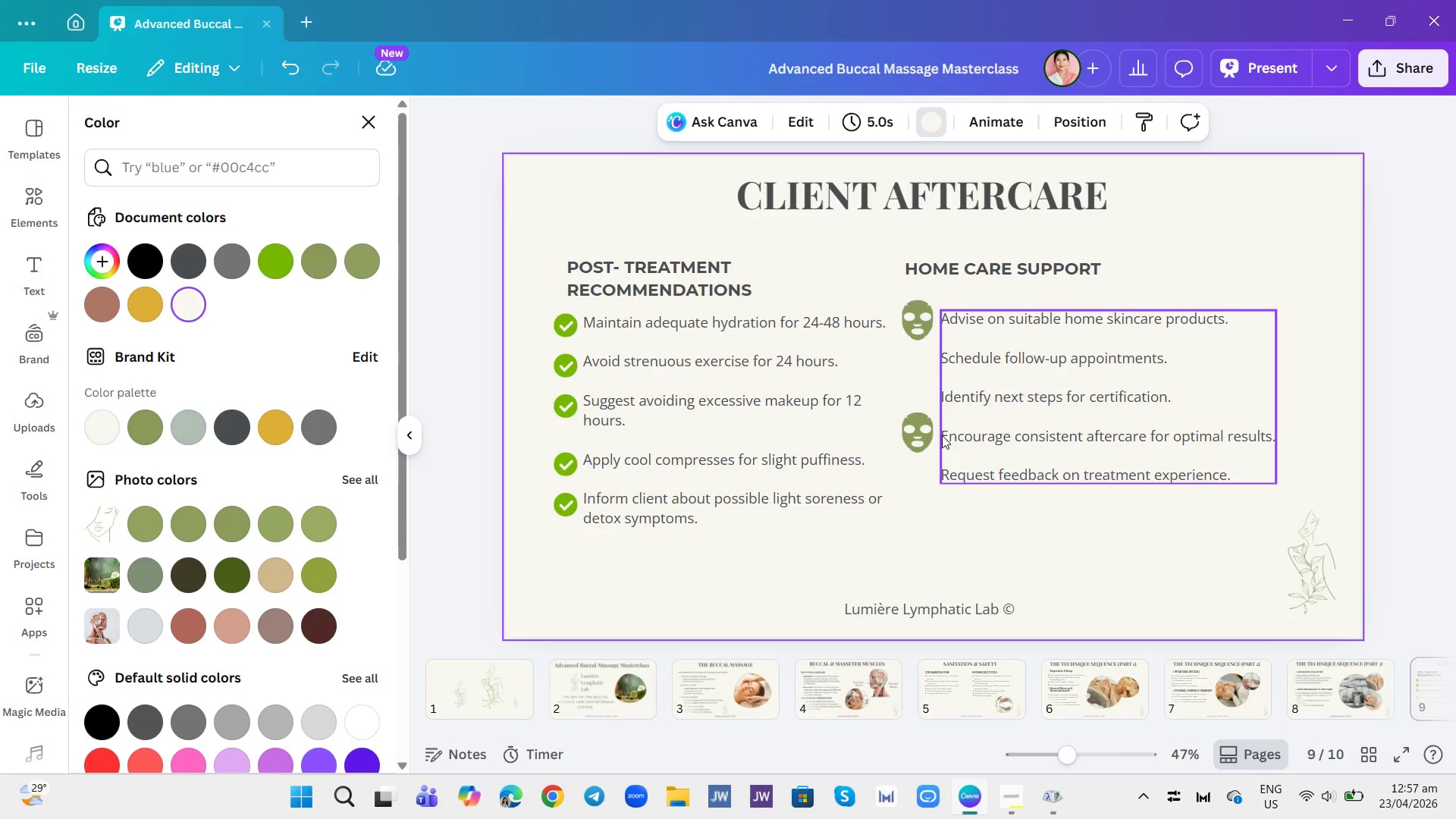 
left_click([932, 434])
 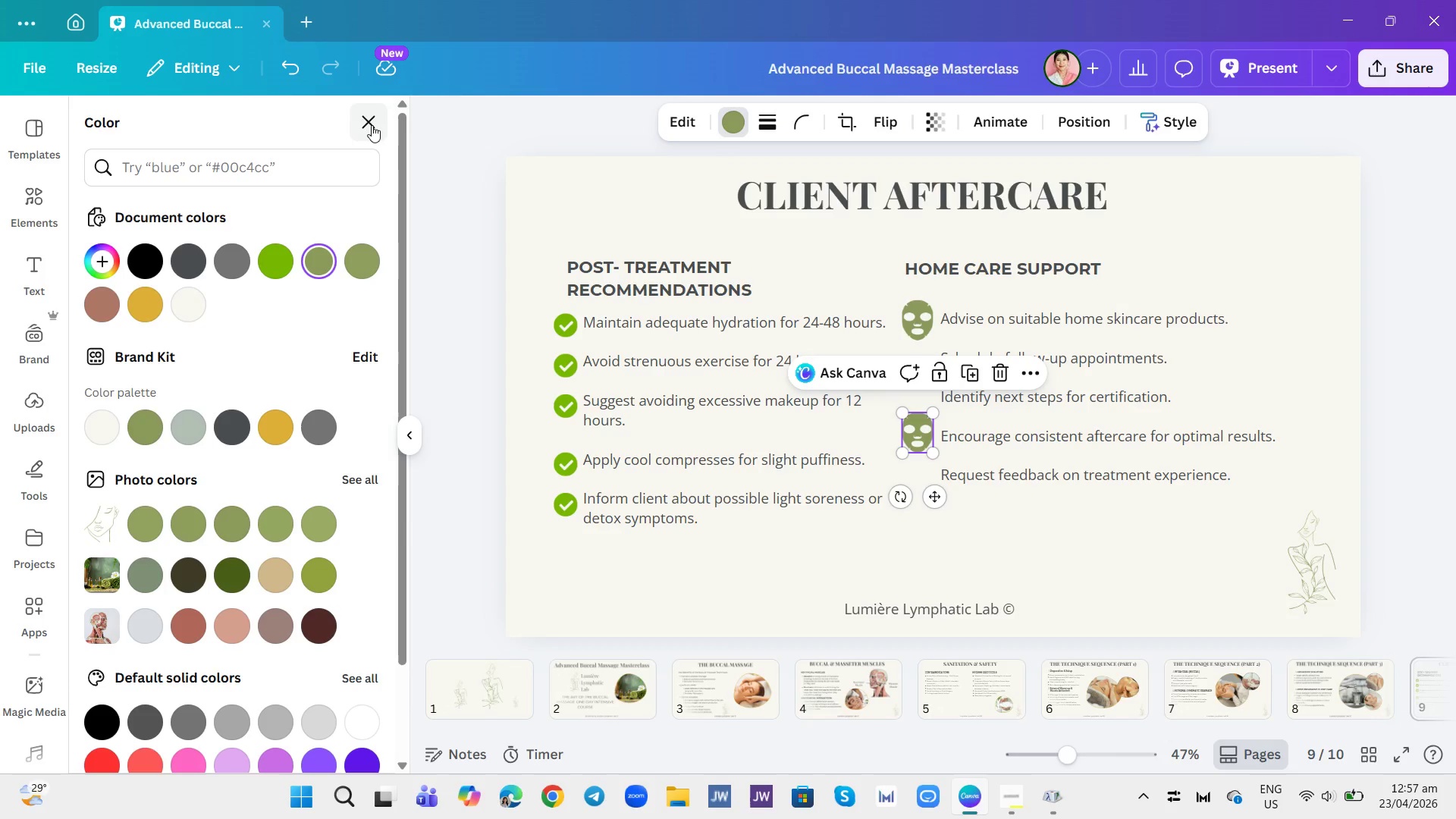 
left_click([208, 146])
 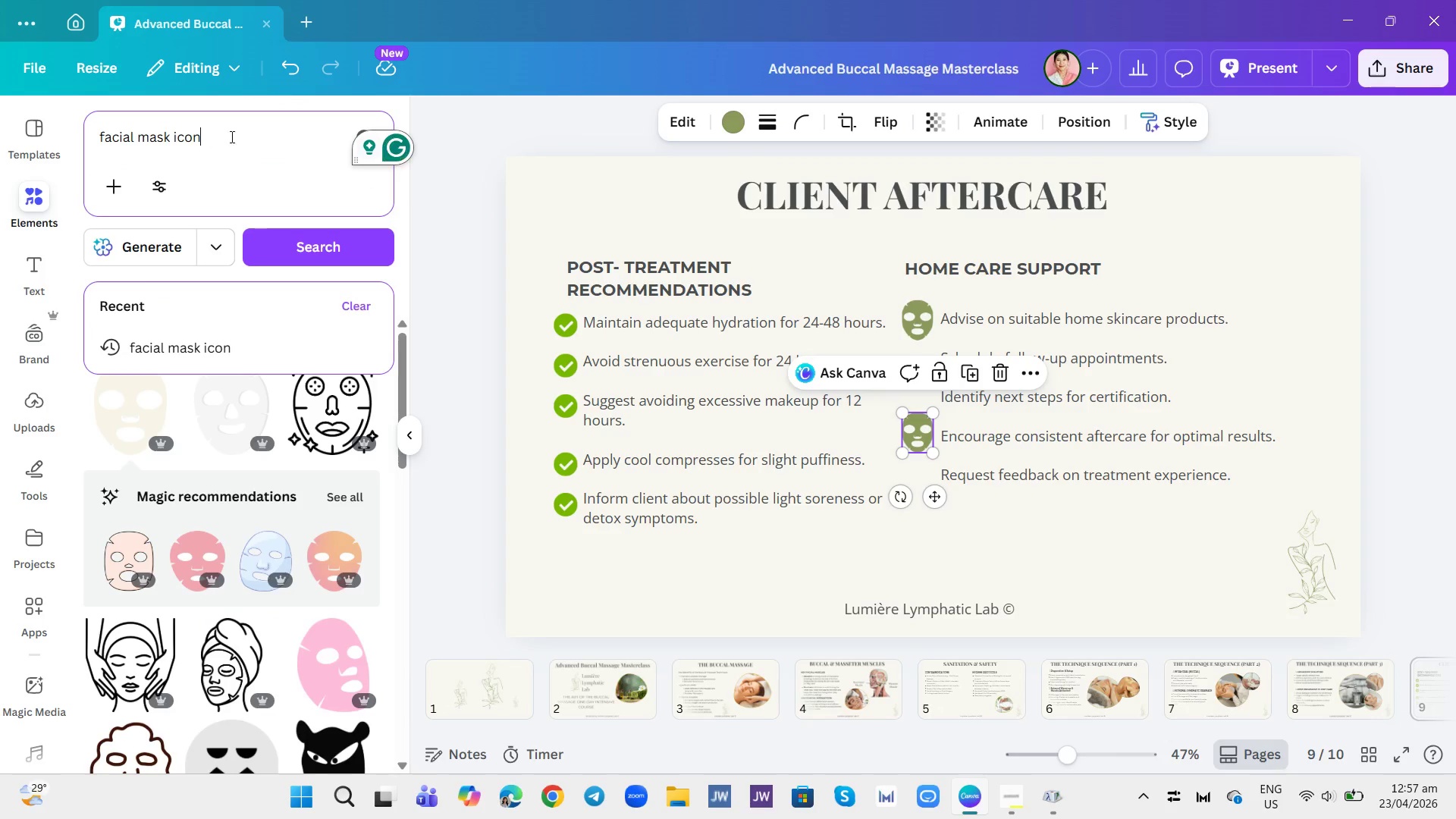 
left_click([172, 143])
 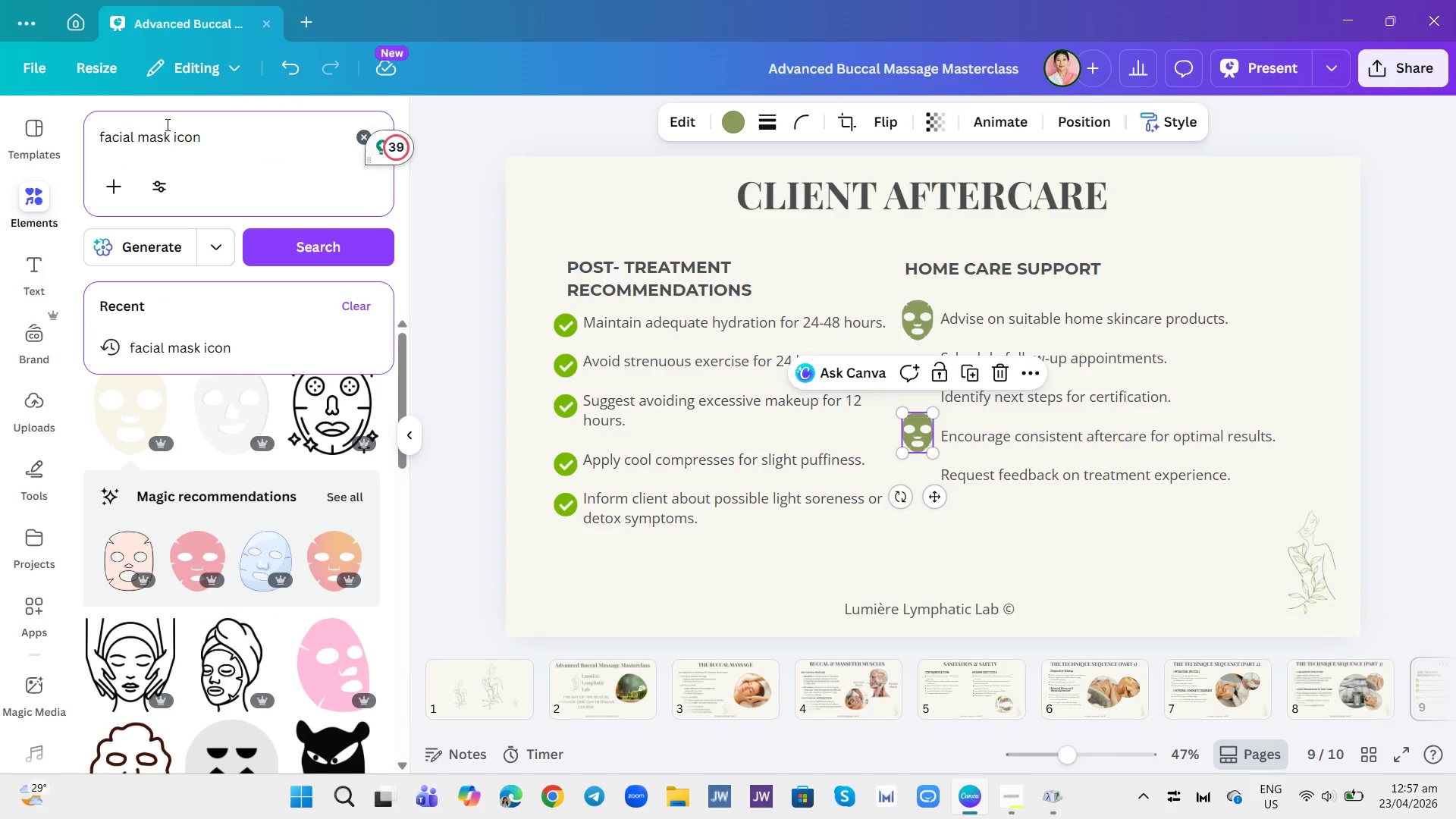 
hold_key(key=Backspace, duration=1.34)
 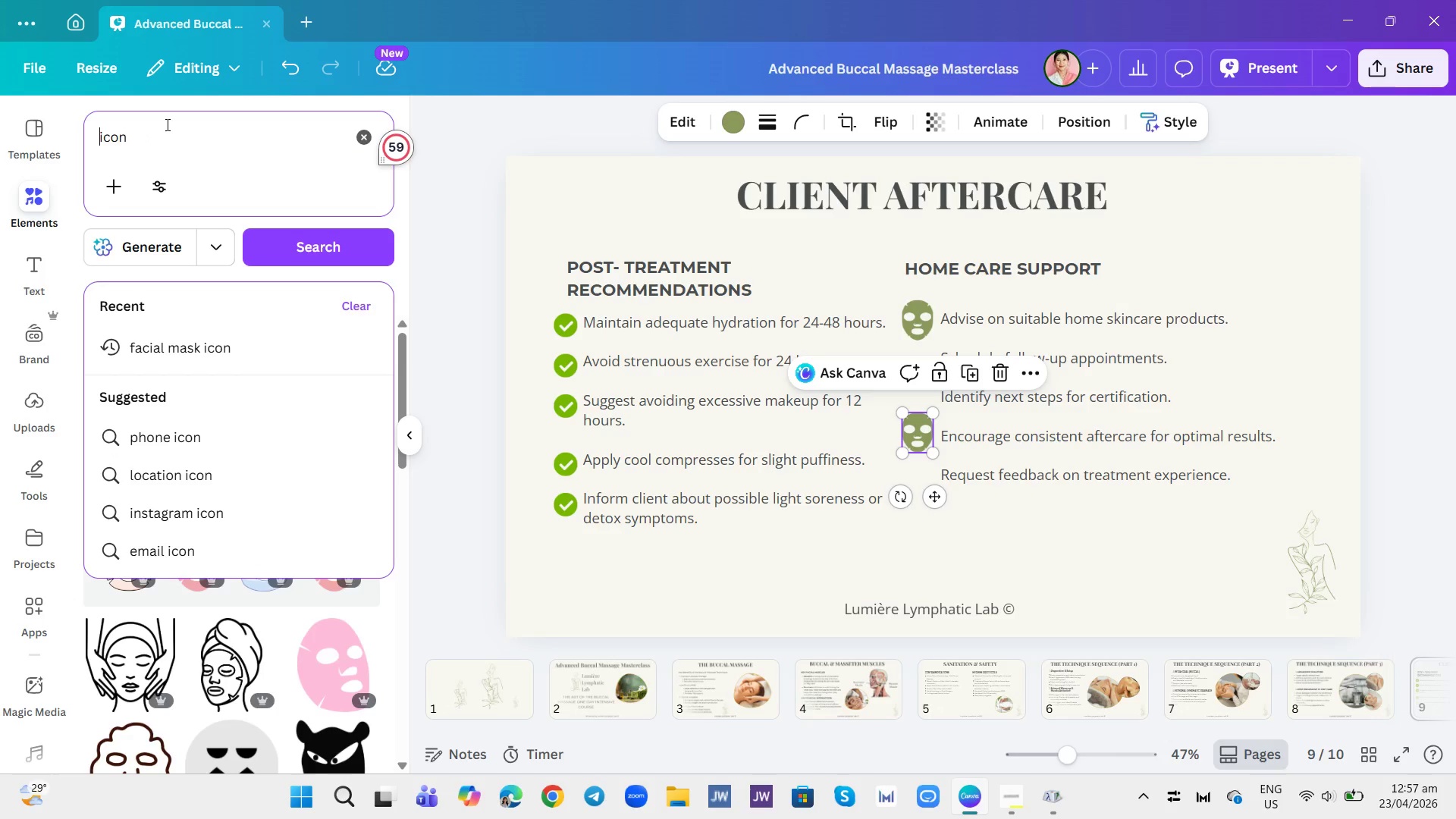 
type(a)
key(Backspace)
type(appointment)
 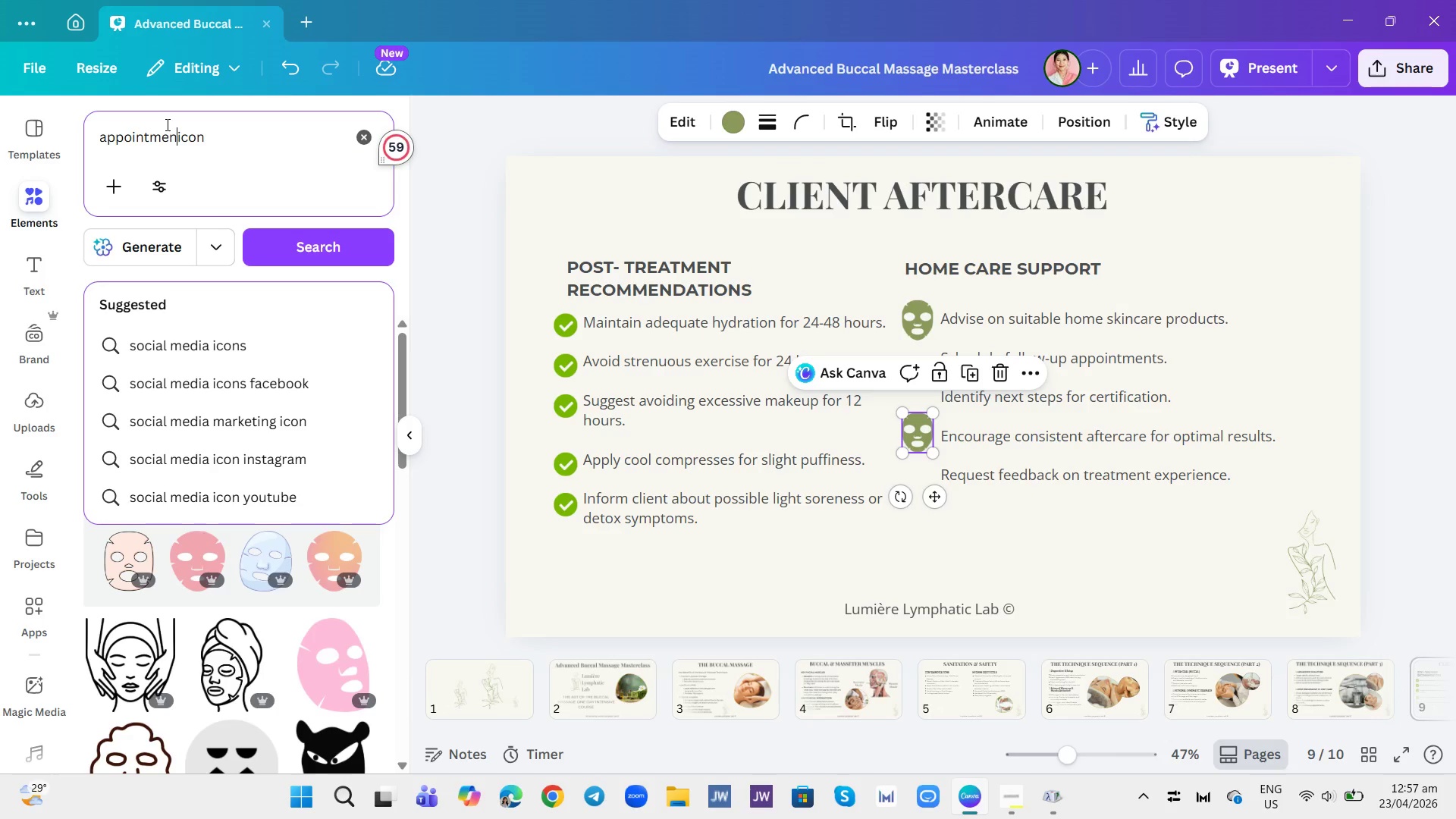 
key(Enter)
 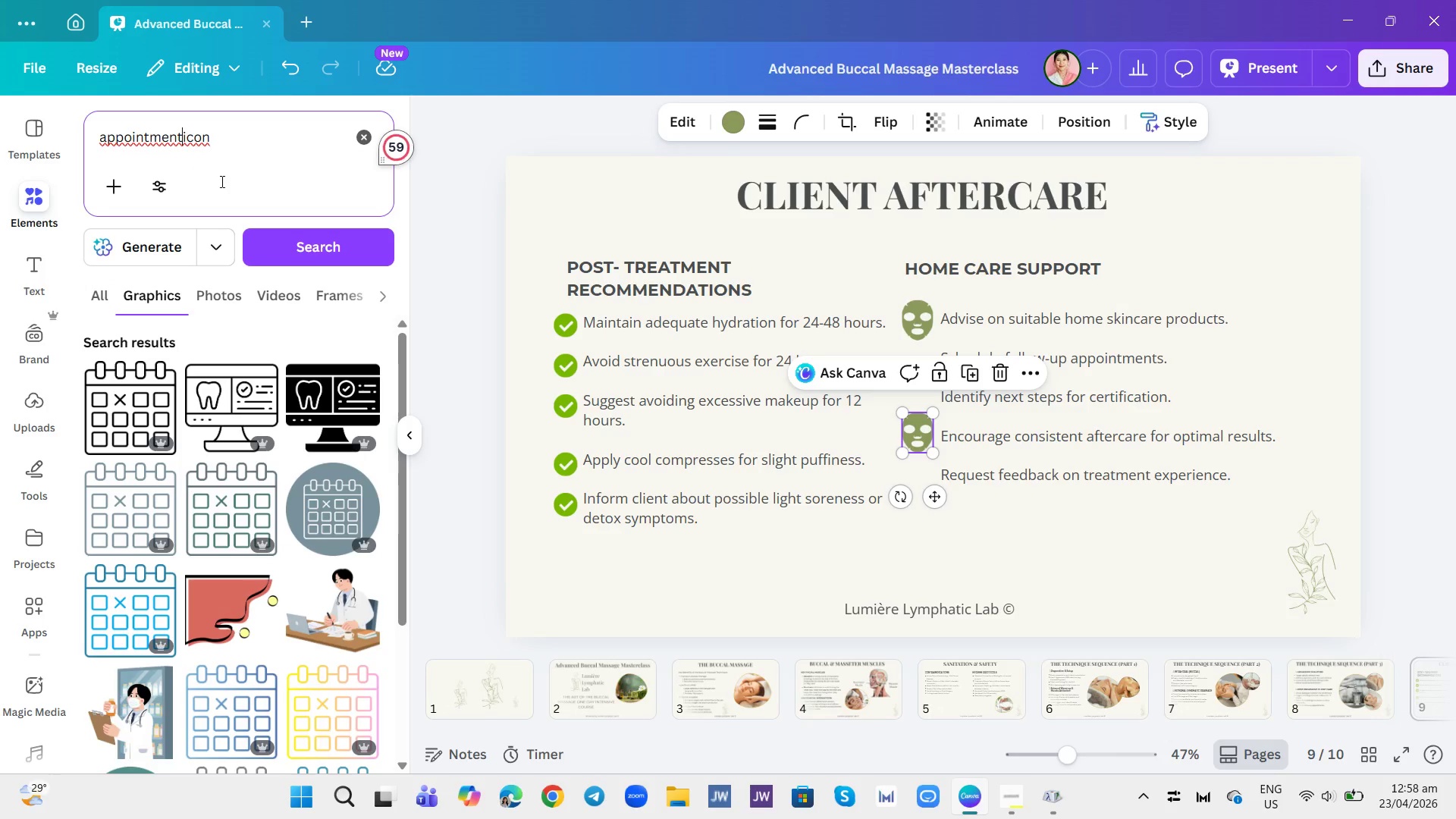 
type( and a hand)
 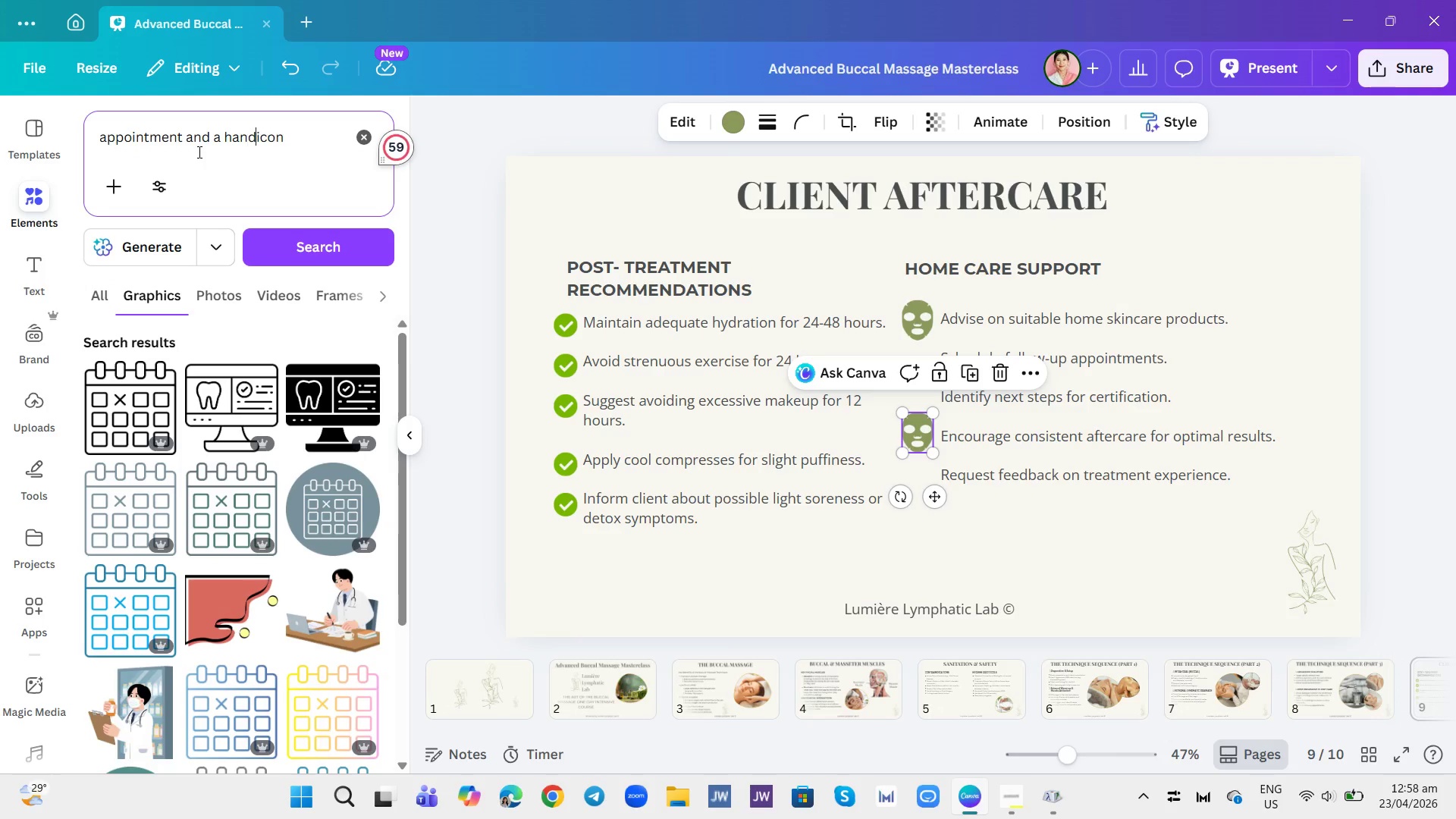 
key(Enter)
 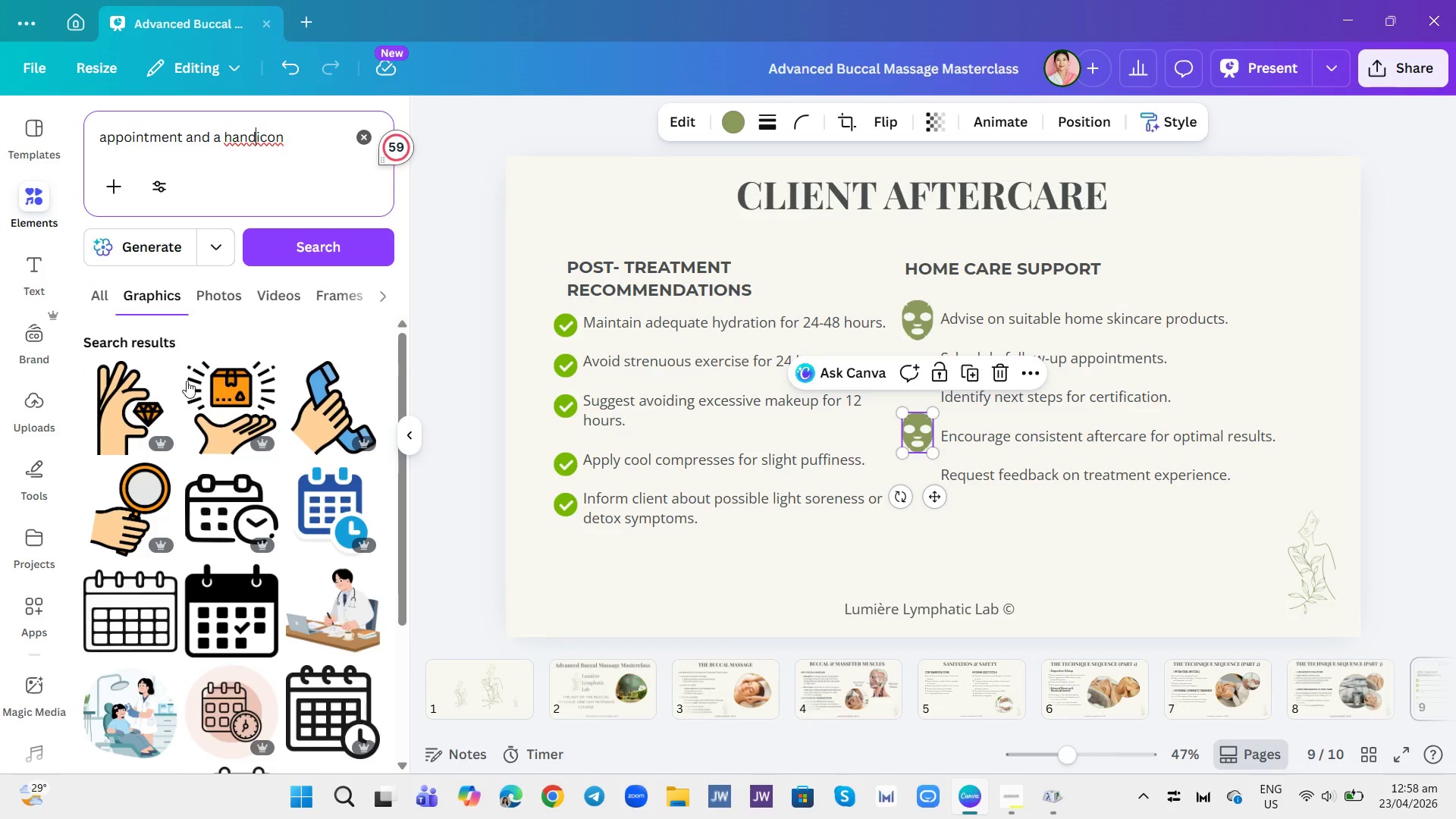 
scroll: coordinate [226, 386], scroll_direction: down, amount: 3.0
 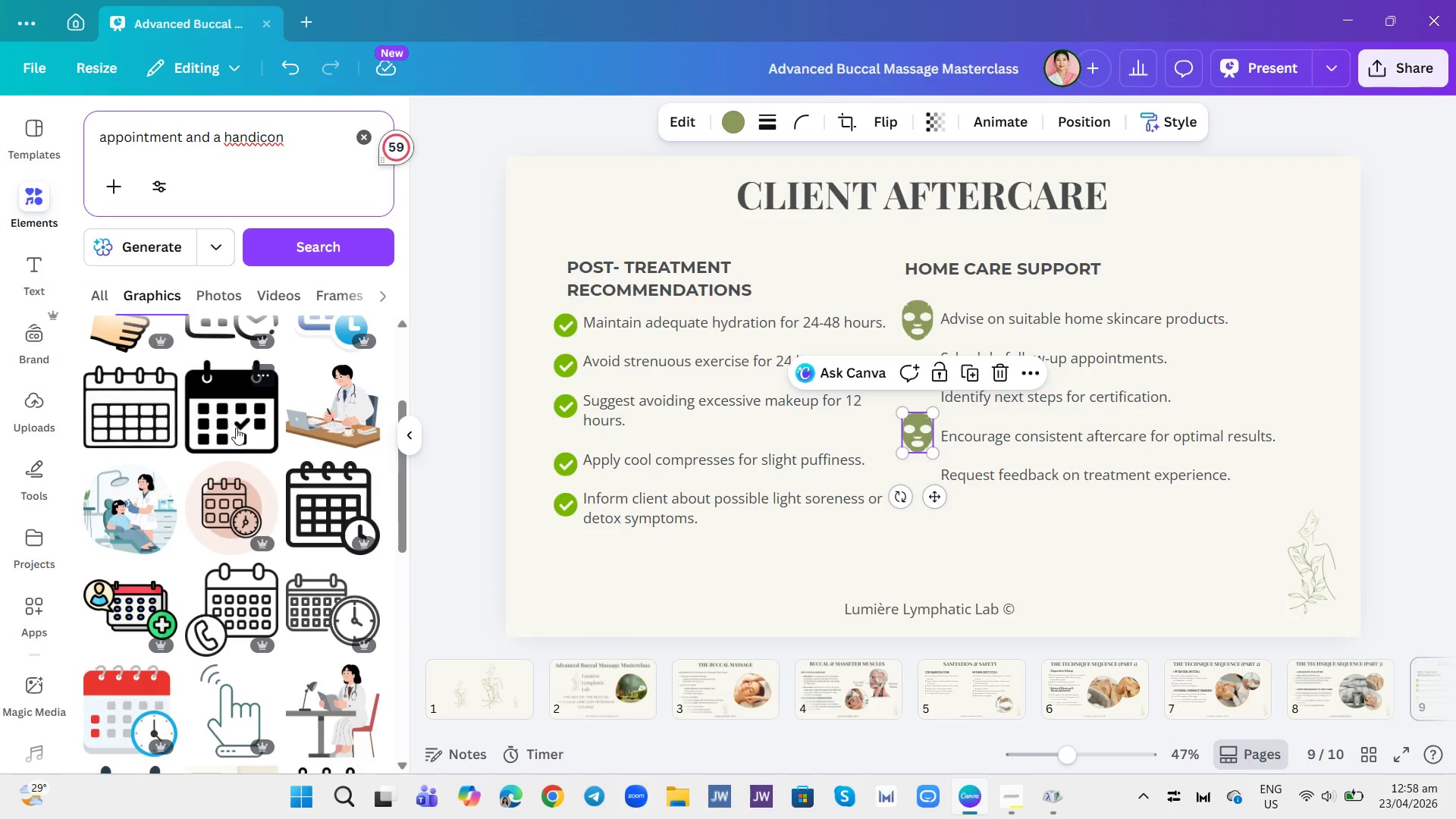 
key(Space)
 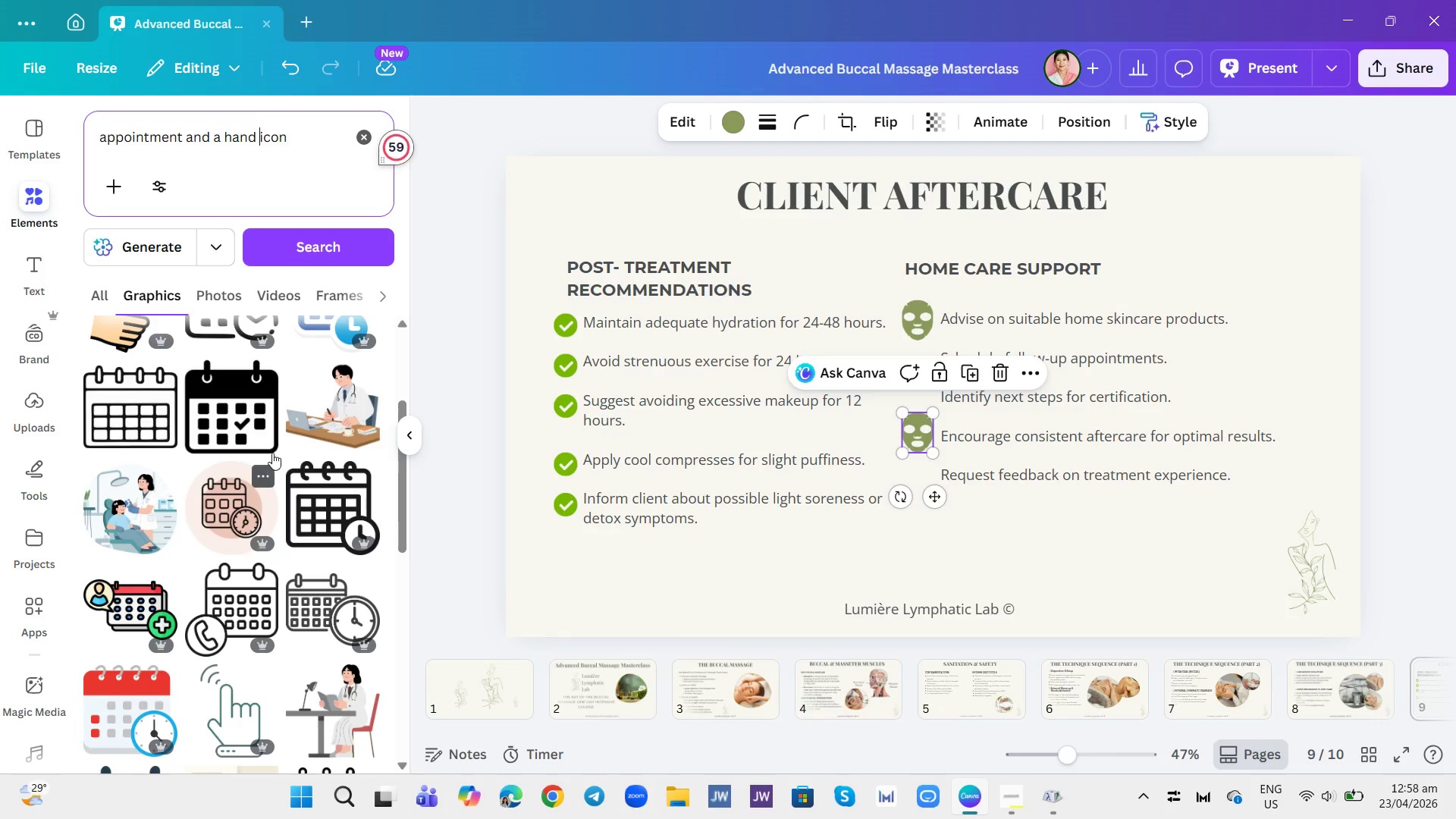 
scroll: coordinate [268, 449], scroll_direction: down, amount: 2.0
 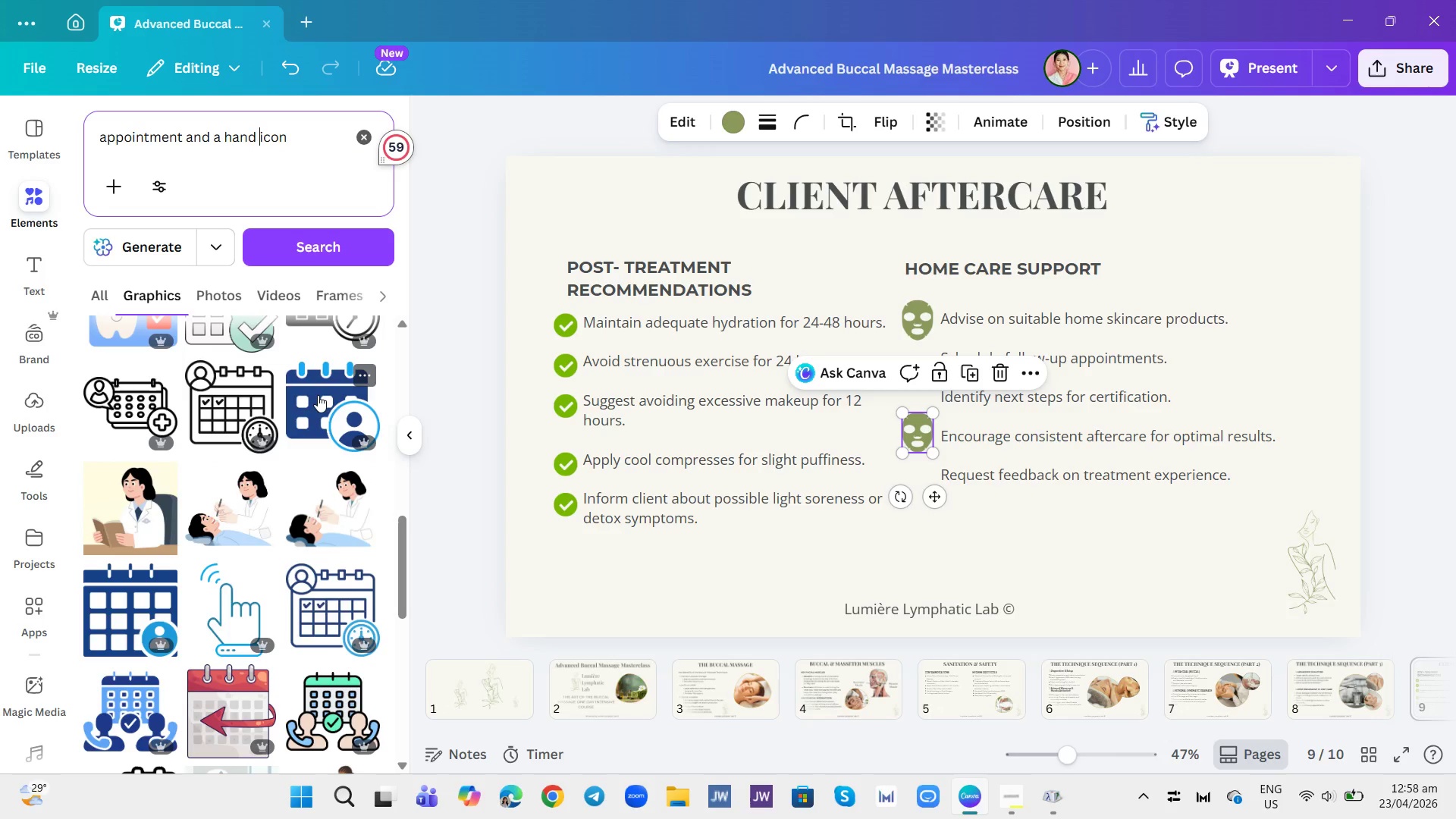 
left_click([318, 405])
 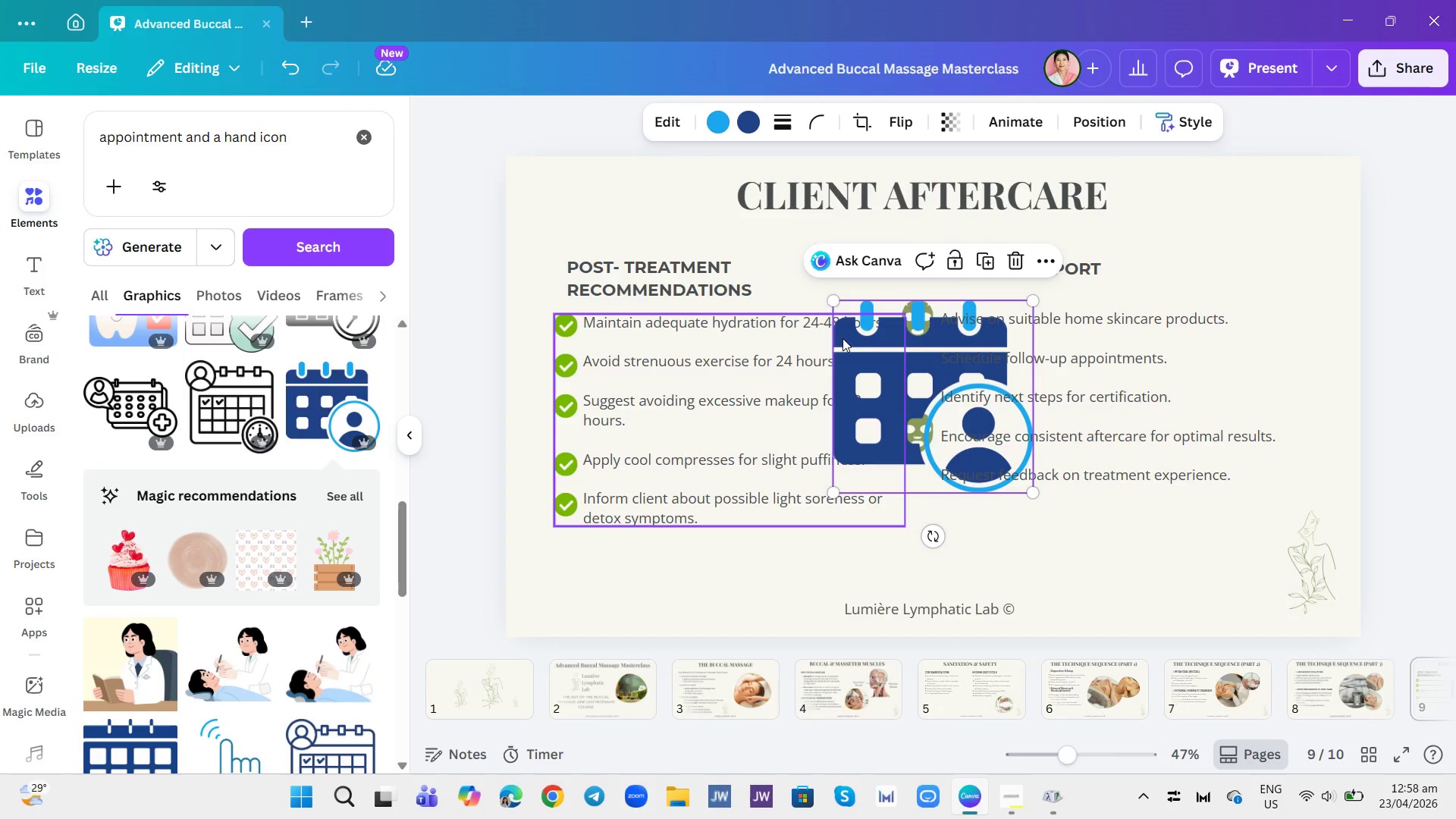 
left_click([1013, 256])
 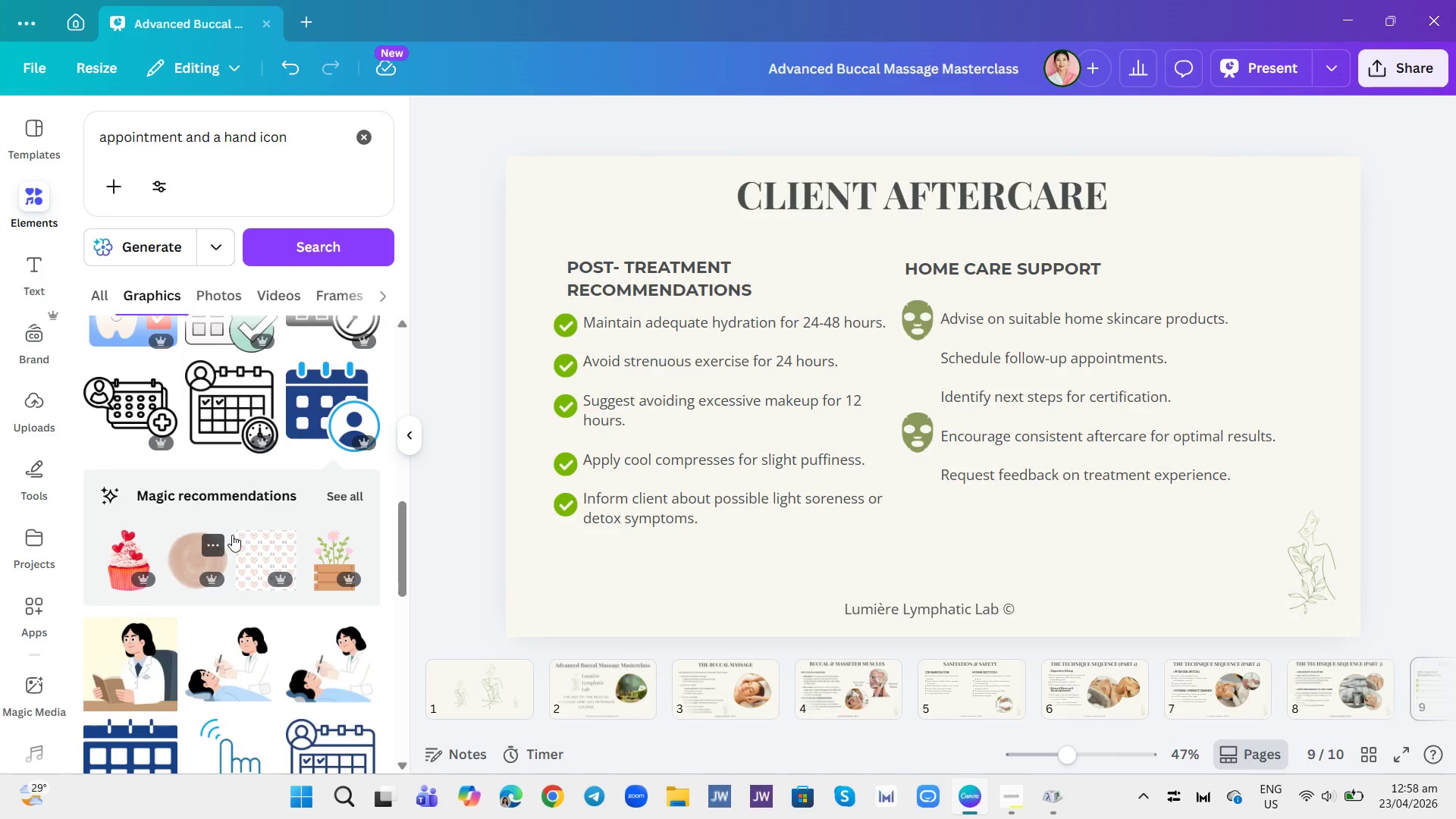 
scroll: coordinate [231, 573], scroll_direction: down, amount: 3.0
 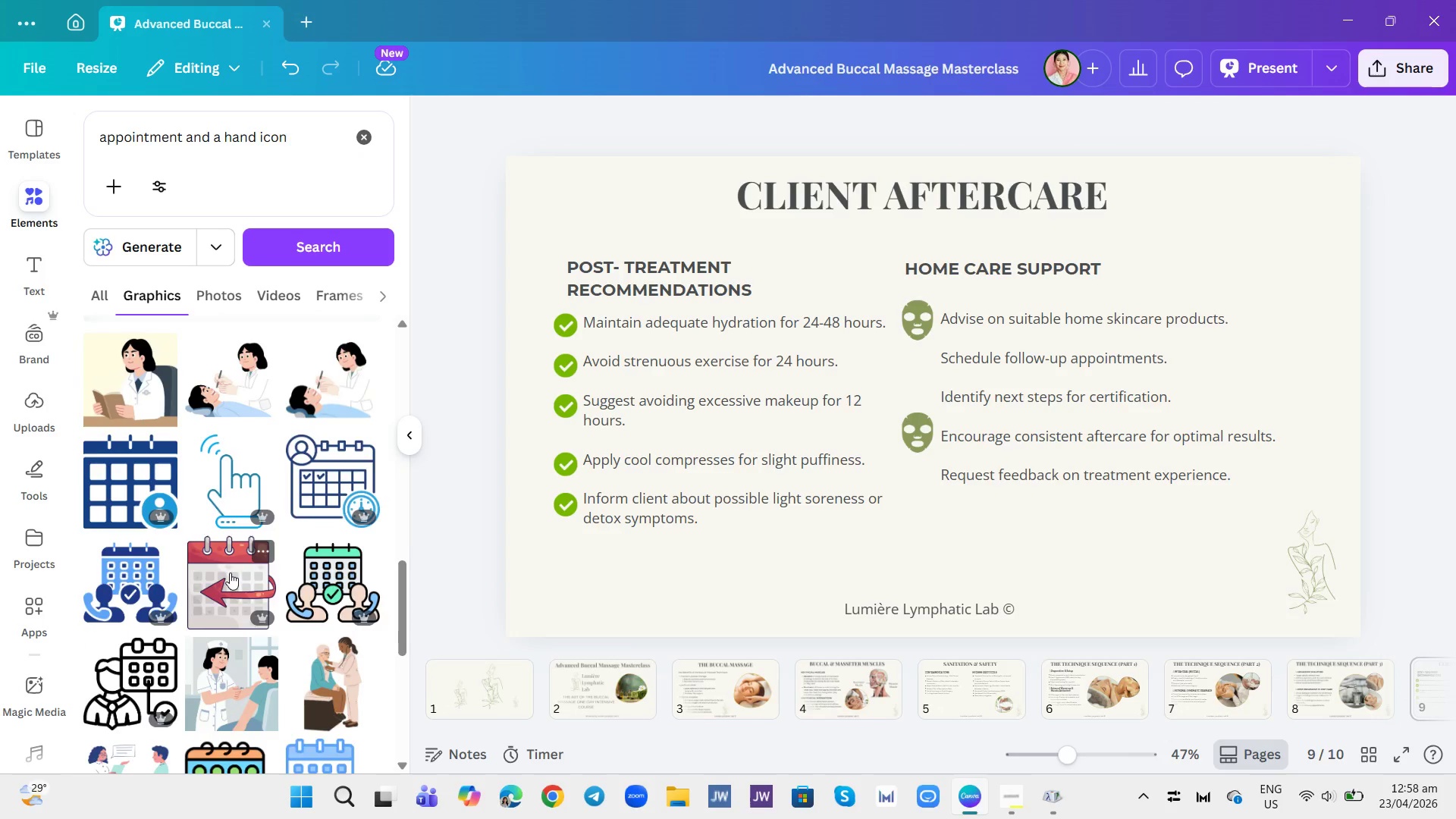 
scroll: coordinate [218, 531], scroll_direction: up, amount: 12.0
 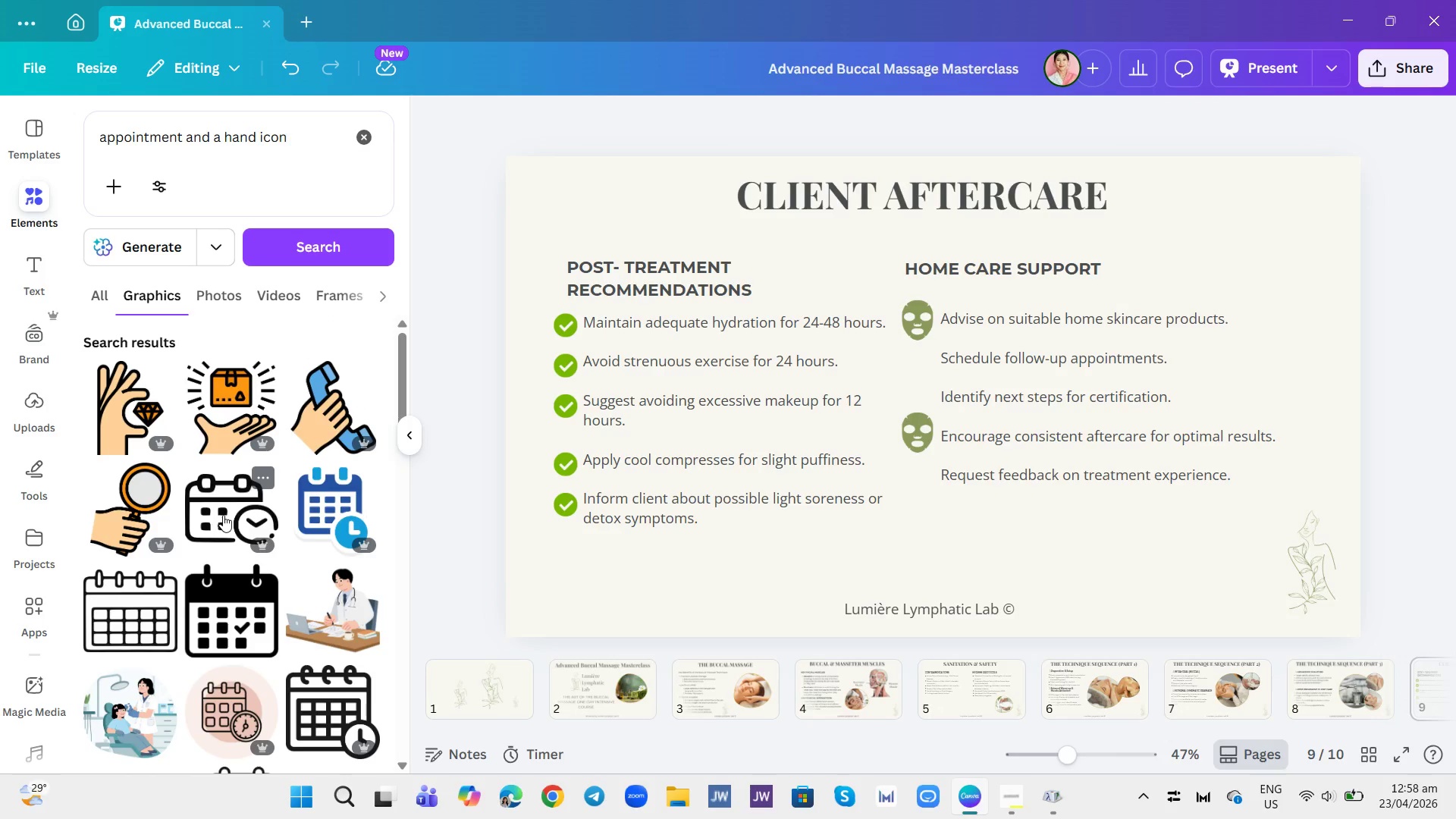 
scroll: coordinate [229, 522], scroll_direction: down, amount: 1.0
 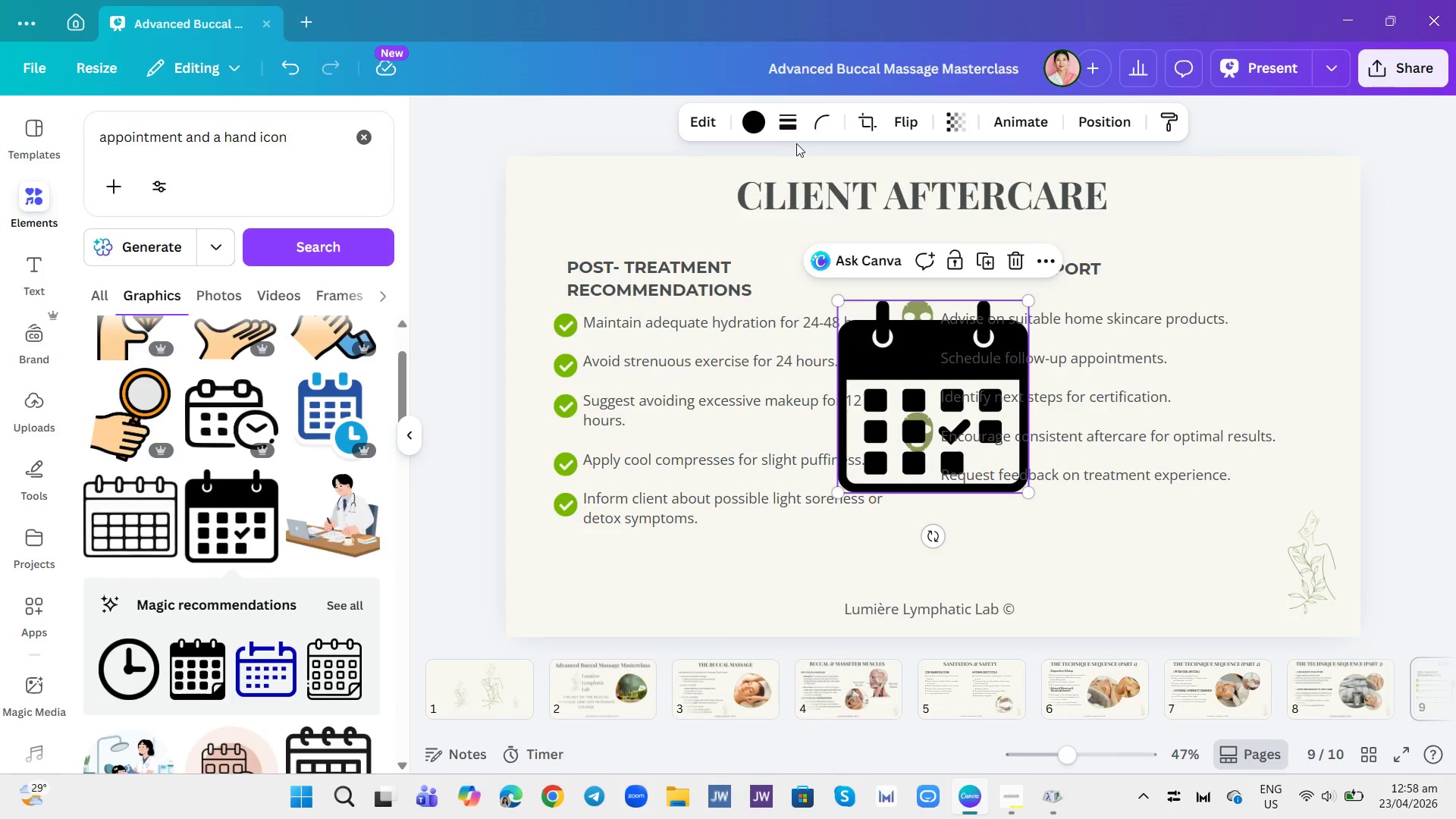 
left_click([743, 129])
 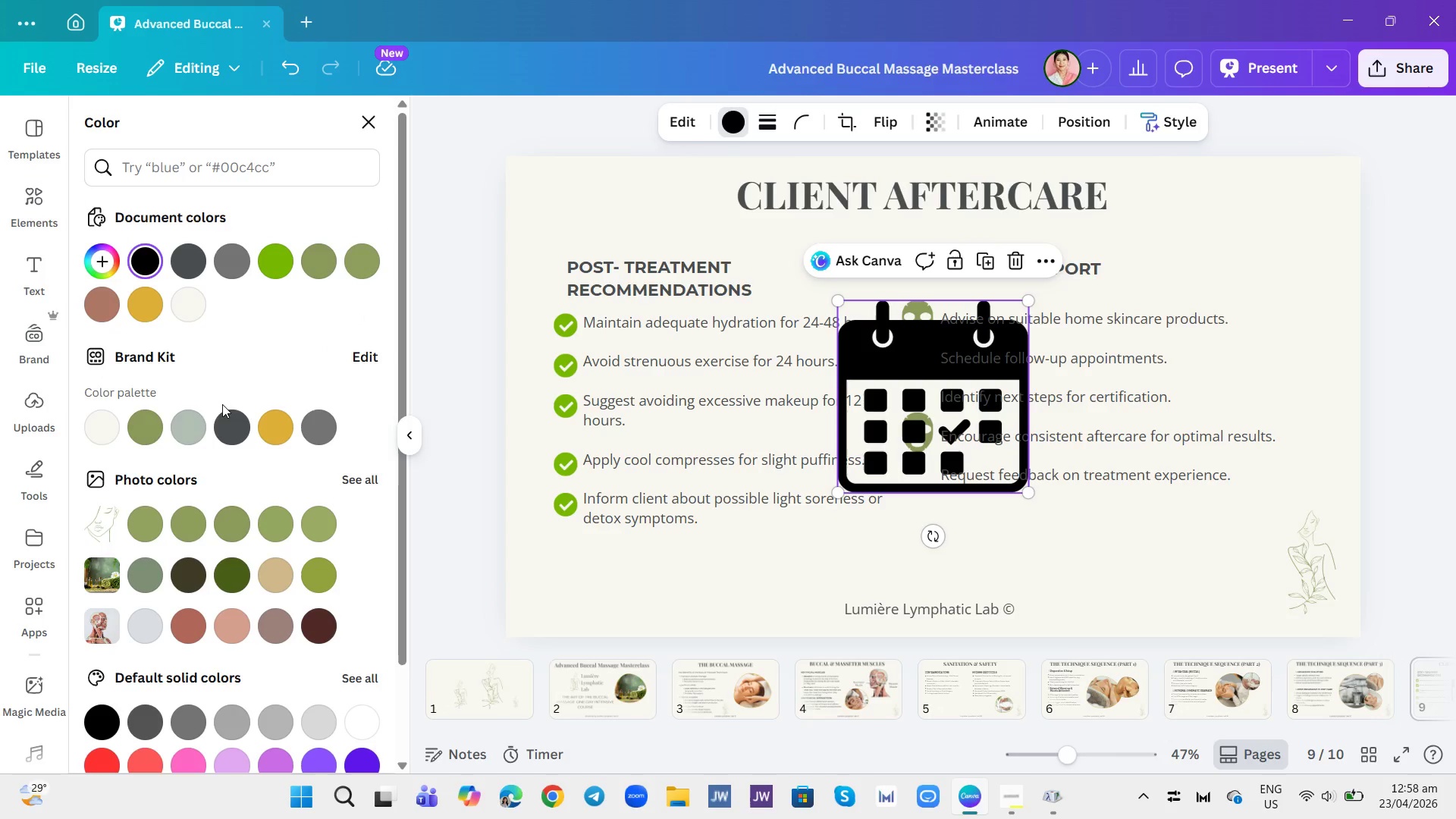 
left_click([133, 431])
 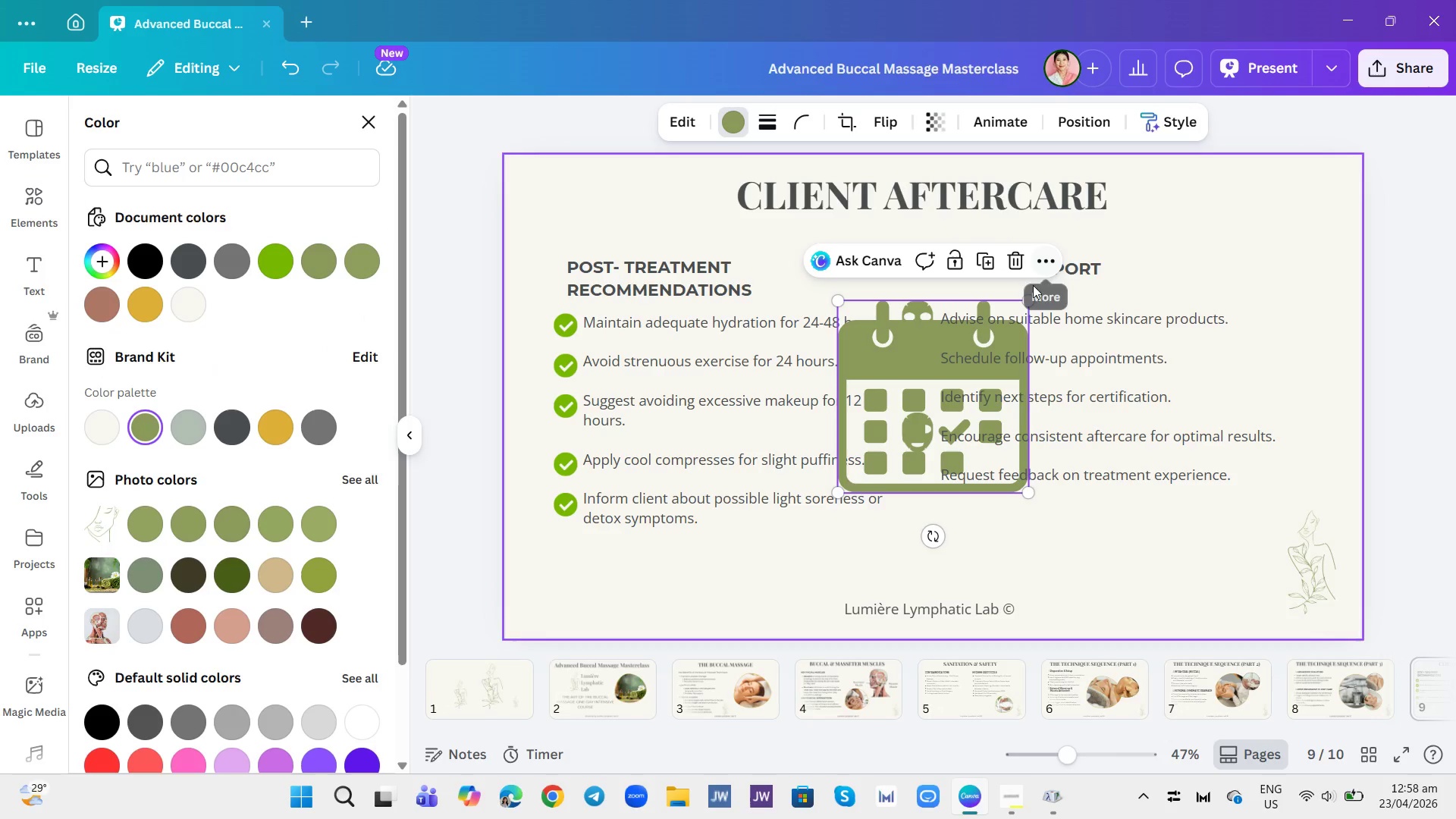 
left_click([1024, 303])
 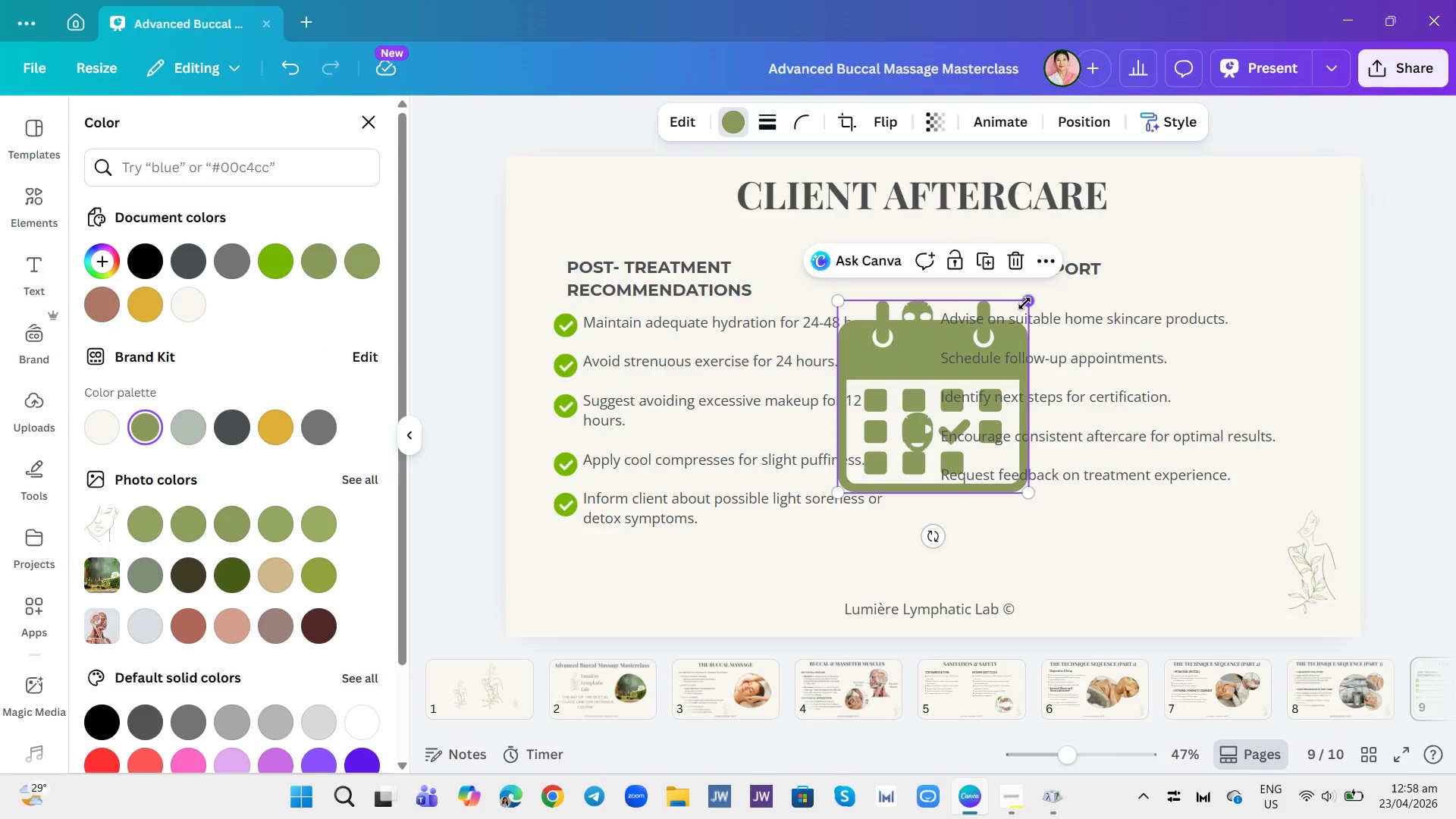 
left_click_drag(start_coordinate=[1025, 303], to_coordinate=[875, 450])
 